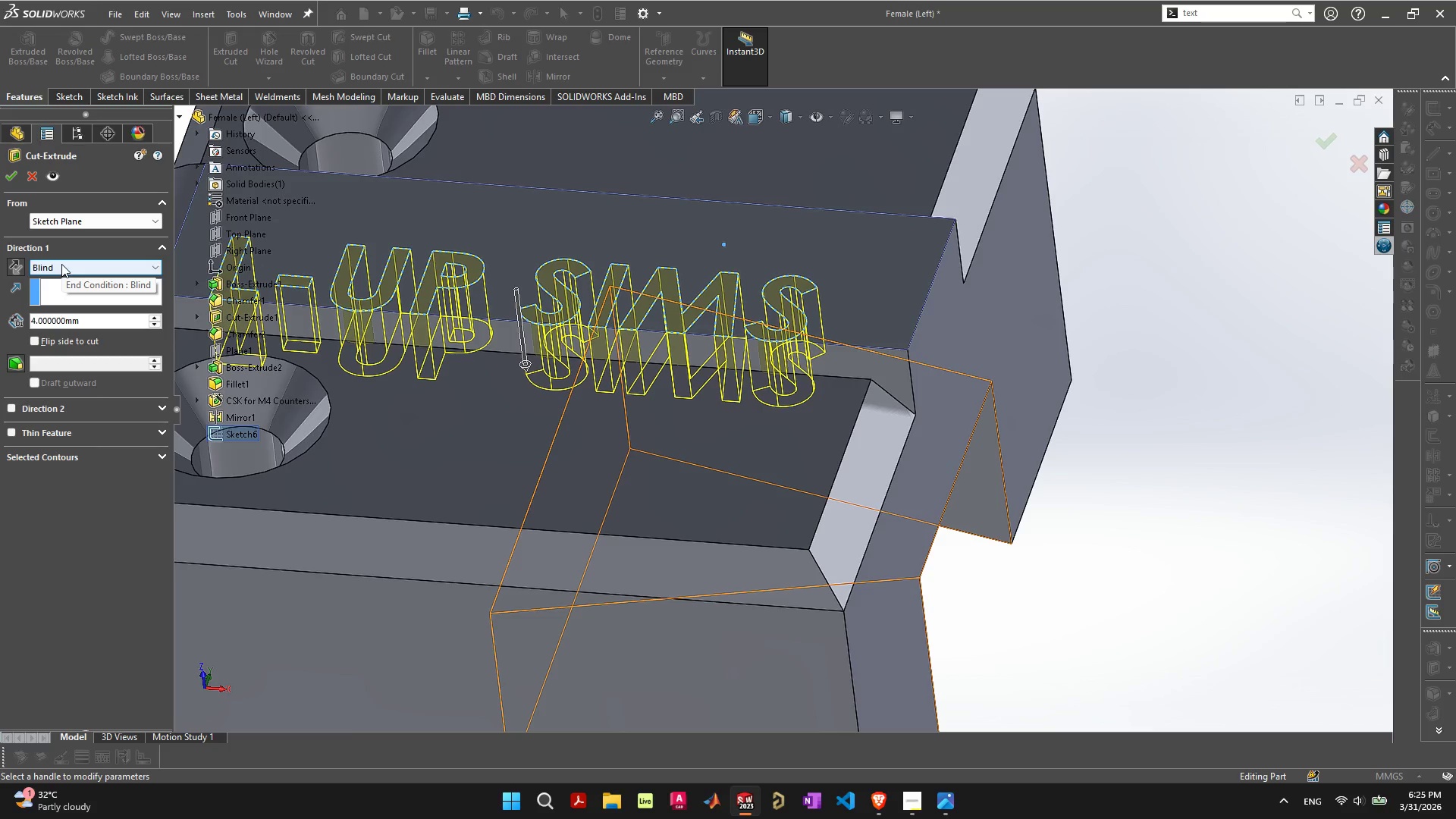 
left_click([61, 264])
 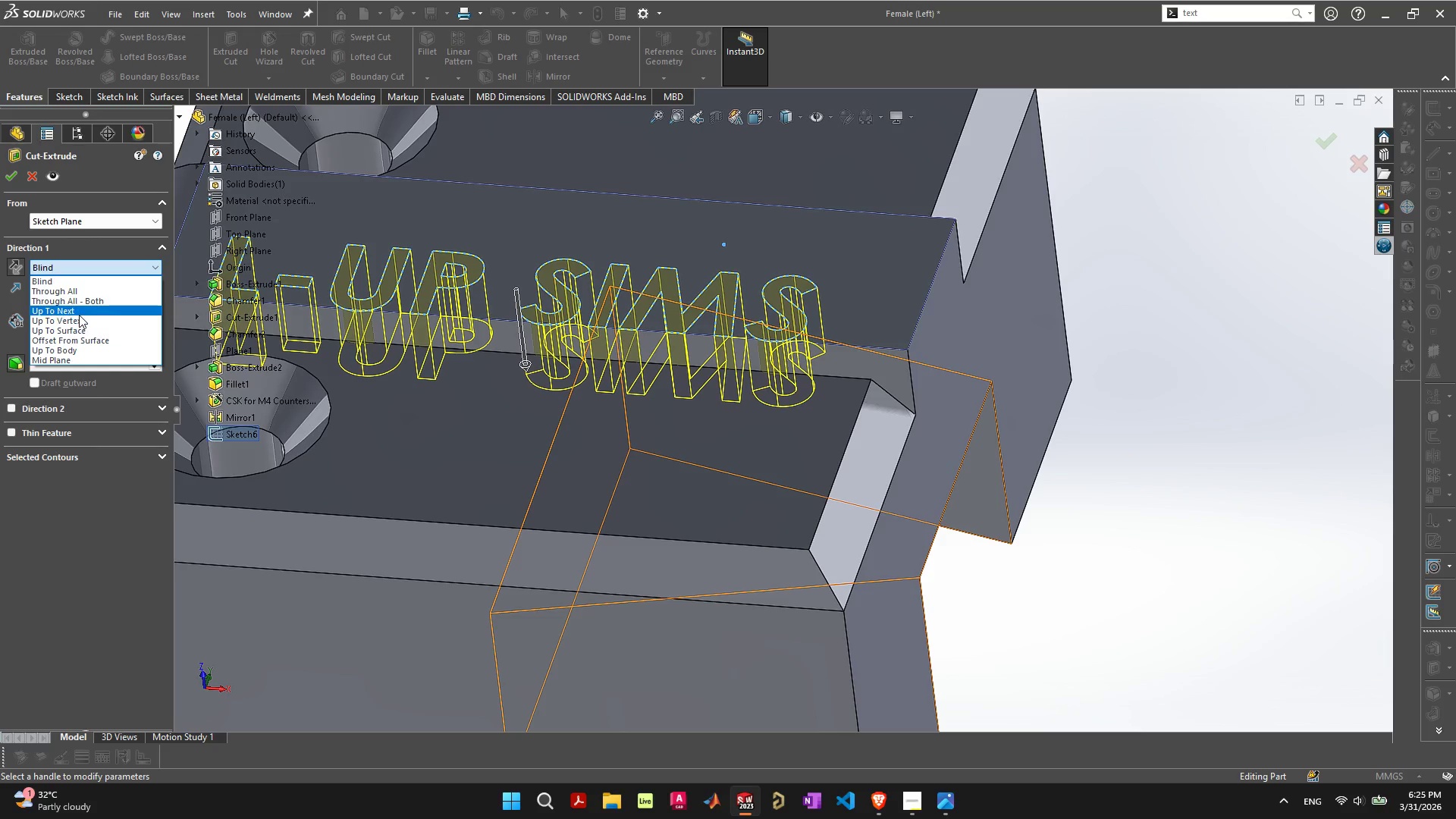 
left_click([79, 315])
 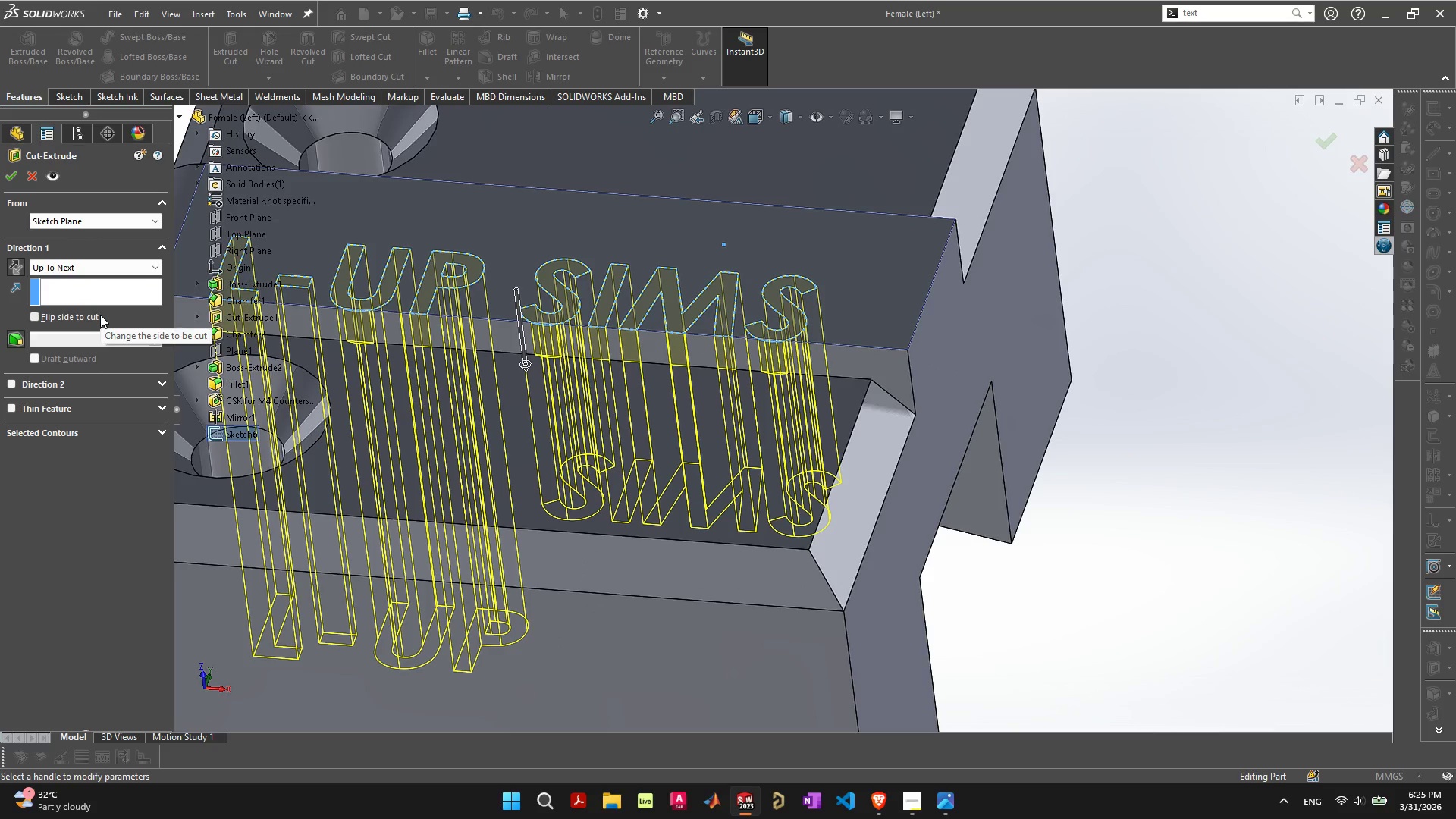 
double_click([105, 268])
 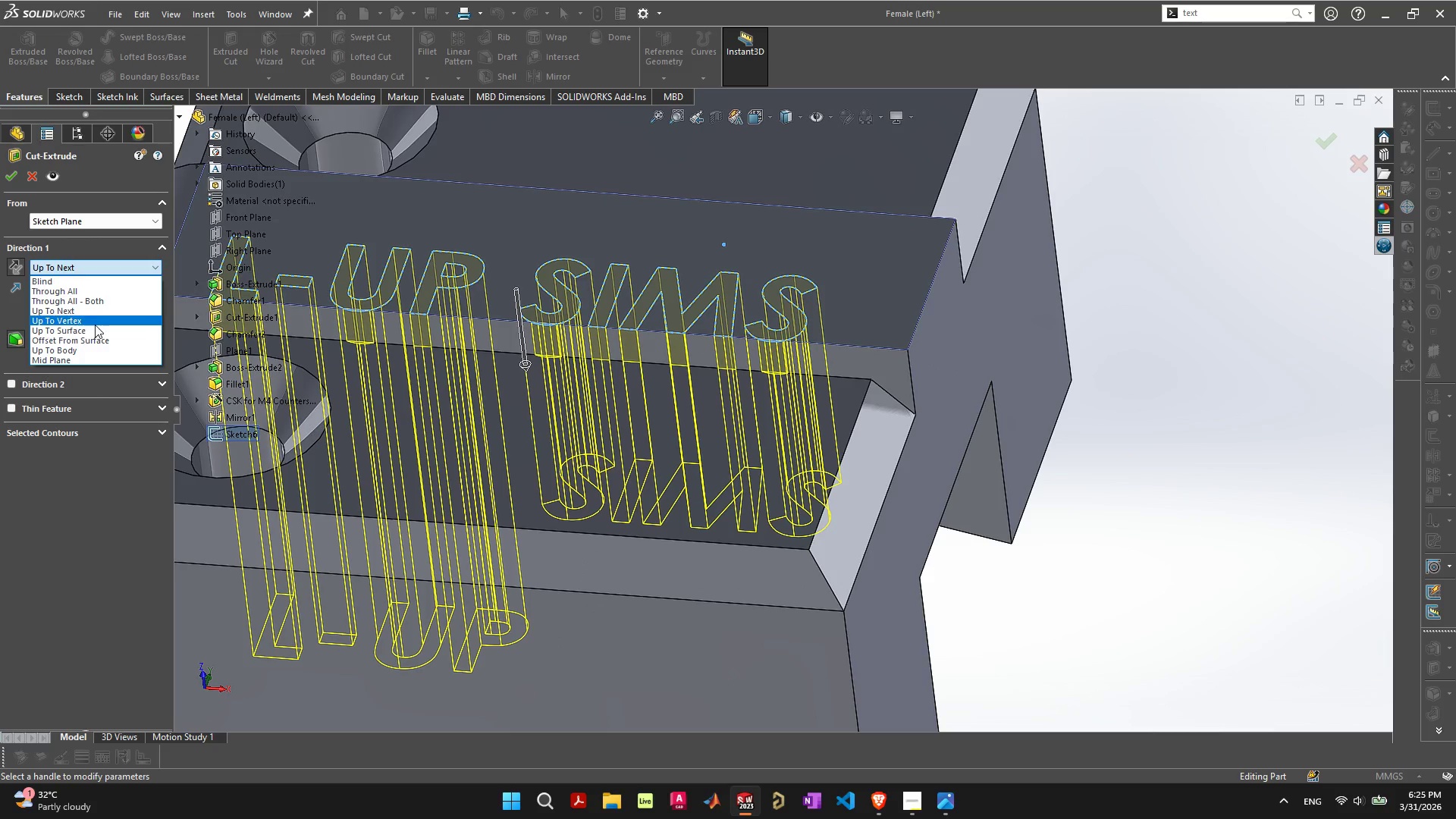 
left_click([95, 324])
 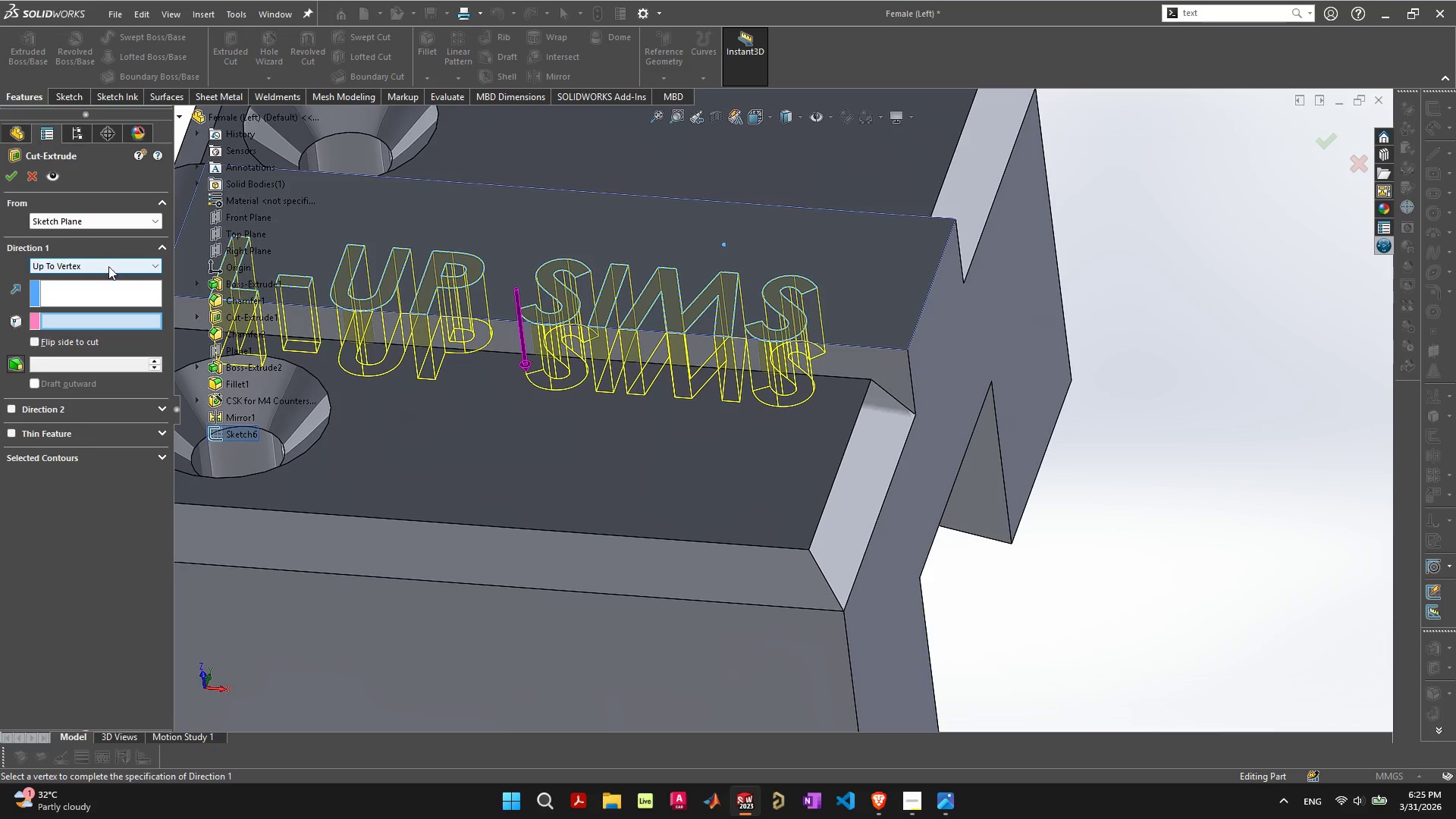 
left_click([112, 259])
 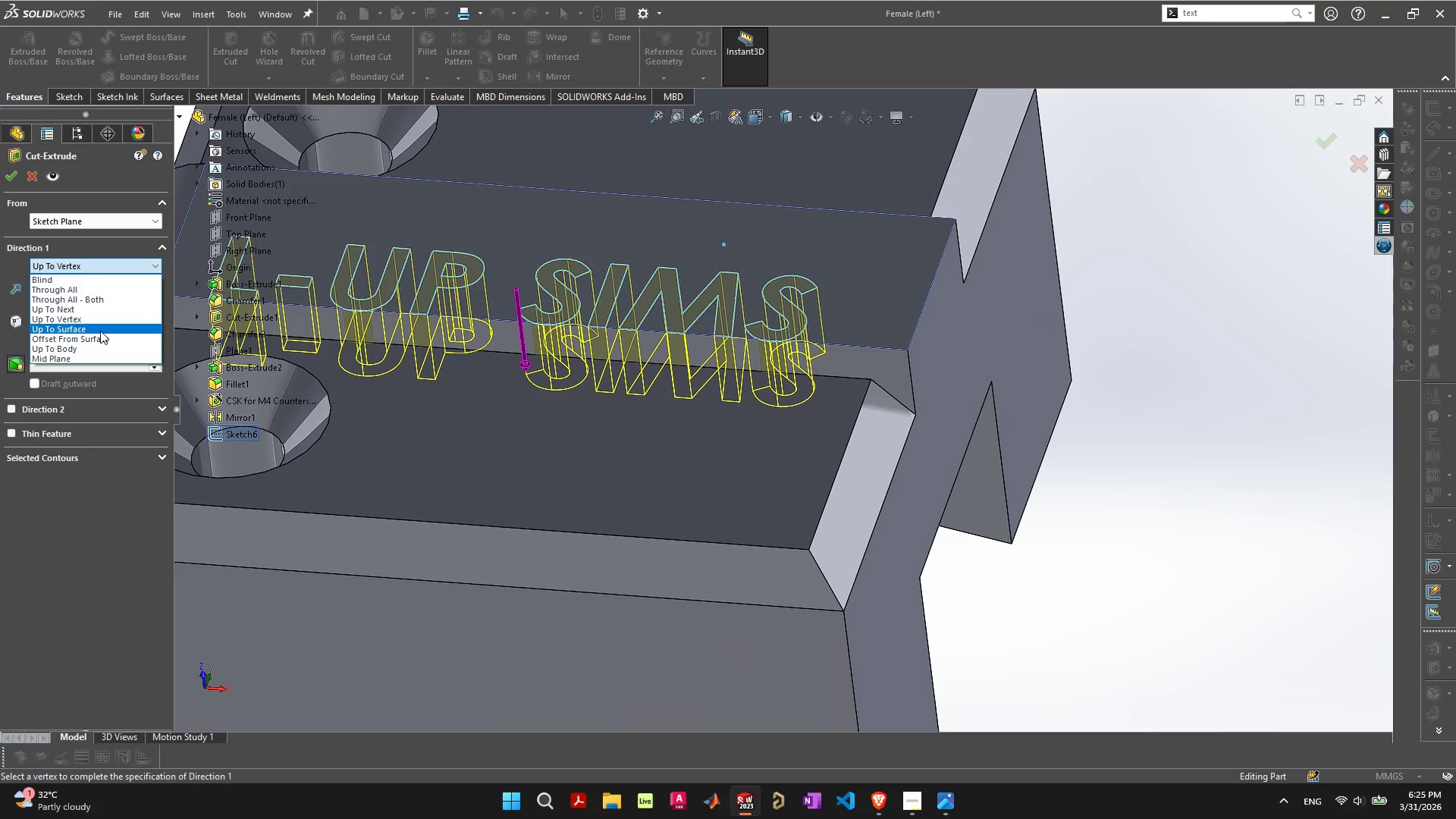 
left_click([99, 317])
 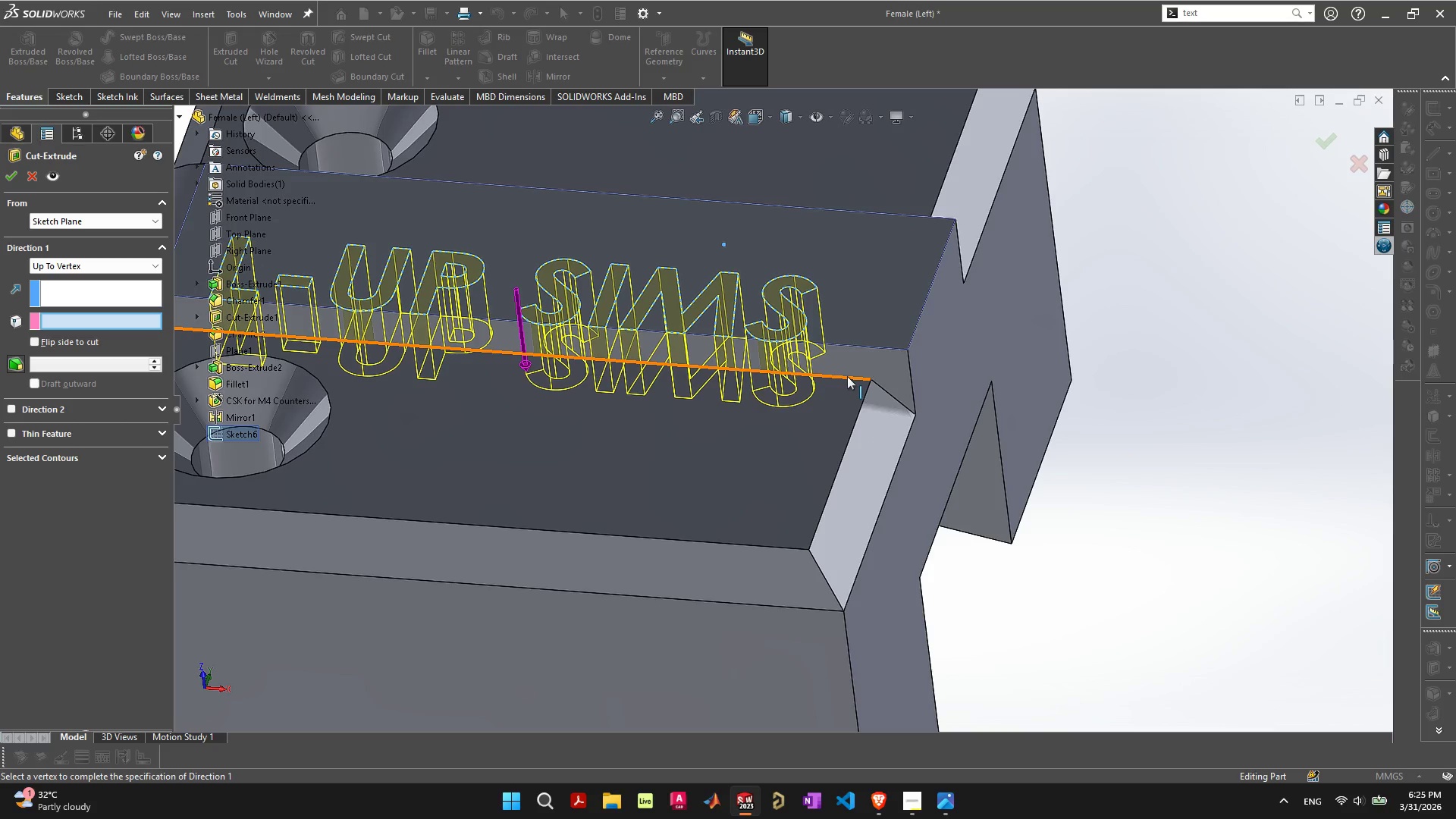 
left_click([847, 376])
 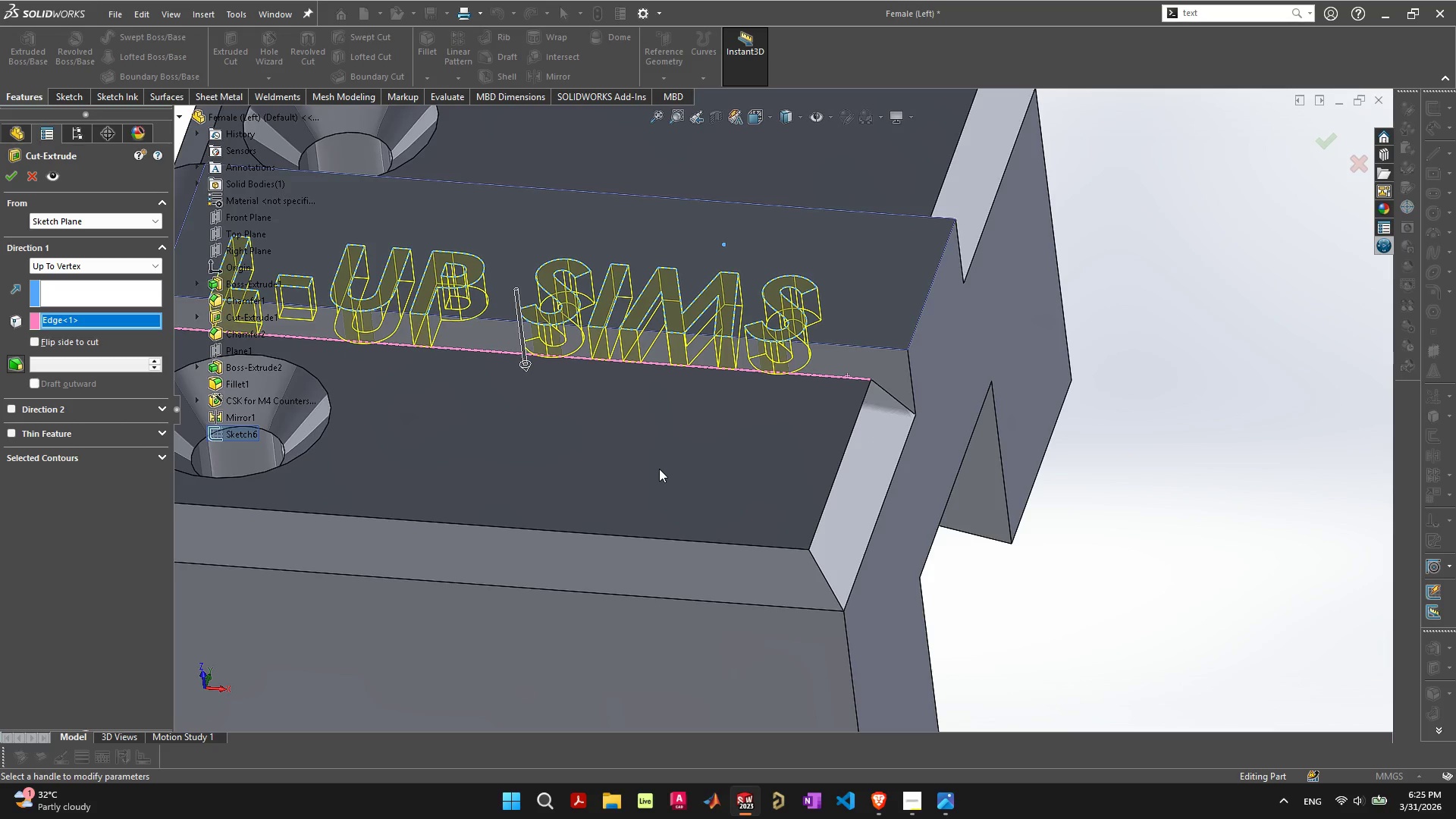 
wait(6.66)
 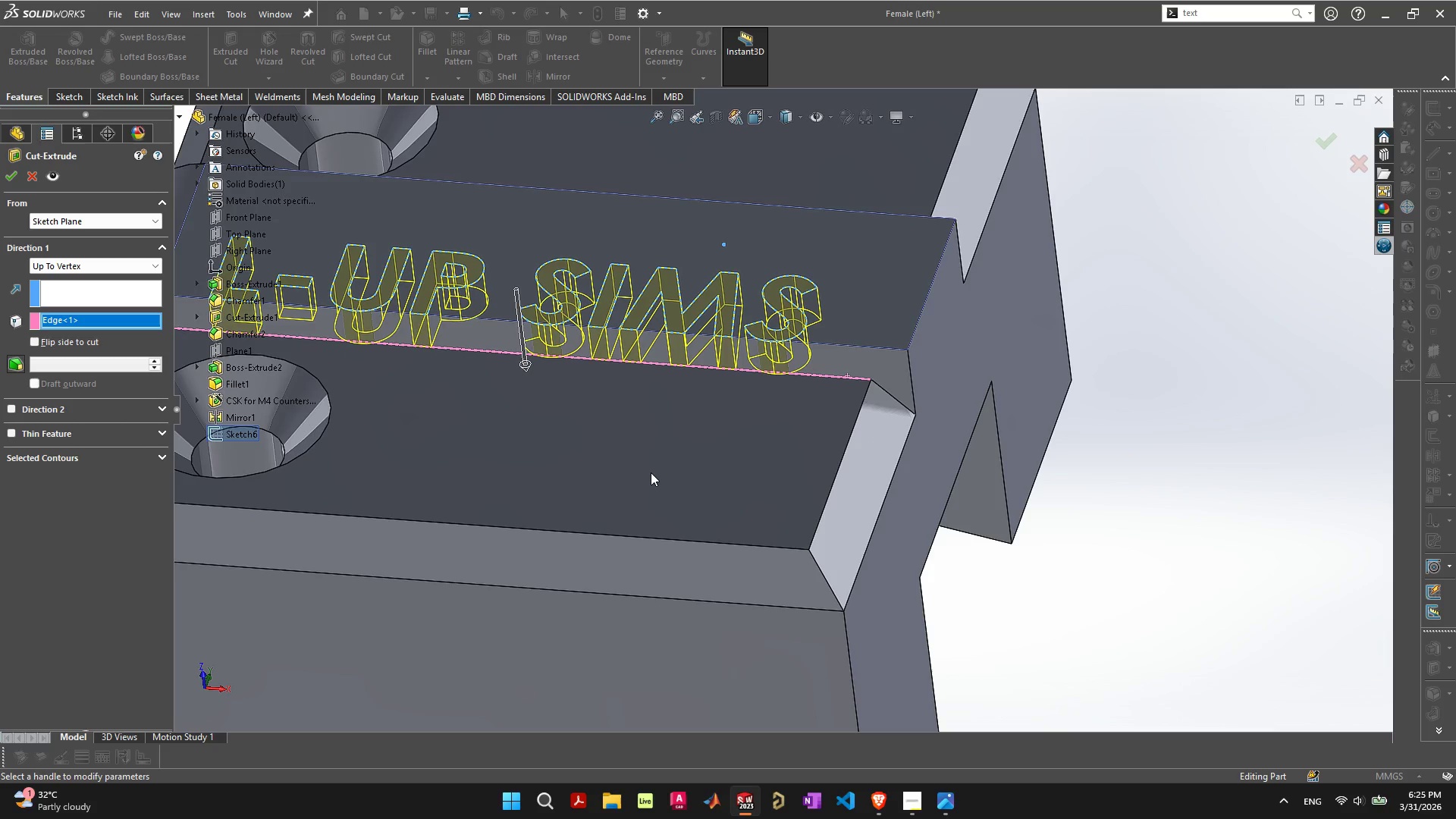 
scroll: coordinate [663, 457], scroll_direction: down, amount: 4.0
 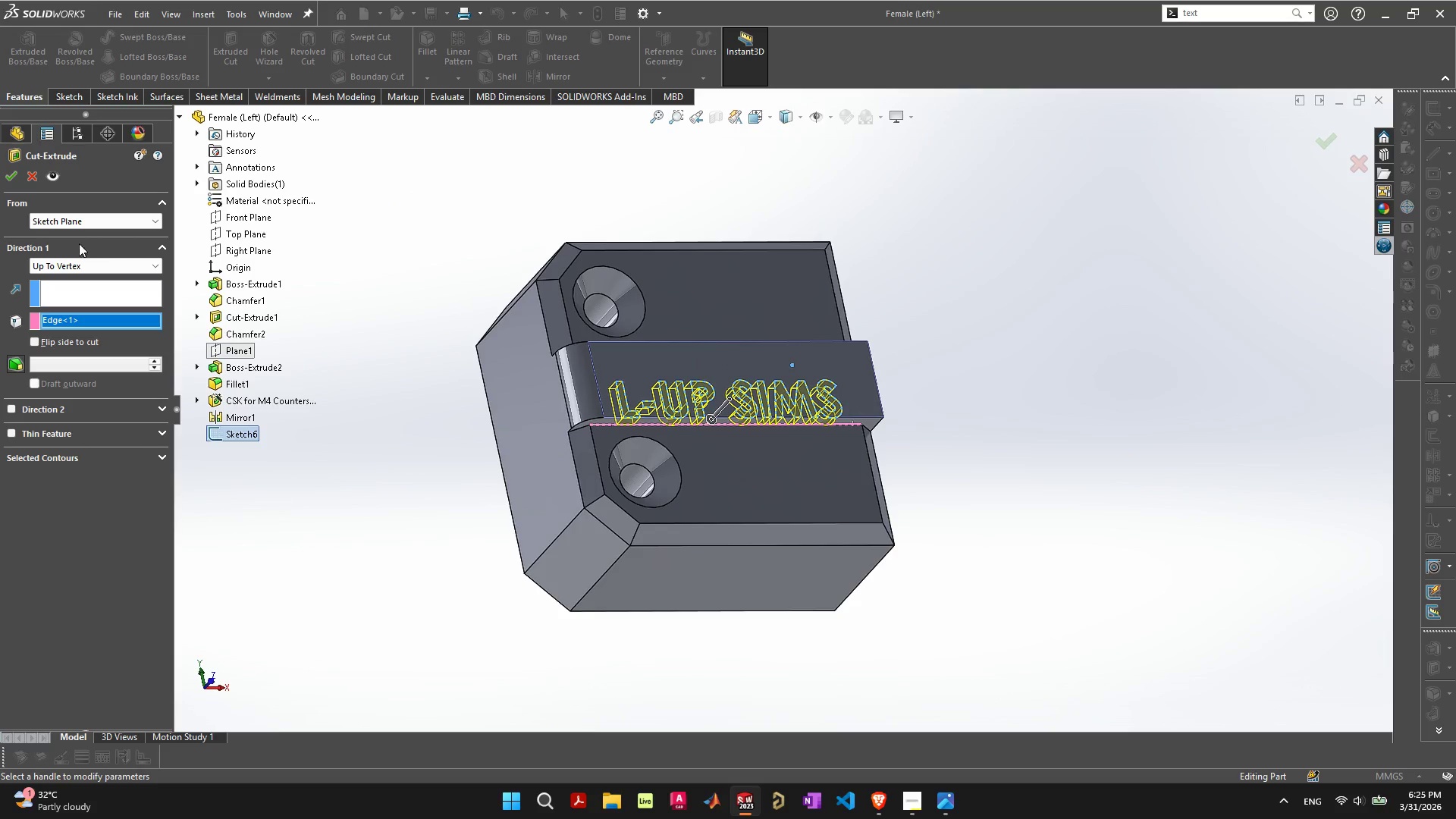 
left_click([8, 176])
 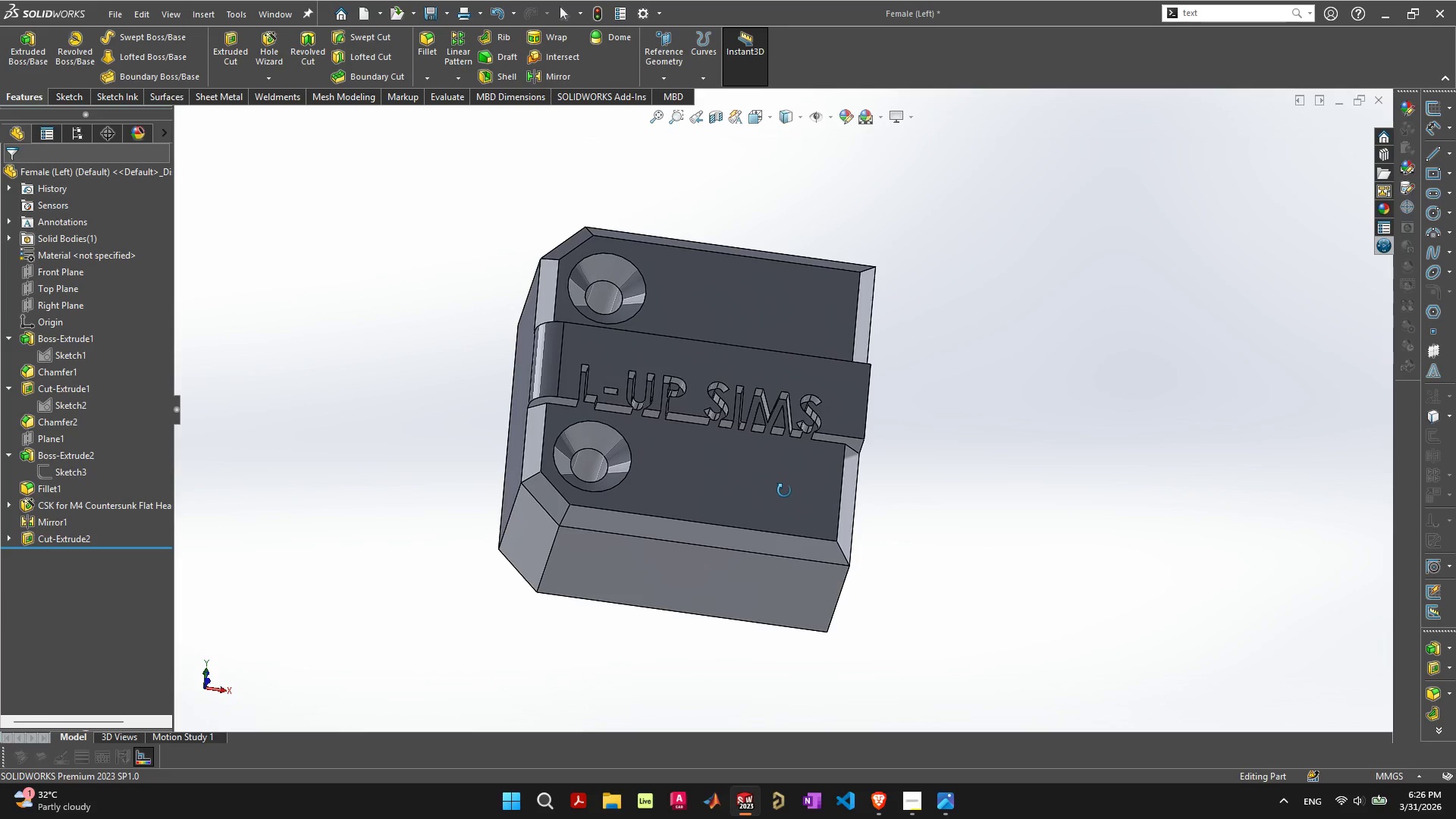 
wait(7.02)
 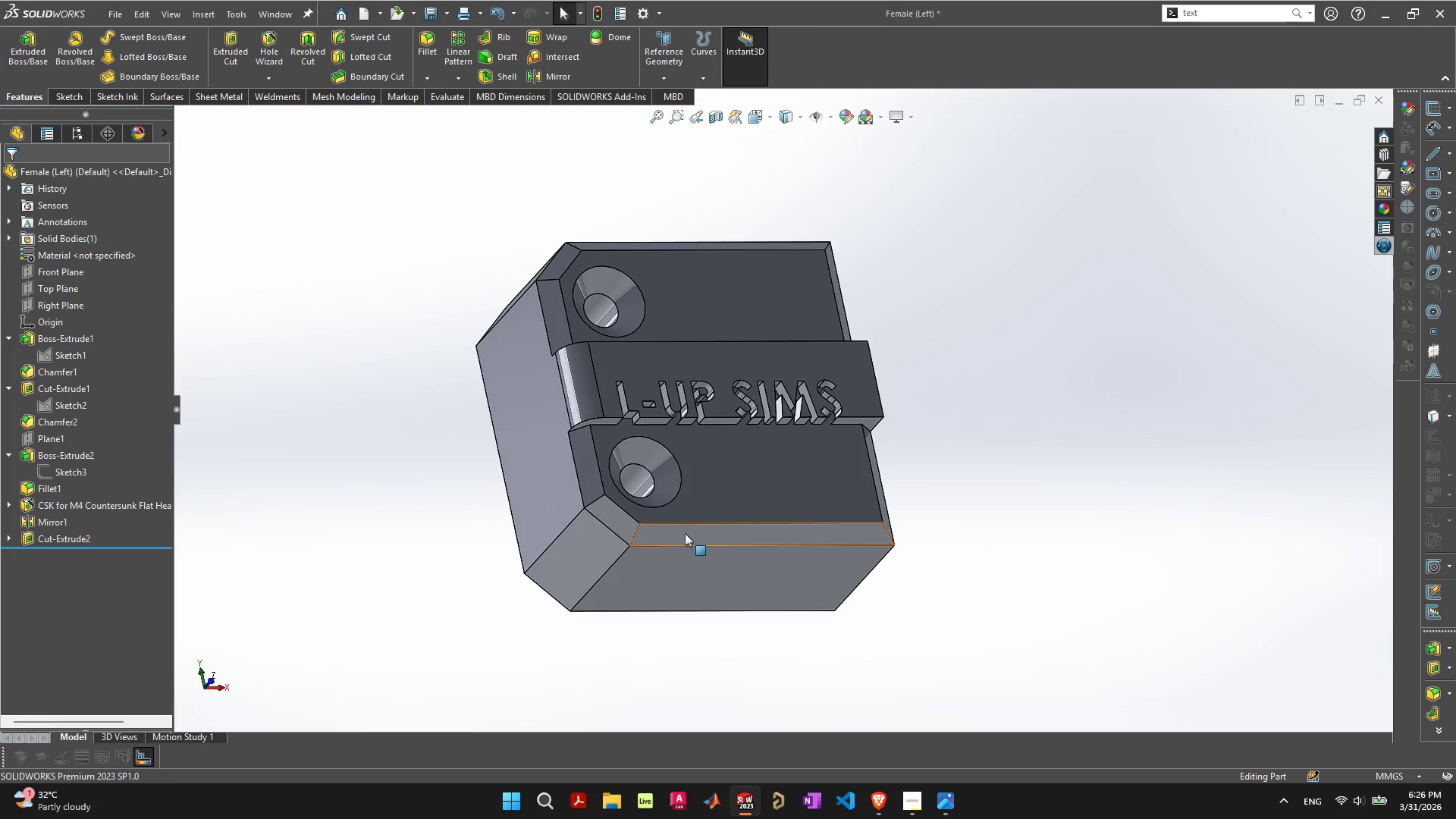 
left_click([75, 540])
 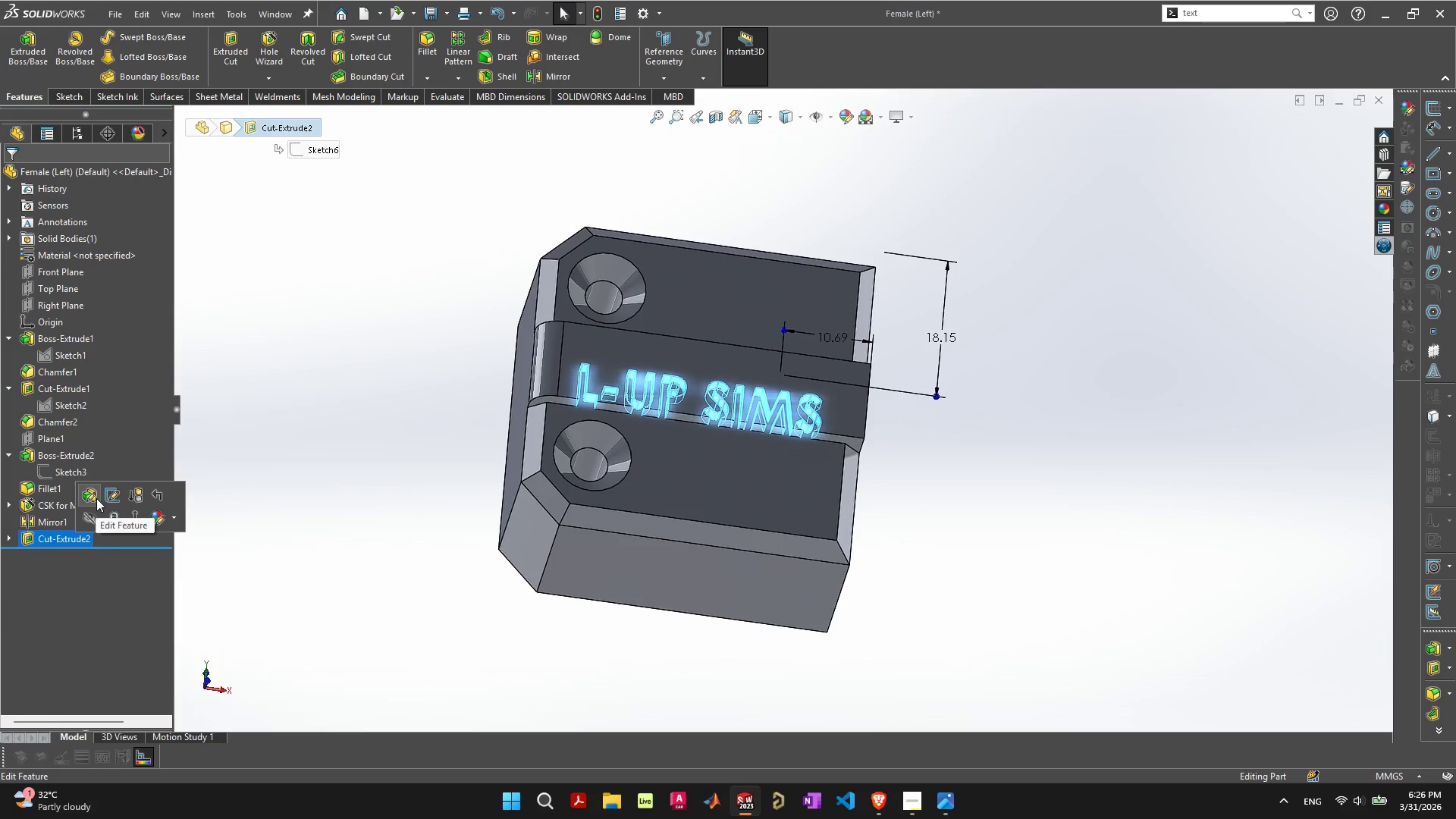 
left_click([94, 494])
 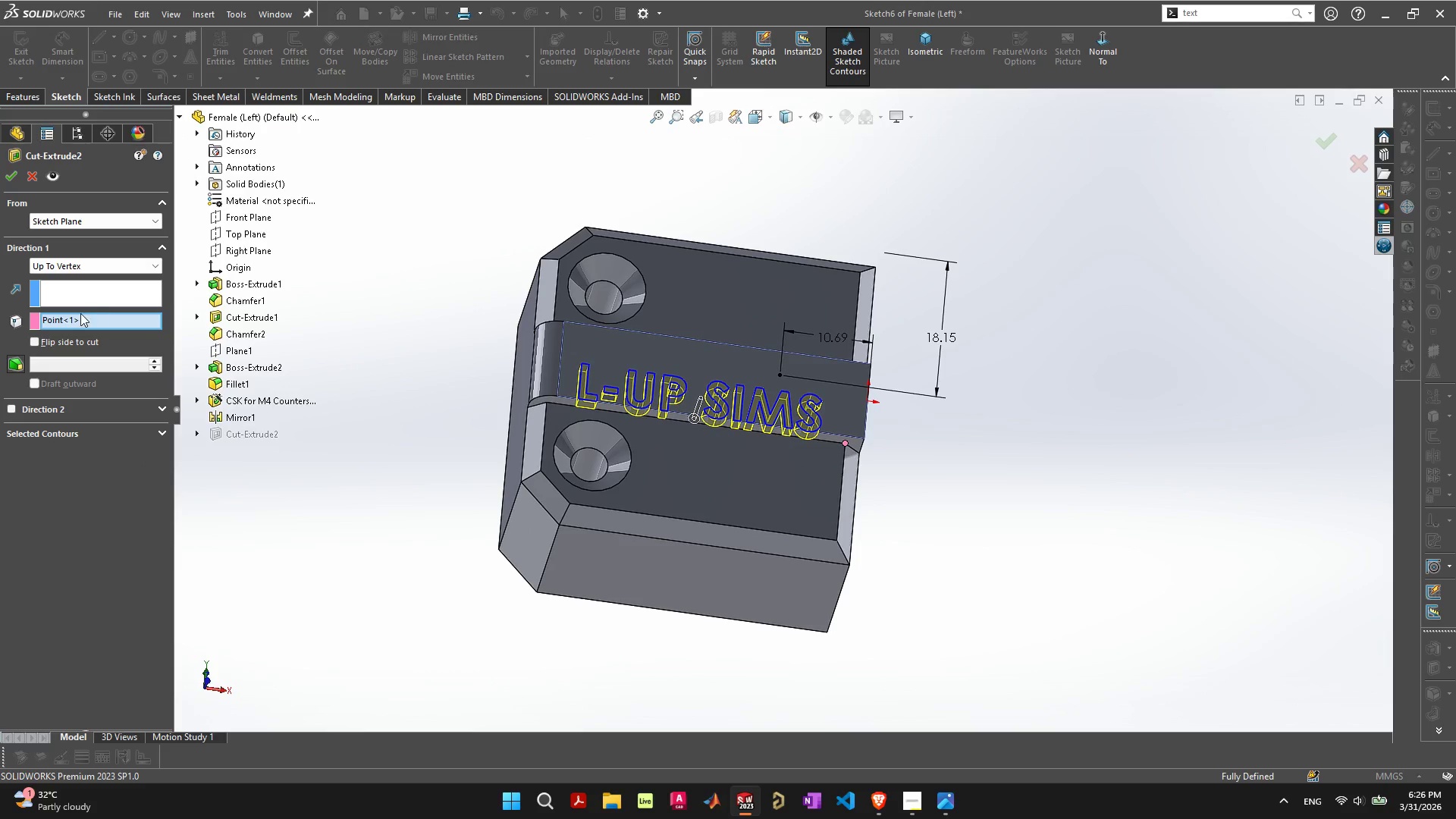 
left_click([89, 263])
 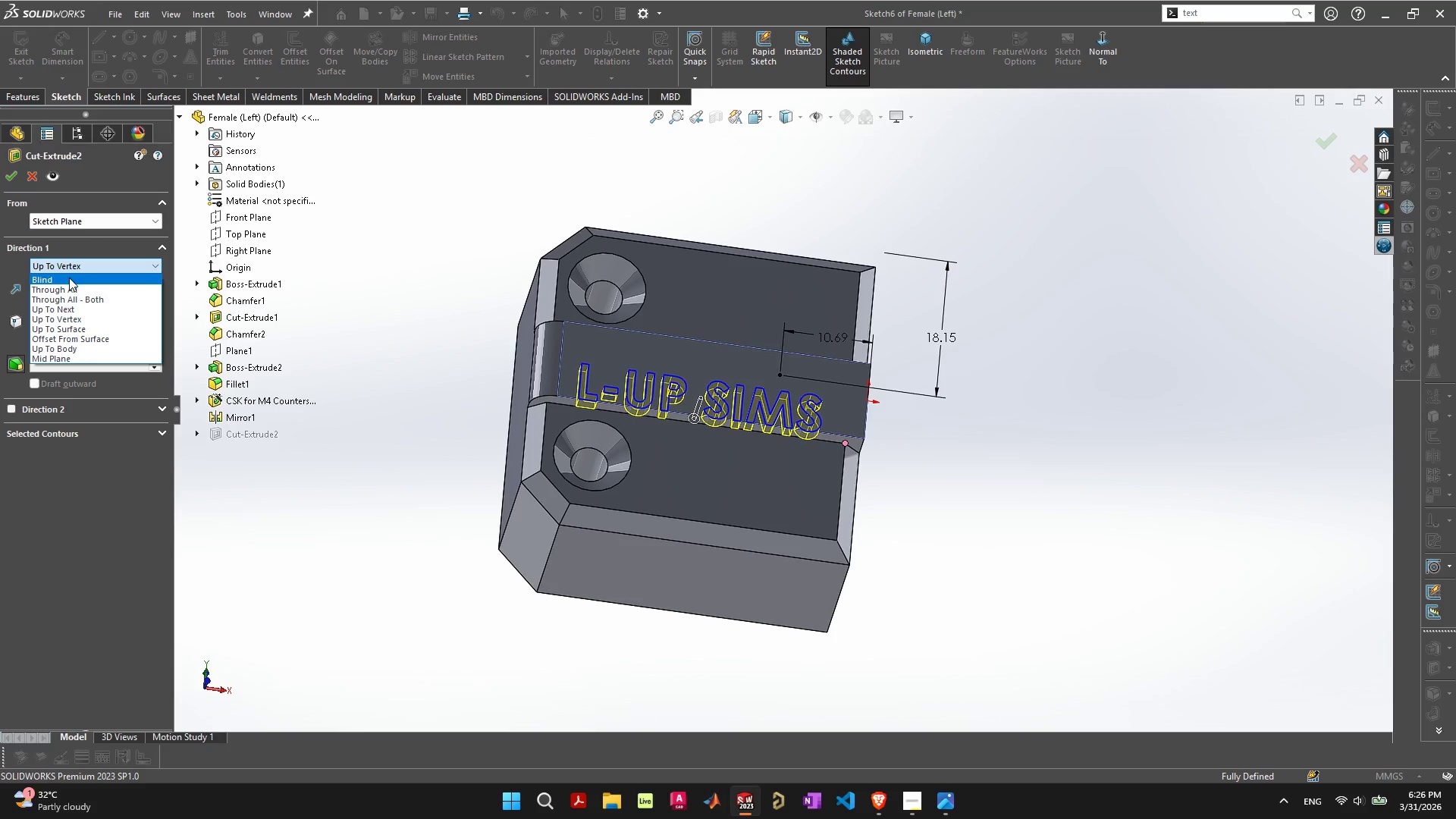 
left_click([69, 278])
 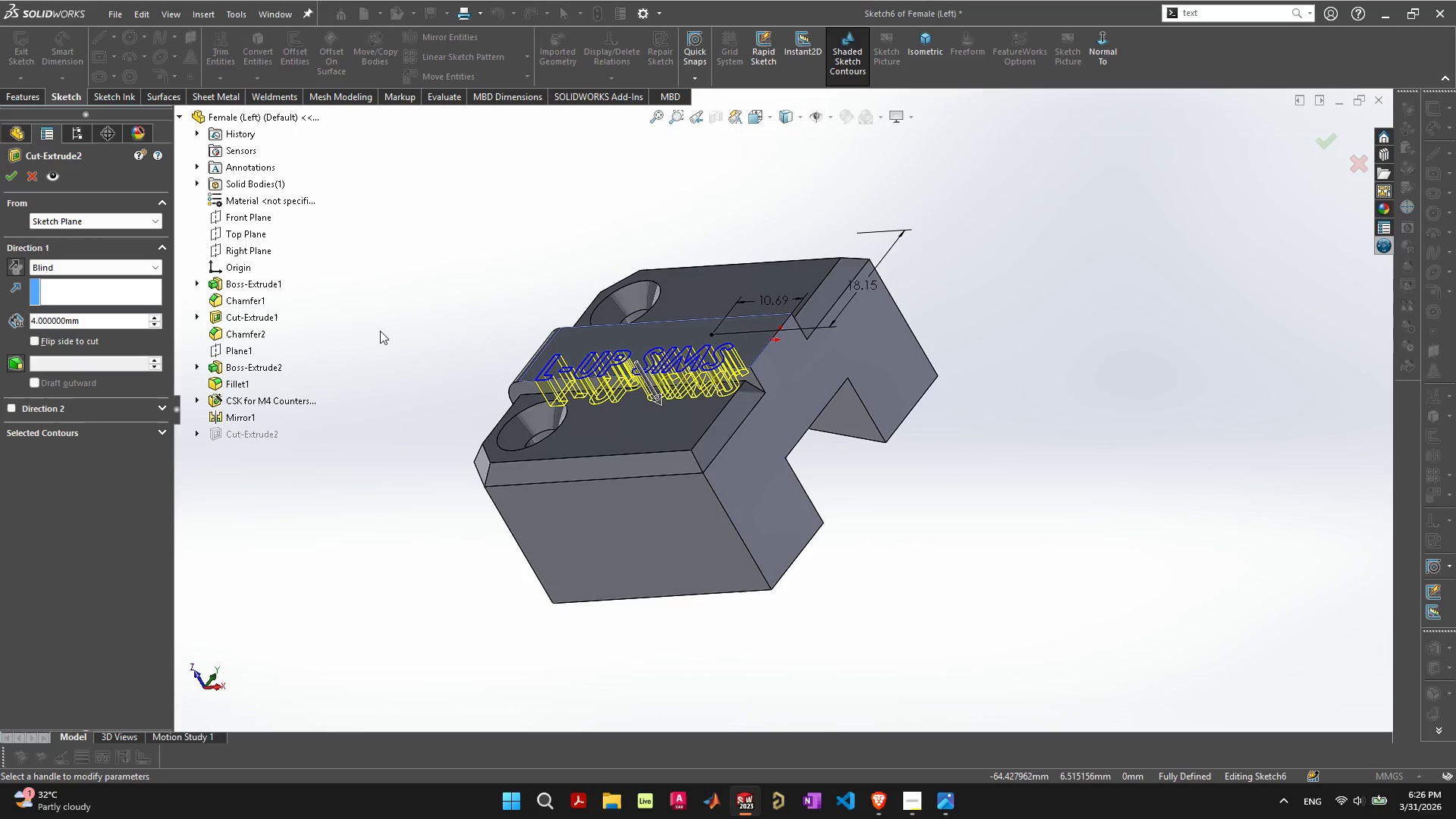 
wait(6.12)
 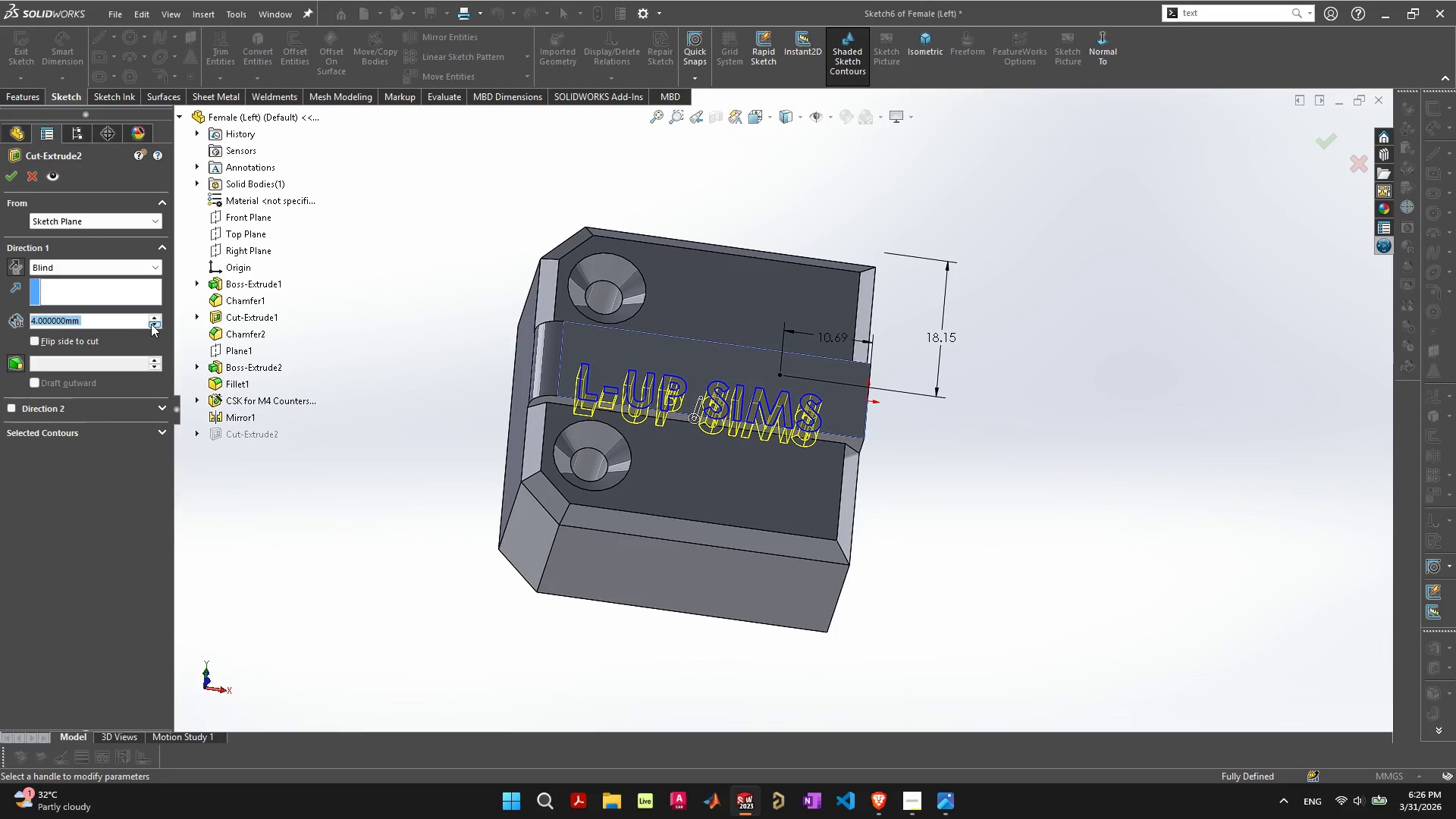 
left_click([153, 322])
 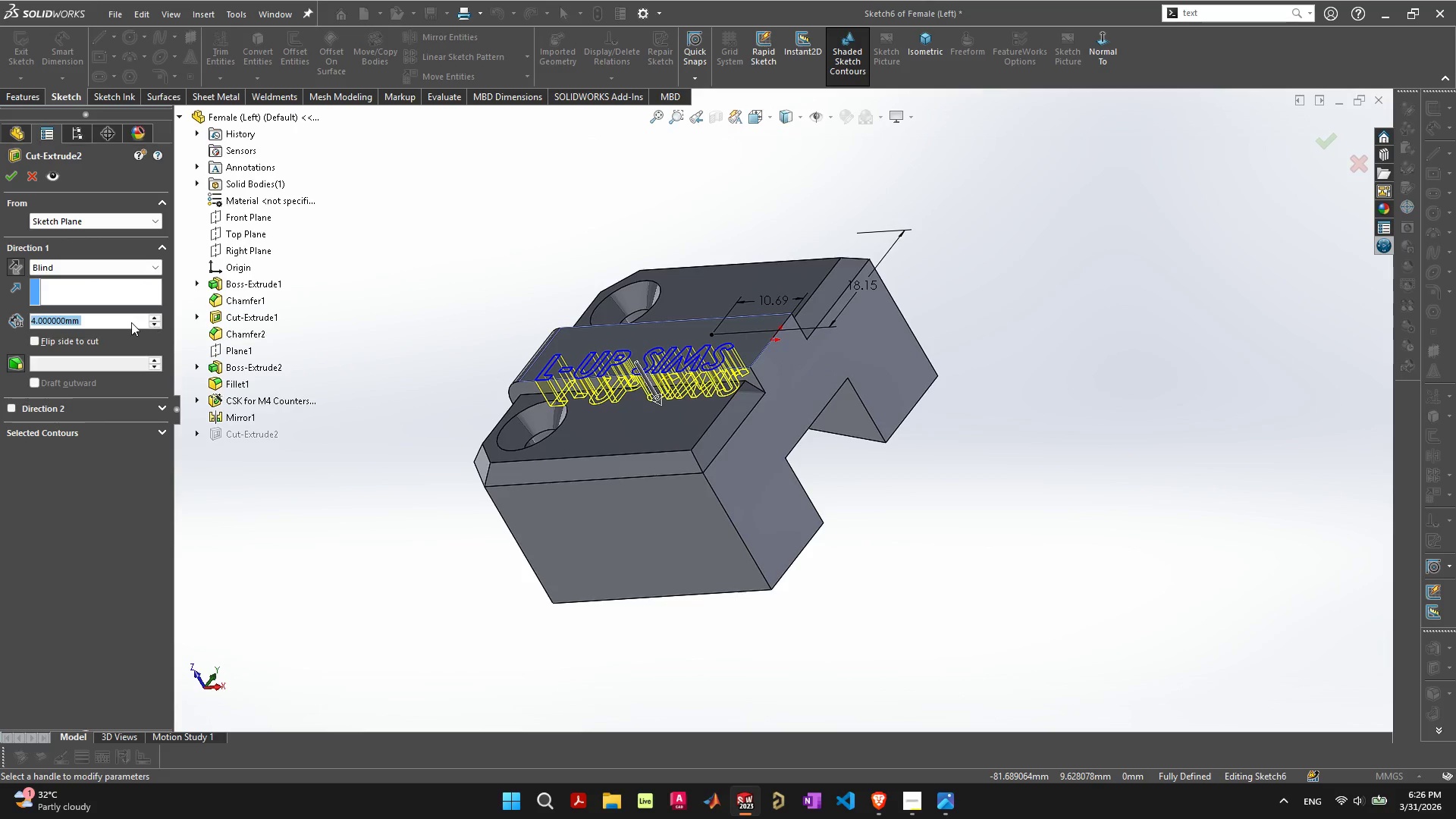 
left_click([130, 322])
 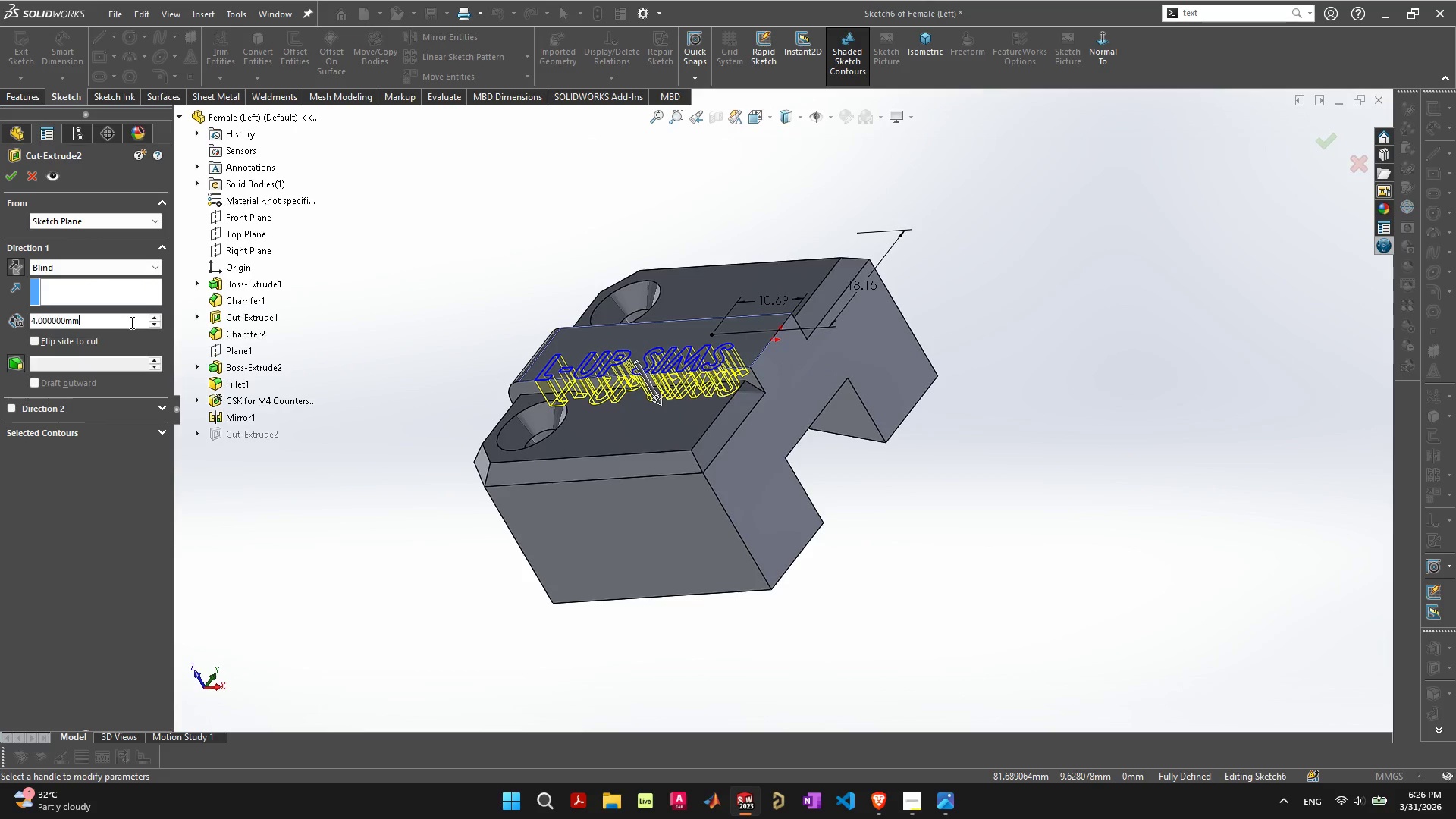 
left_click_drag(start_coordinate=[130, 322], to_coordinate=[0, 325])
 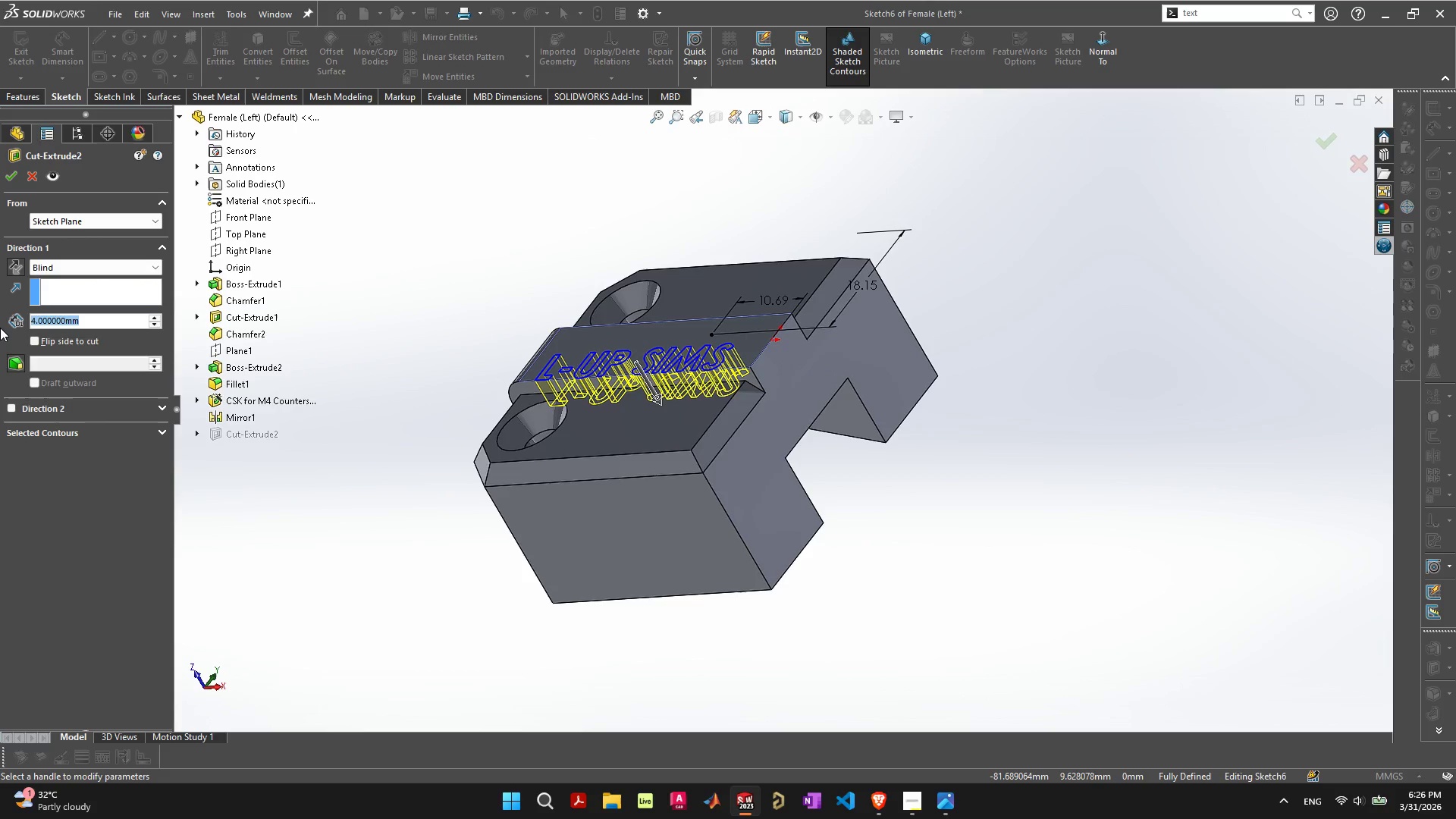 
key(1)
 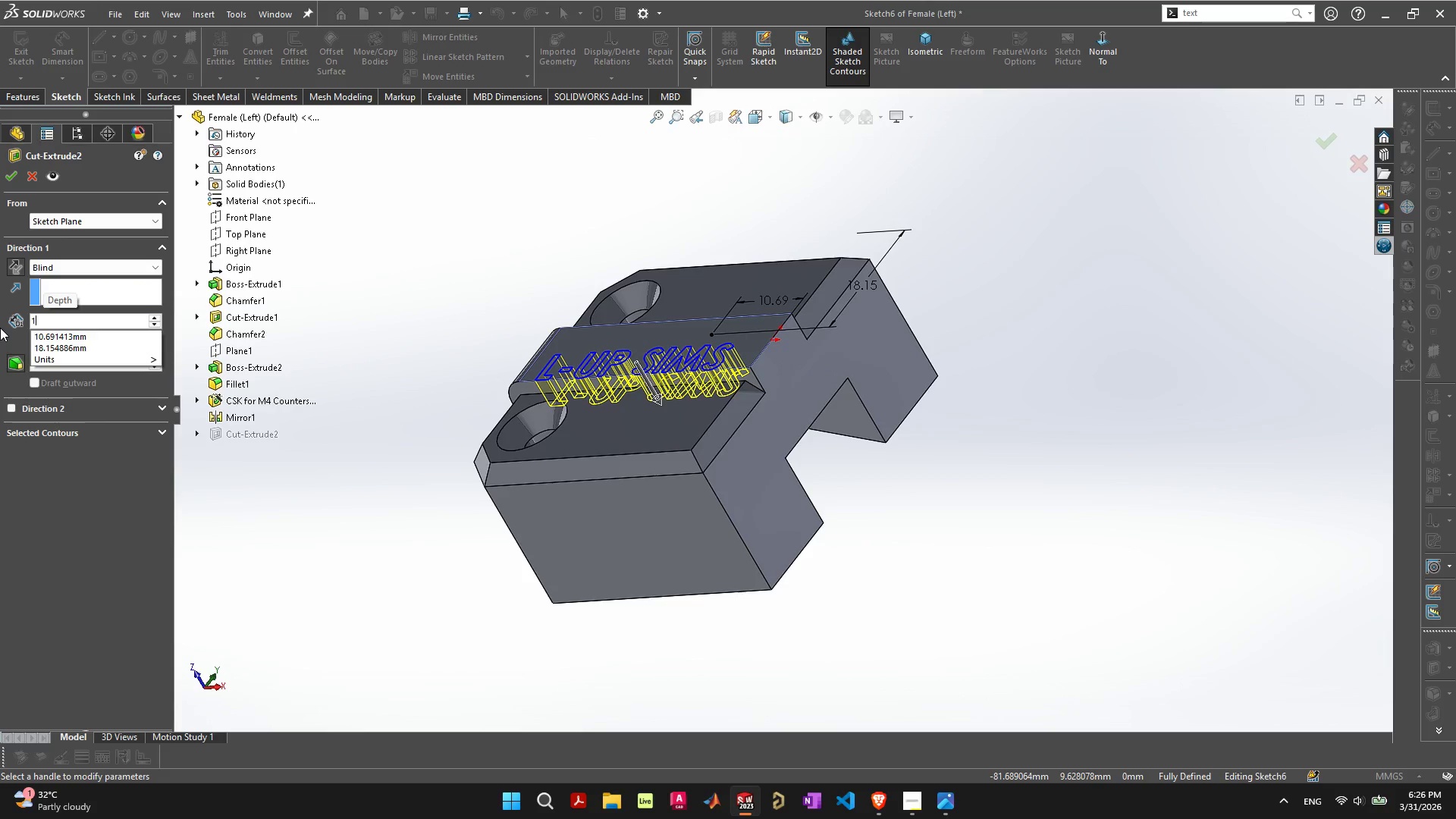 
key(Enter)
 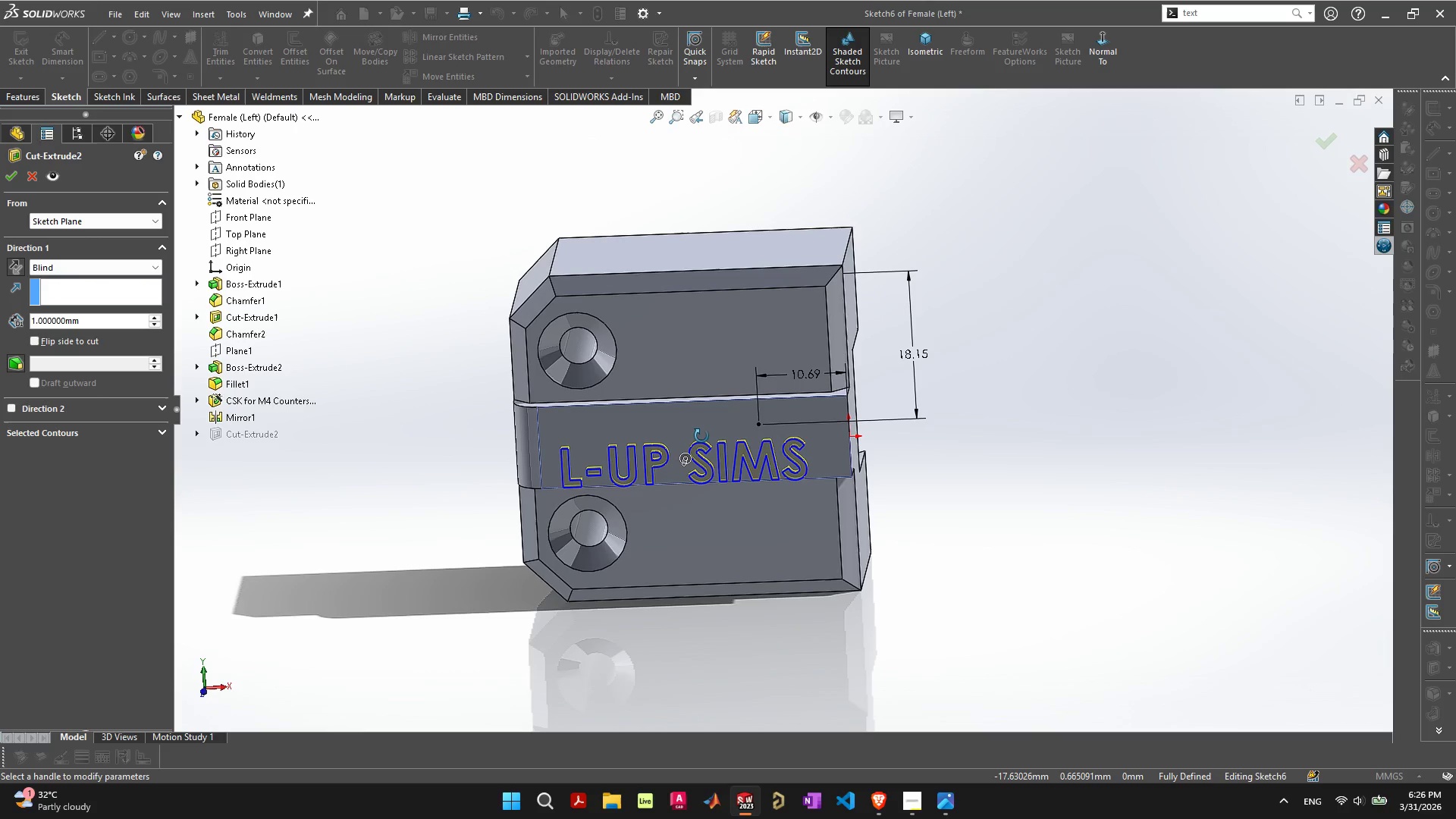 
wait(13.38)
 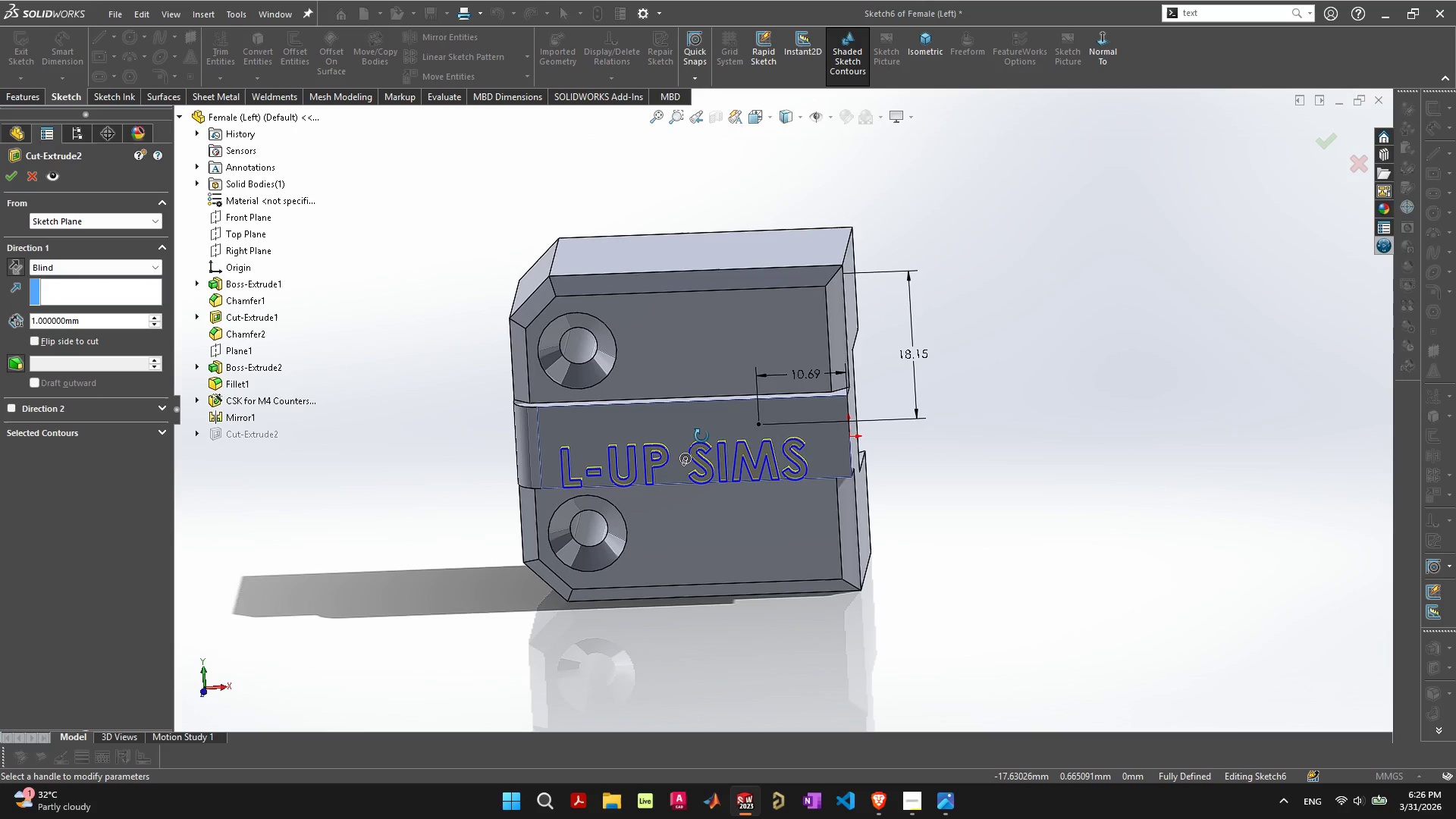 
scroll: coordinate [713, 459], scroll_direction: up, amount: 6.0
 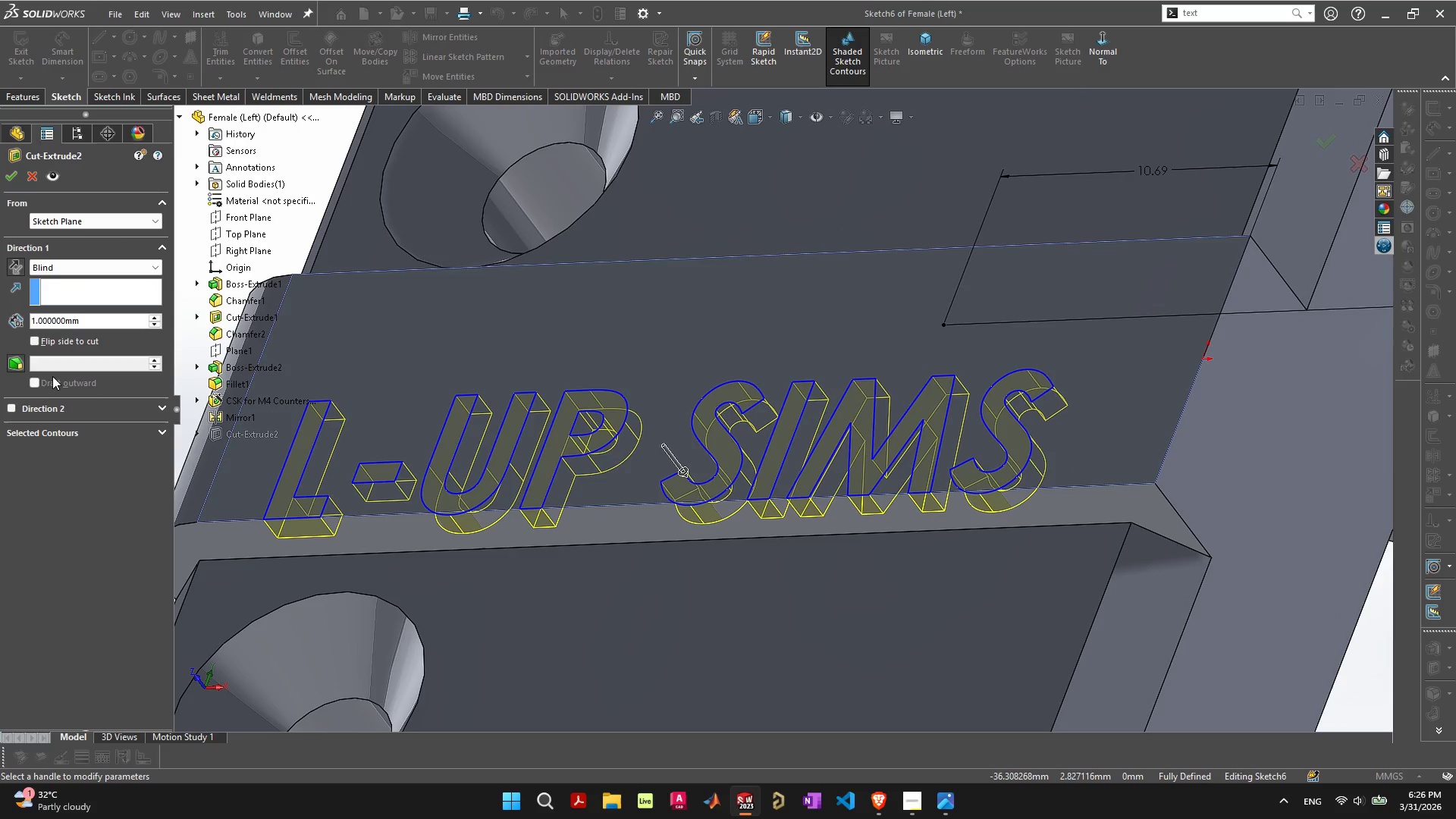 
left_click([109, 320])
 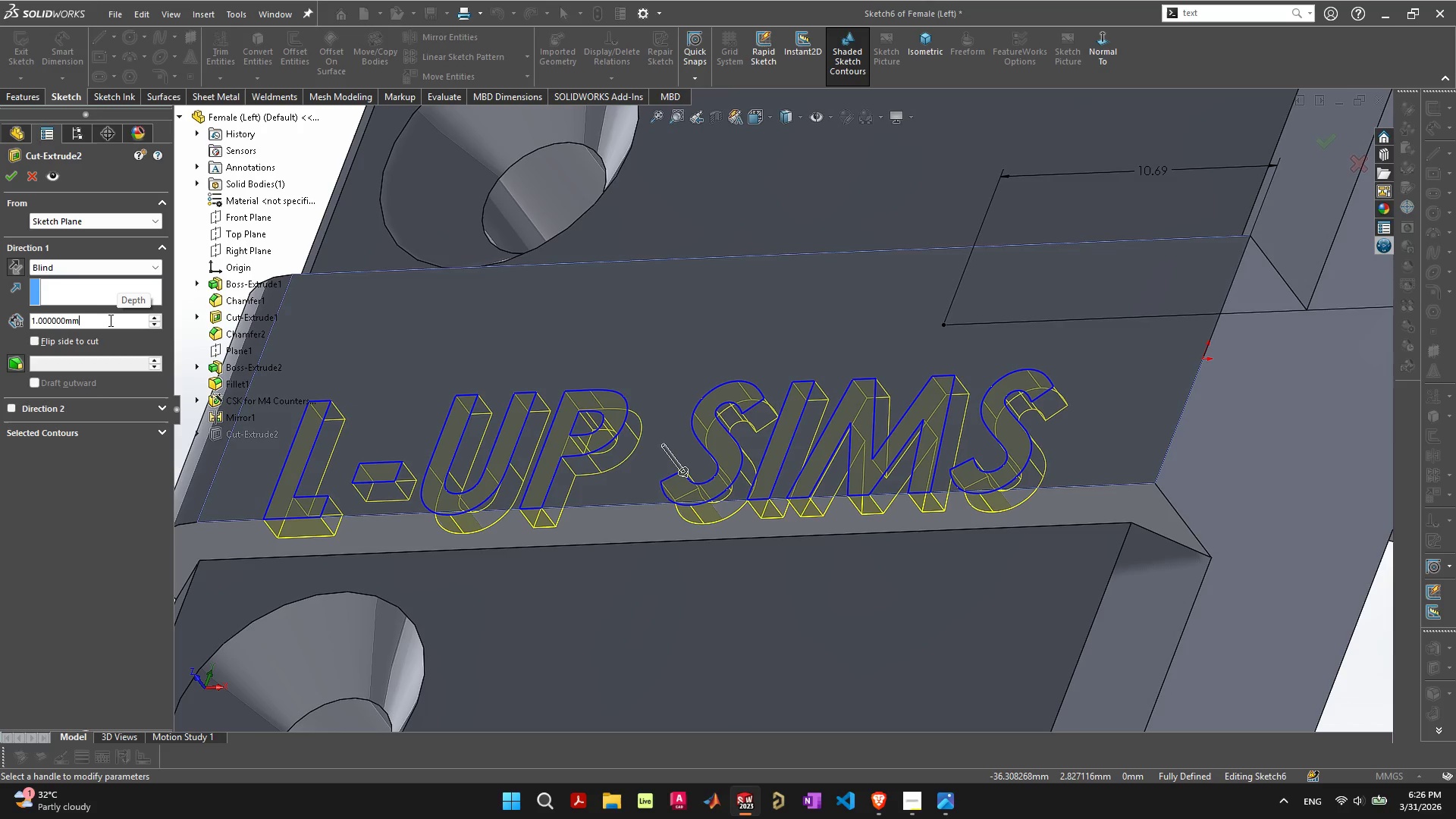 
wait(5.92)
 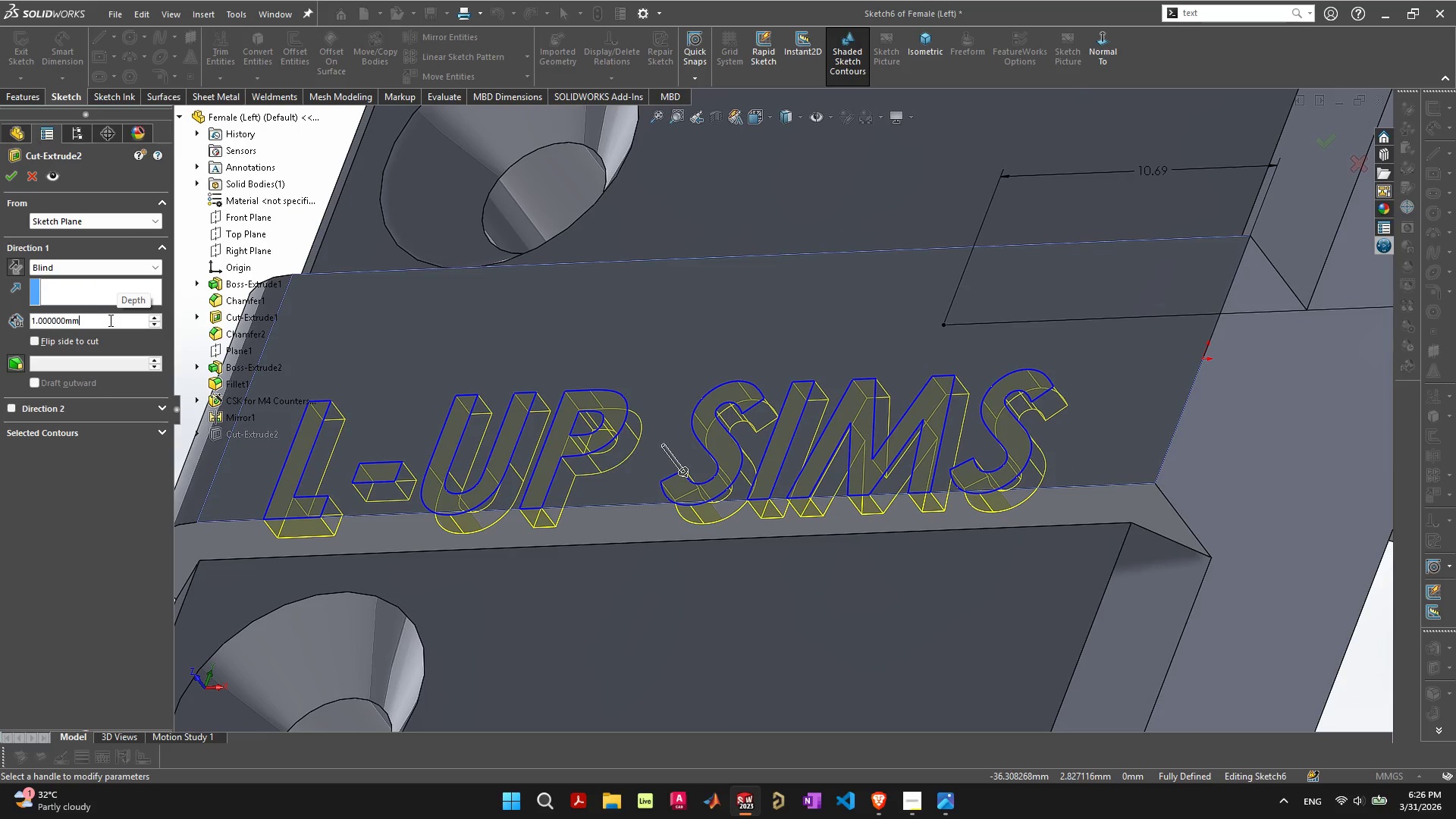 
left_click_drag(start_coordinate=[110, 318], to_coordinate=[0, 315])
 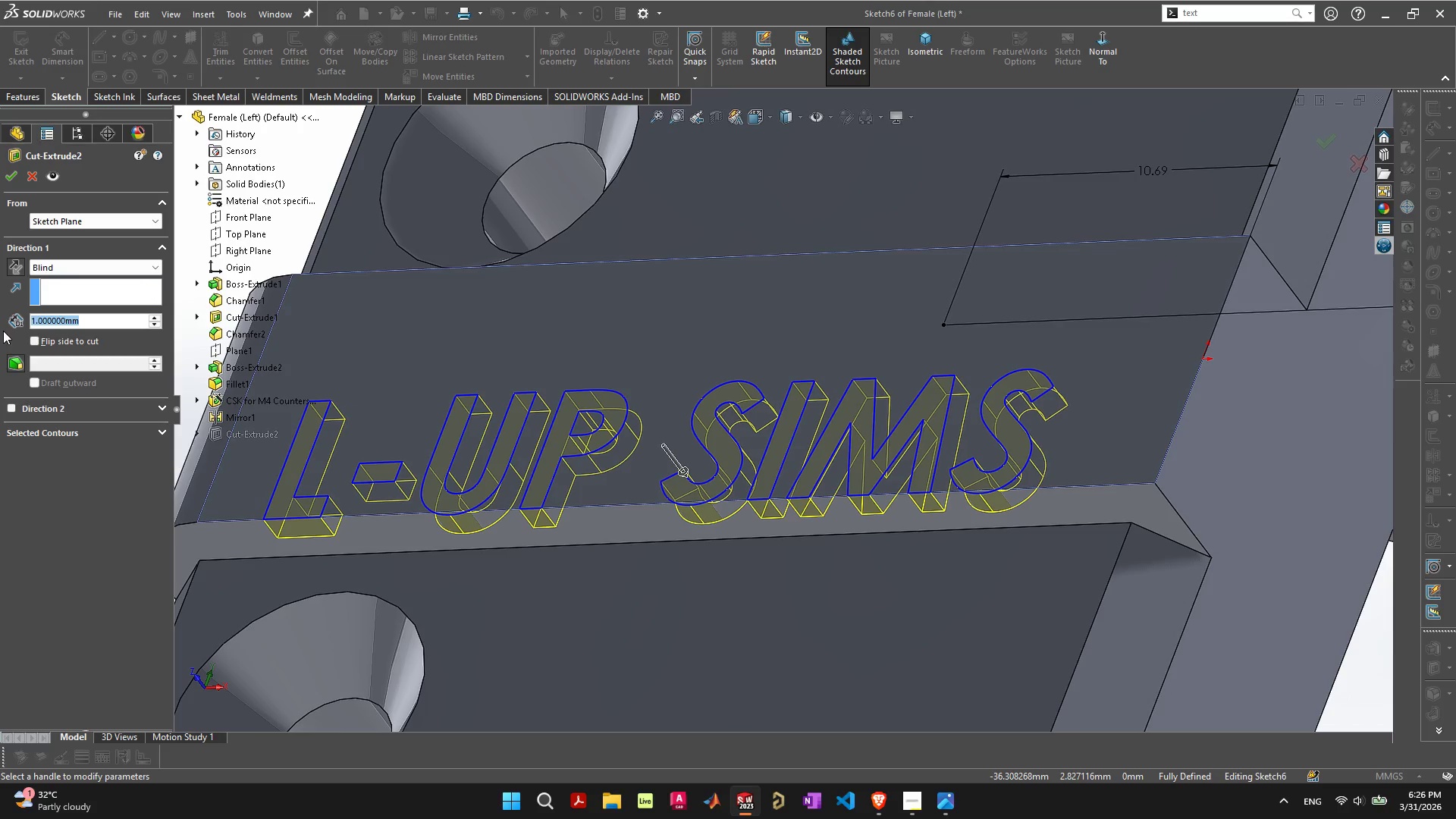 
key(Period)
 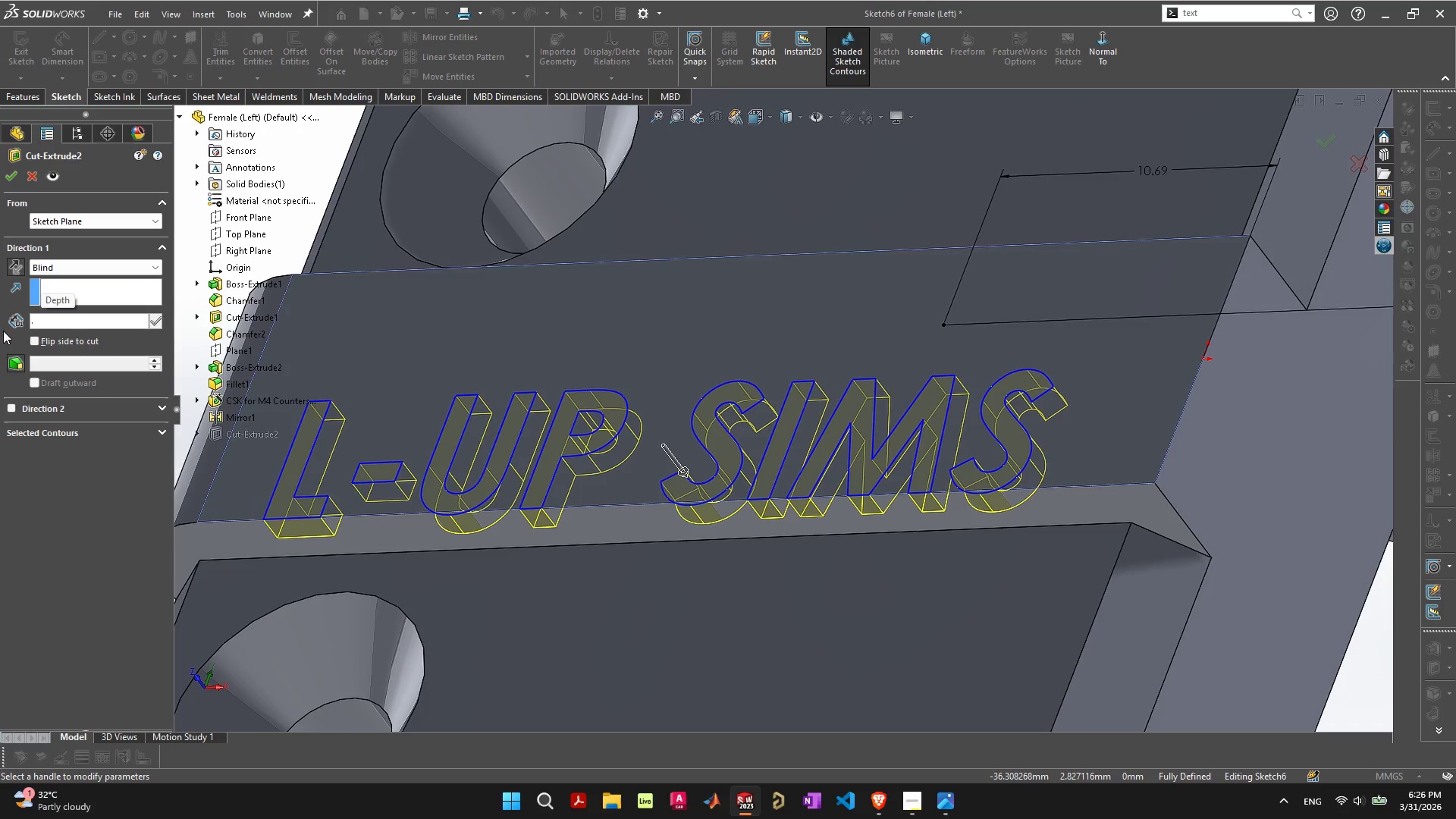 
key(5)
 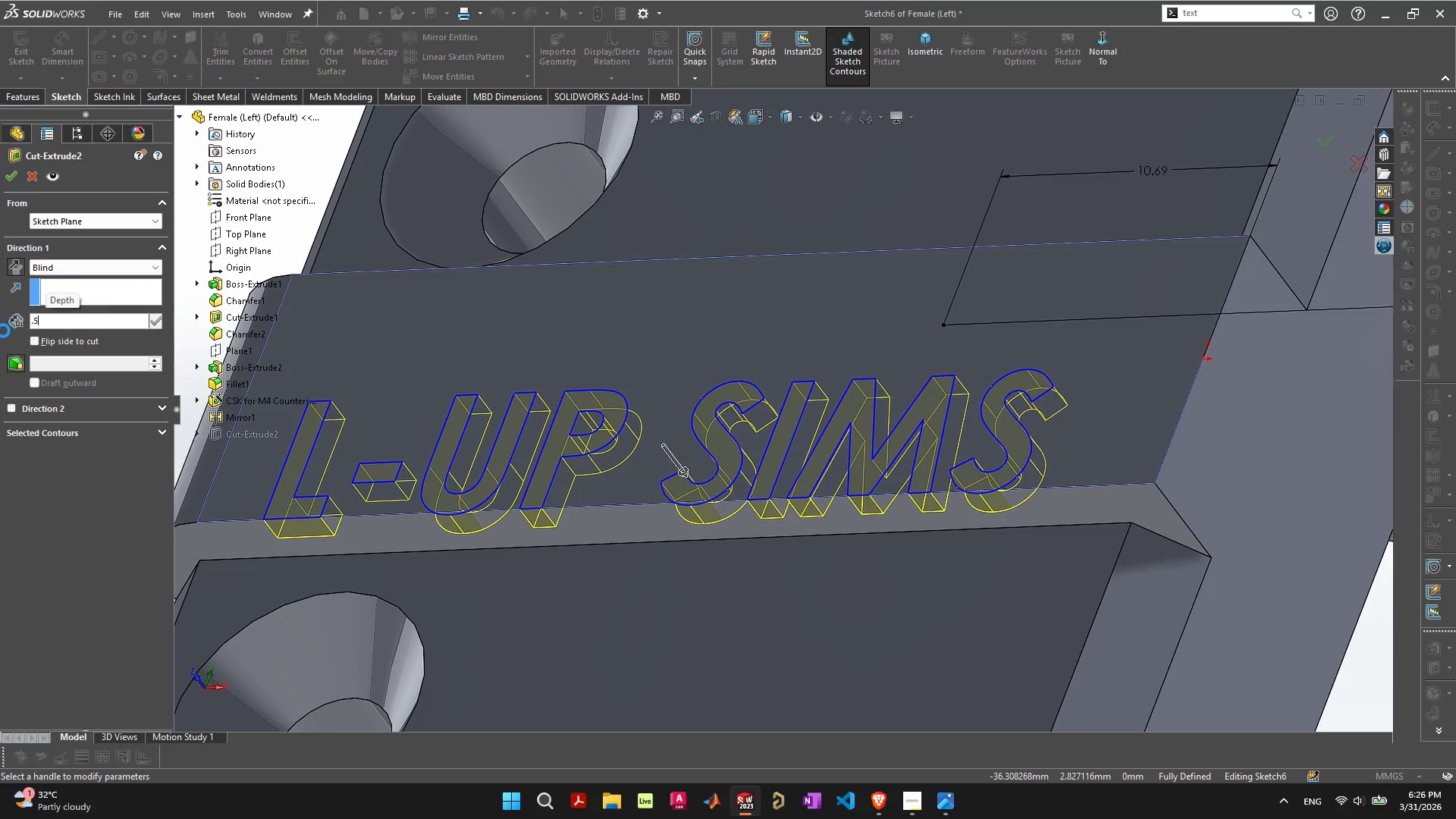 
key(Enter)
 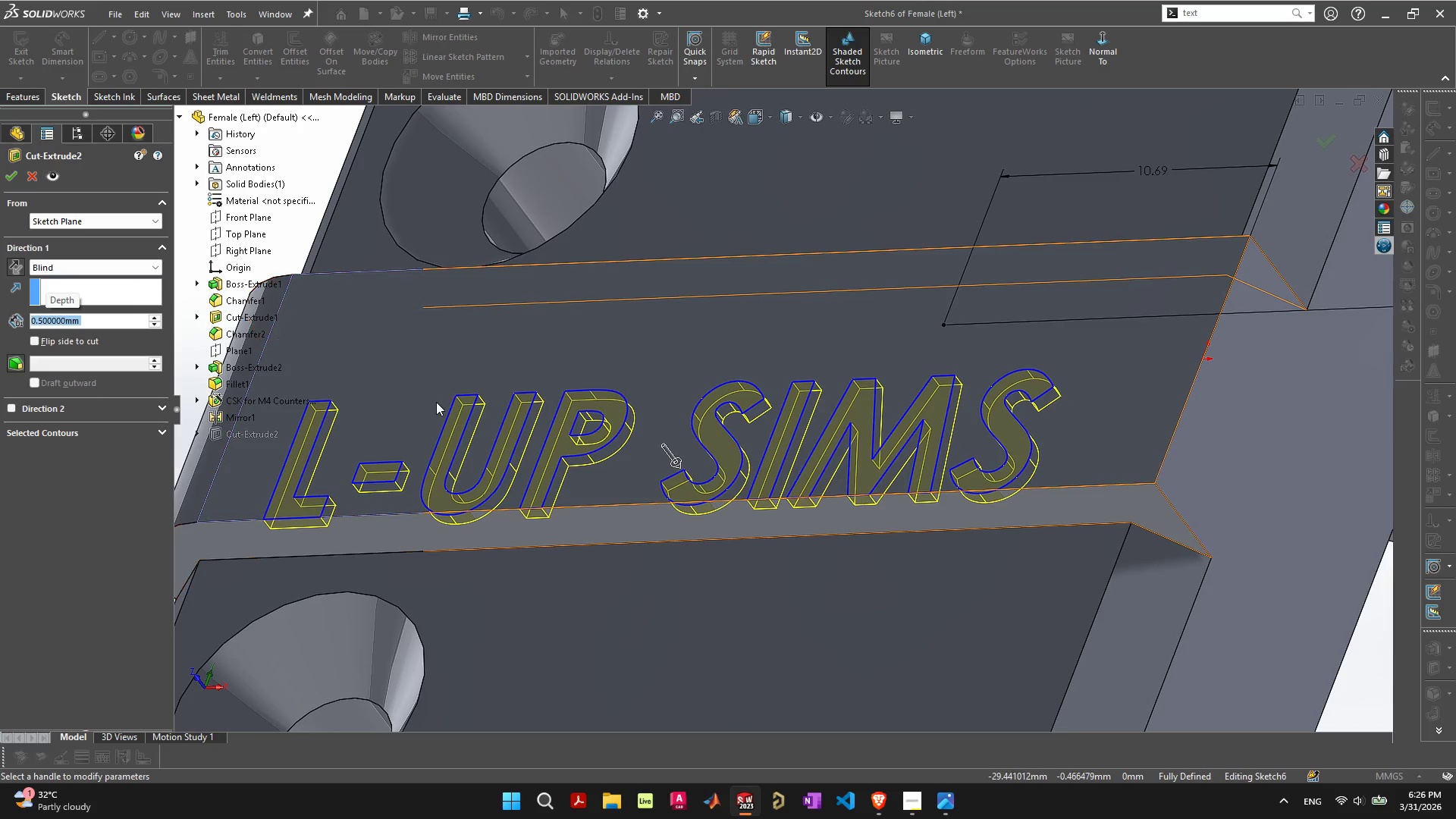 
scroll: coordinate [289, 530], scroll_direction: down, amount: 5.0
 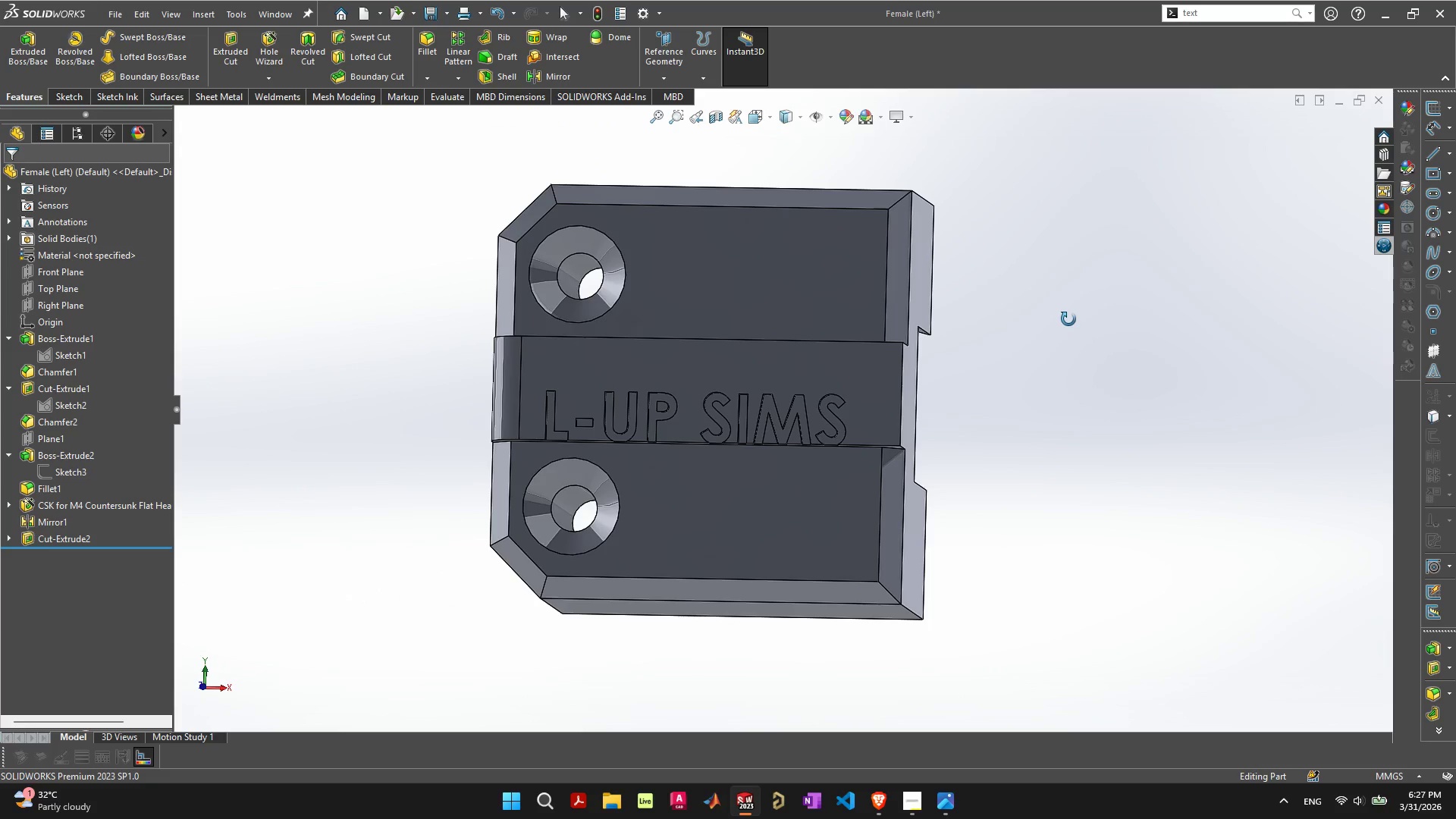 
wait(6.72)
 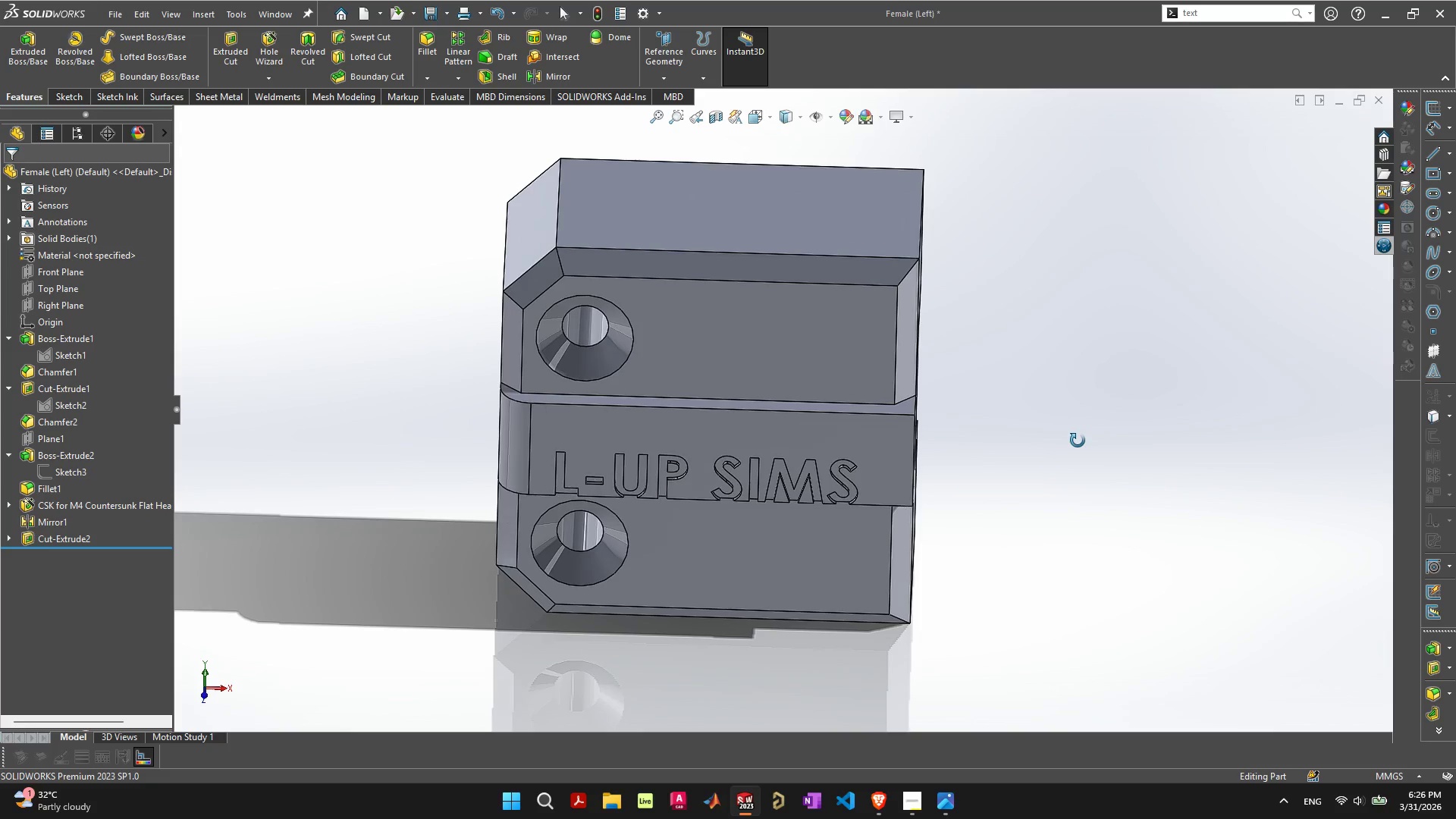 
left_click([1342, 101])
 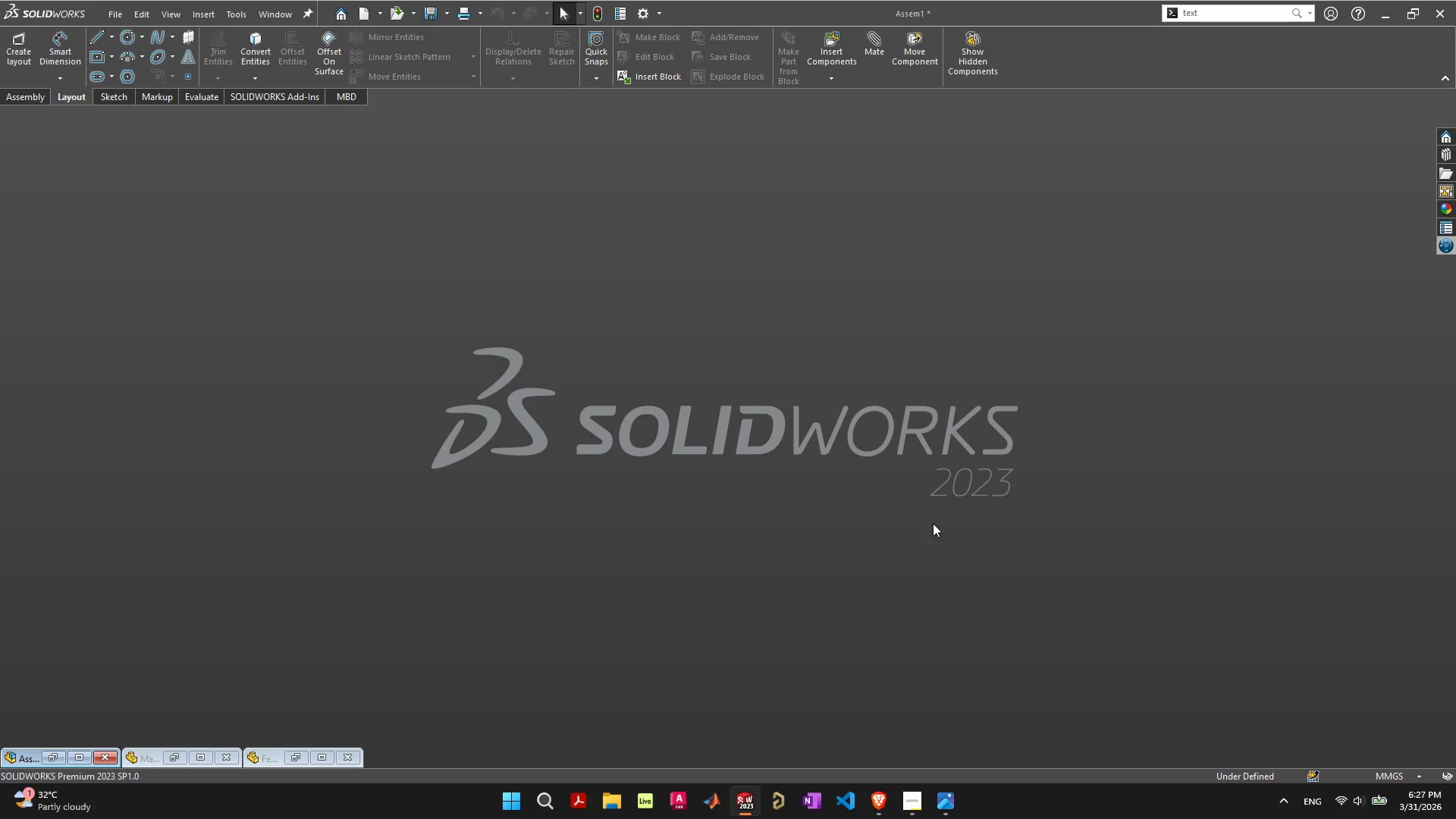 
key(Control+ControlLeft)
 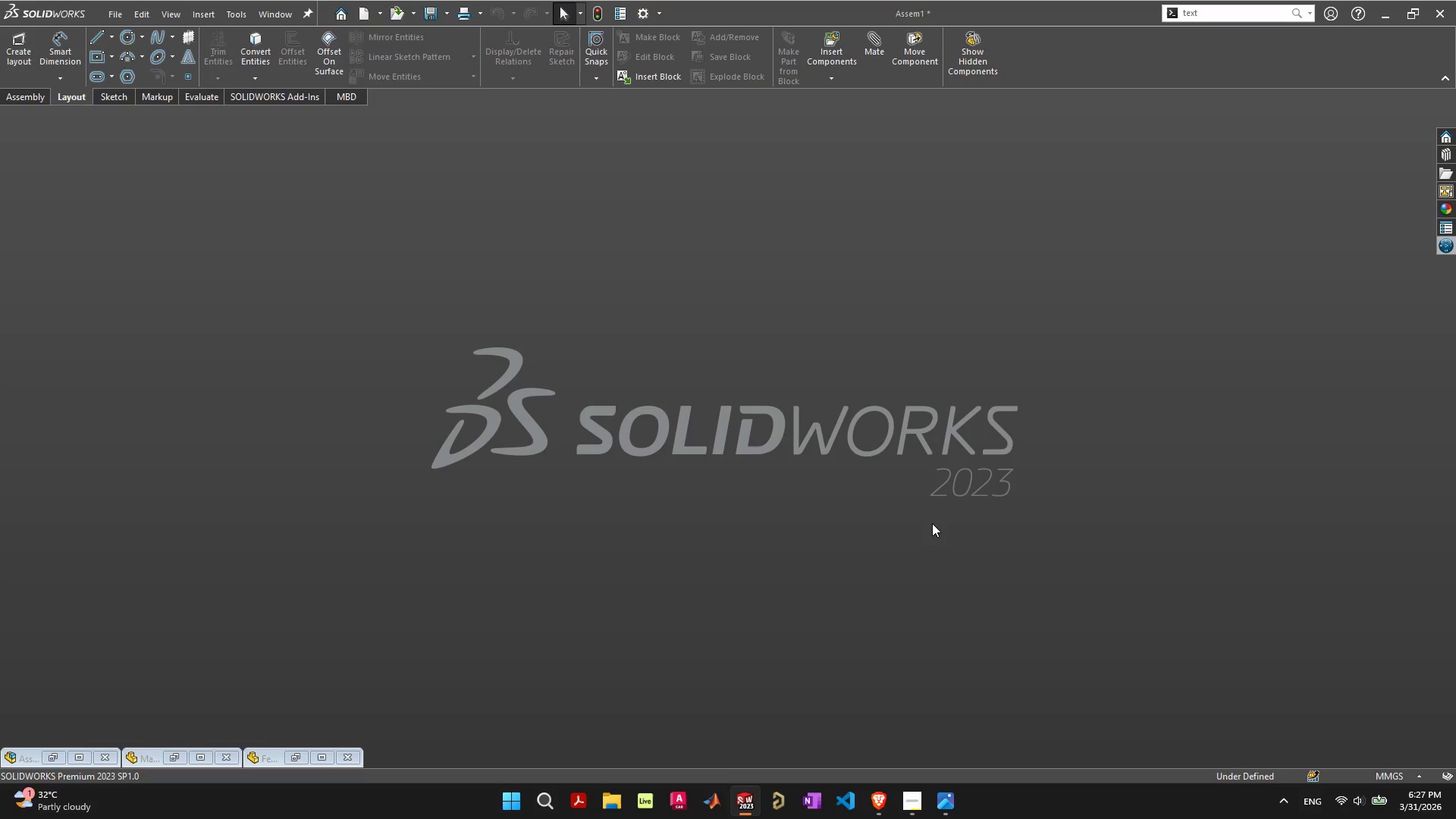 
key(Control+S)
 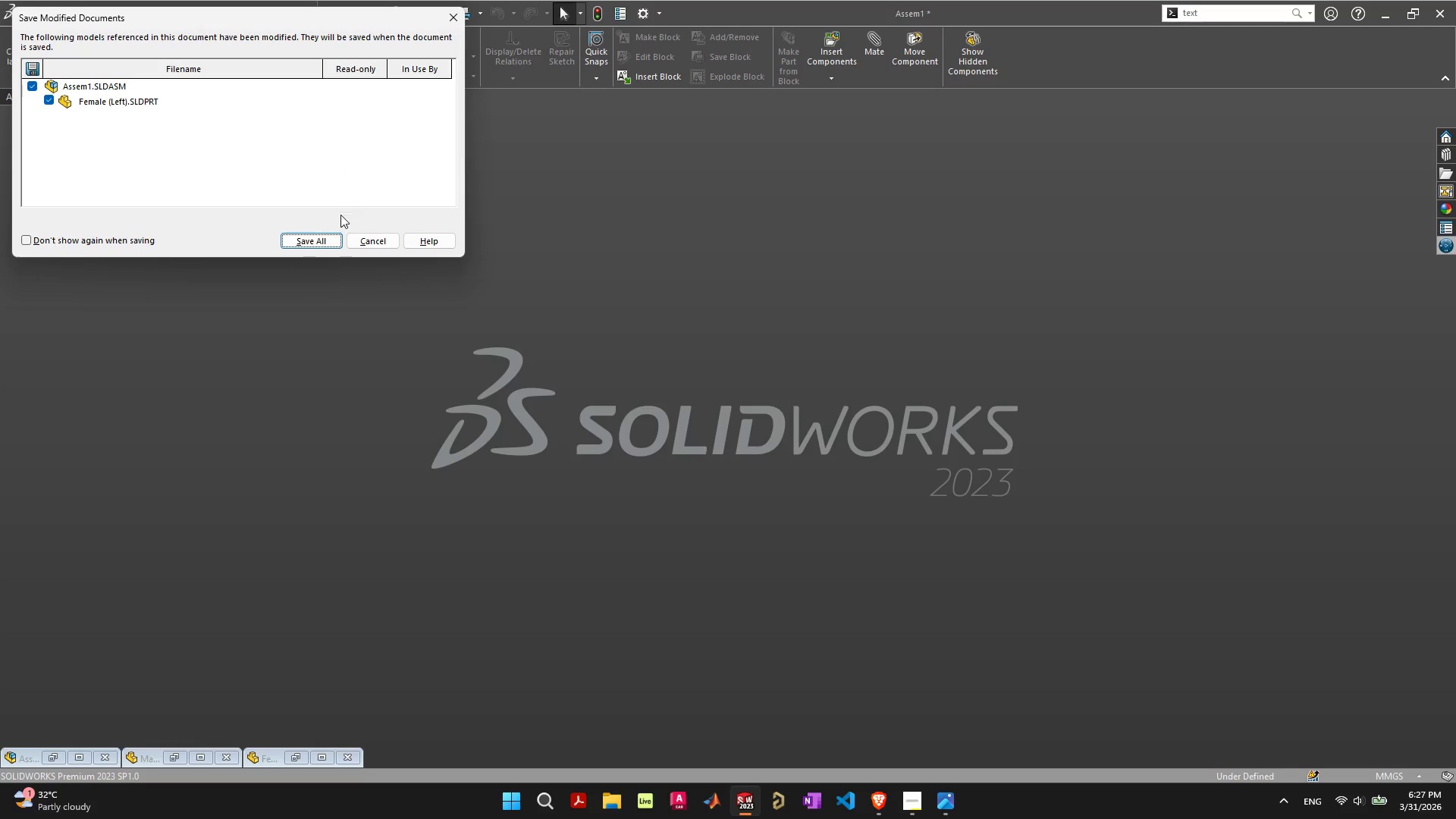 
left_click([325, 249])
 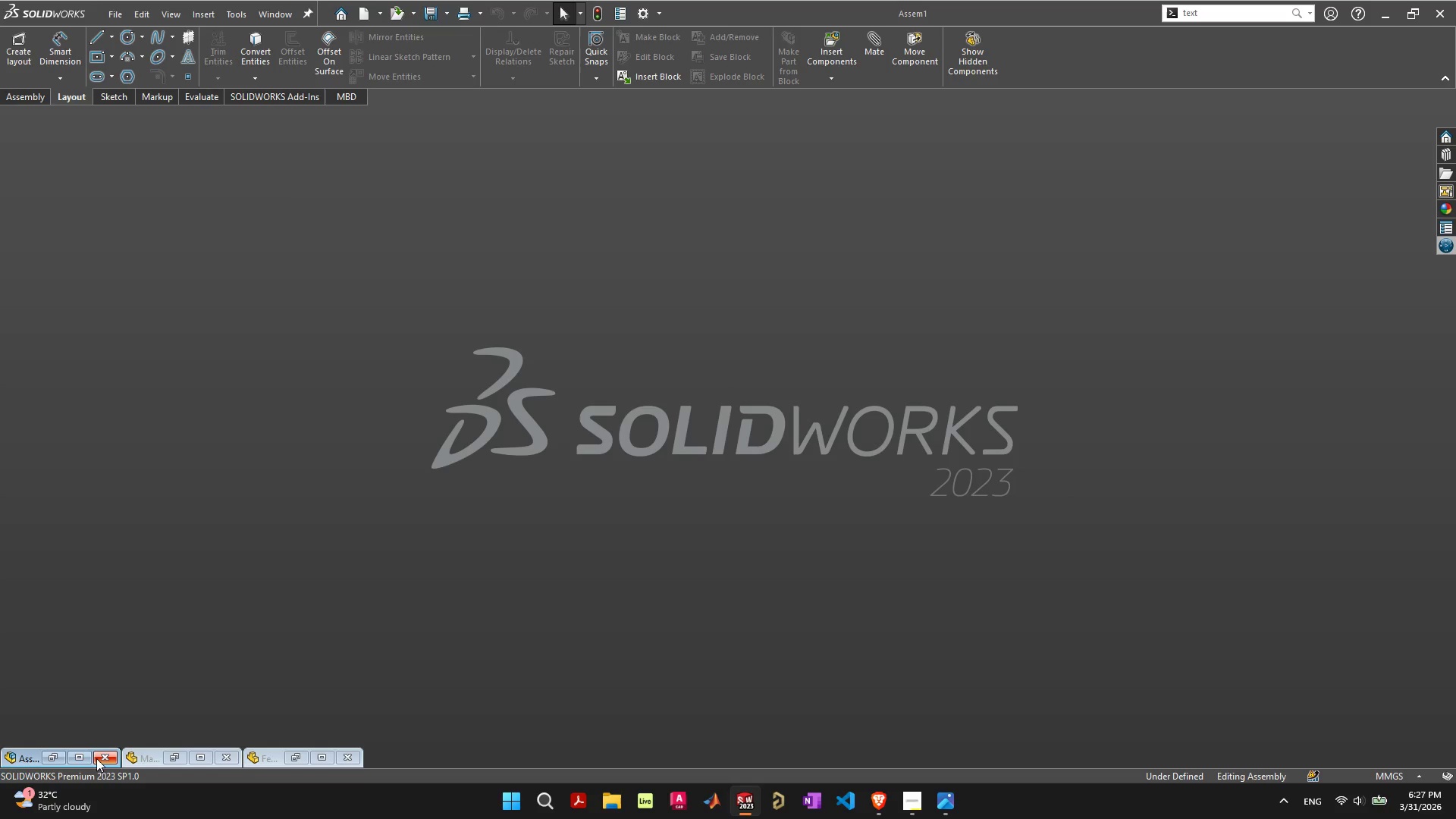 
left_click([83, 755])
 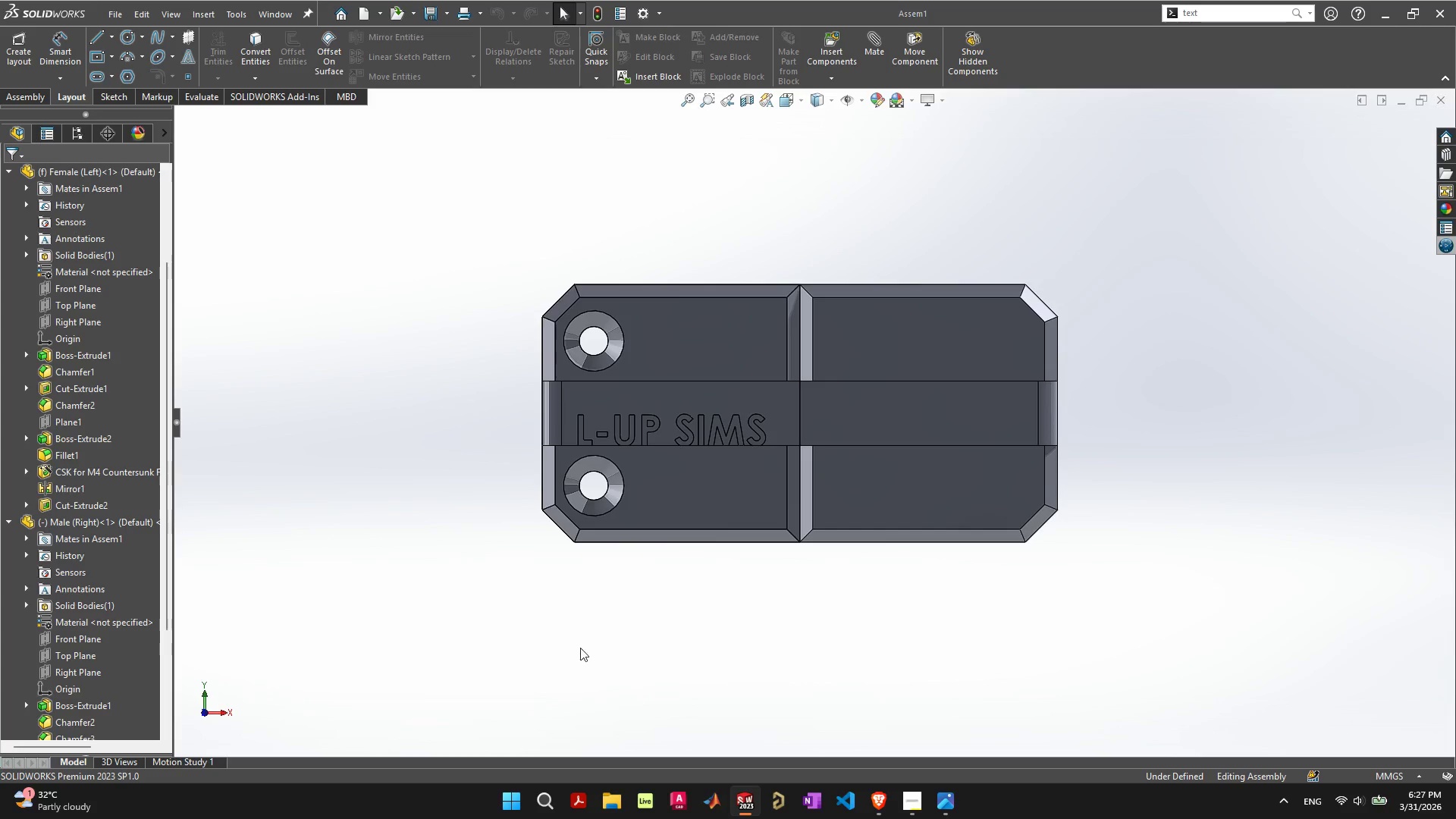 
left_click_drag(start_coordinate=[692, 620], to_coordinate=[711, 617])
 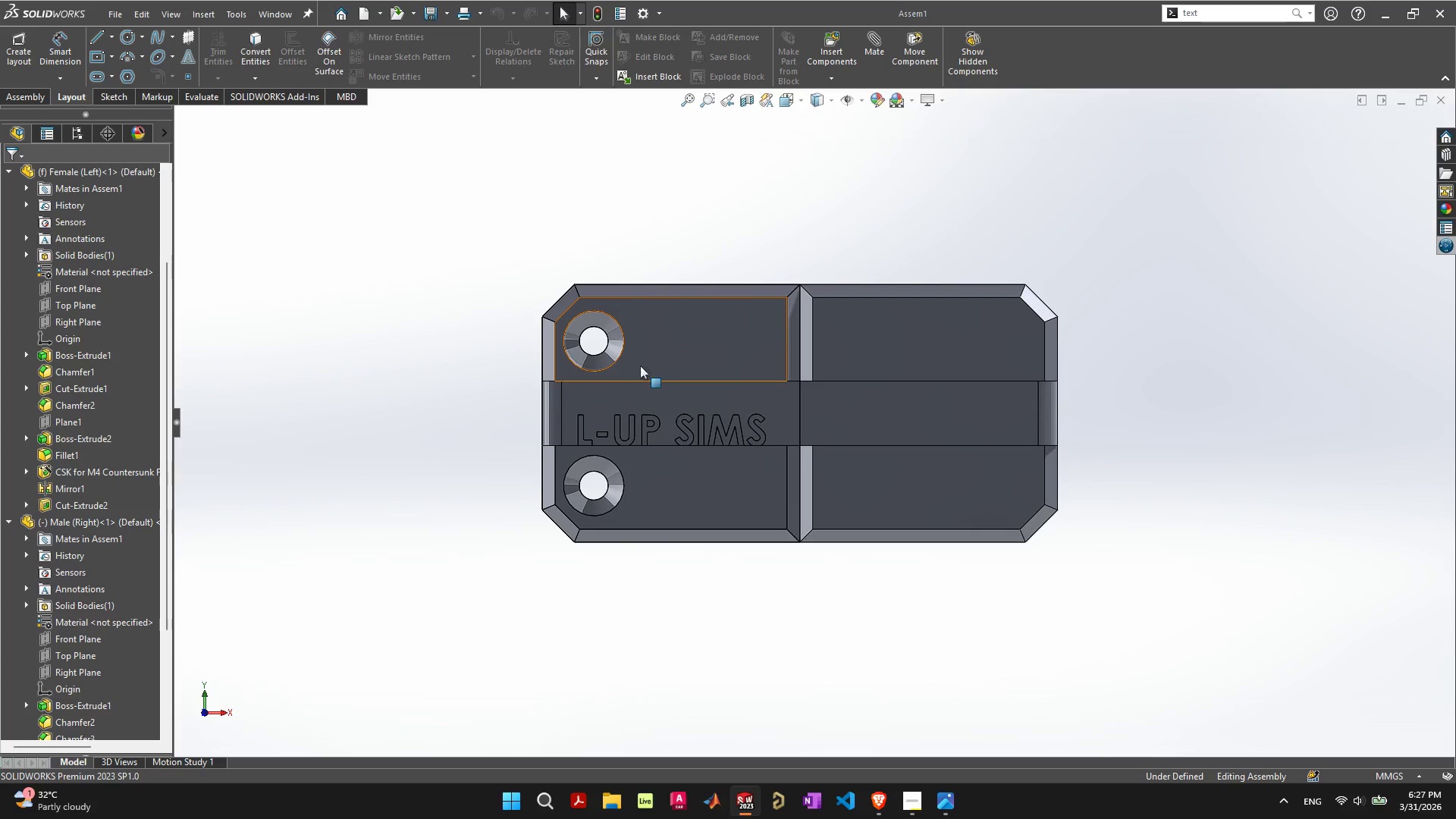 
left_click([617, 352])
 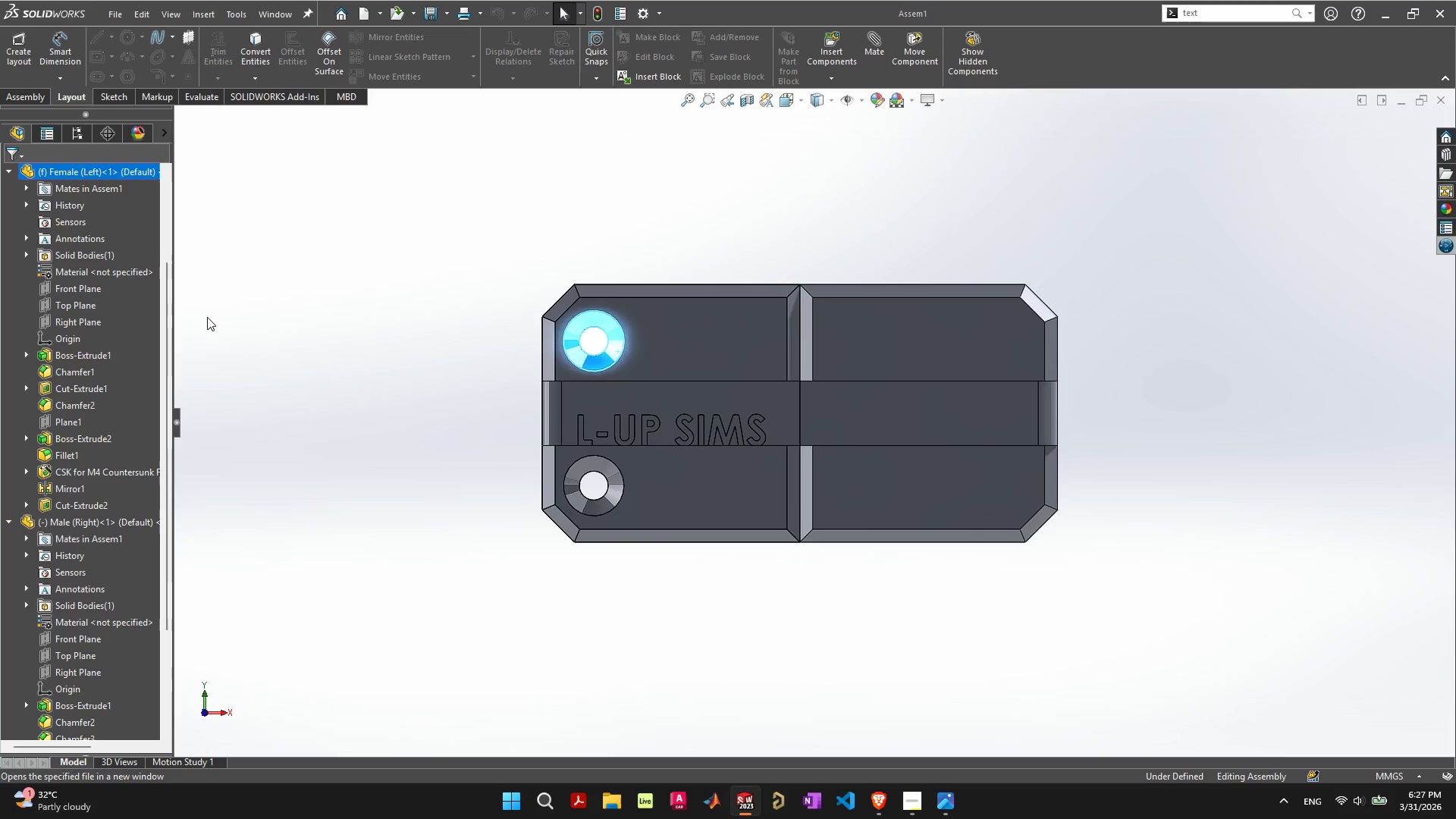 
wait(6.89)
 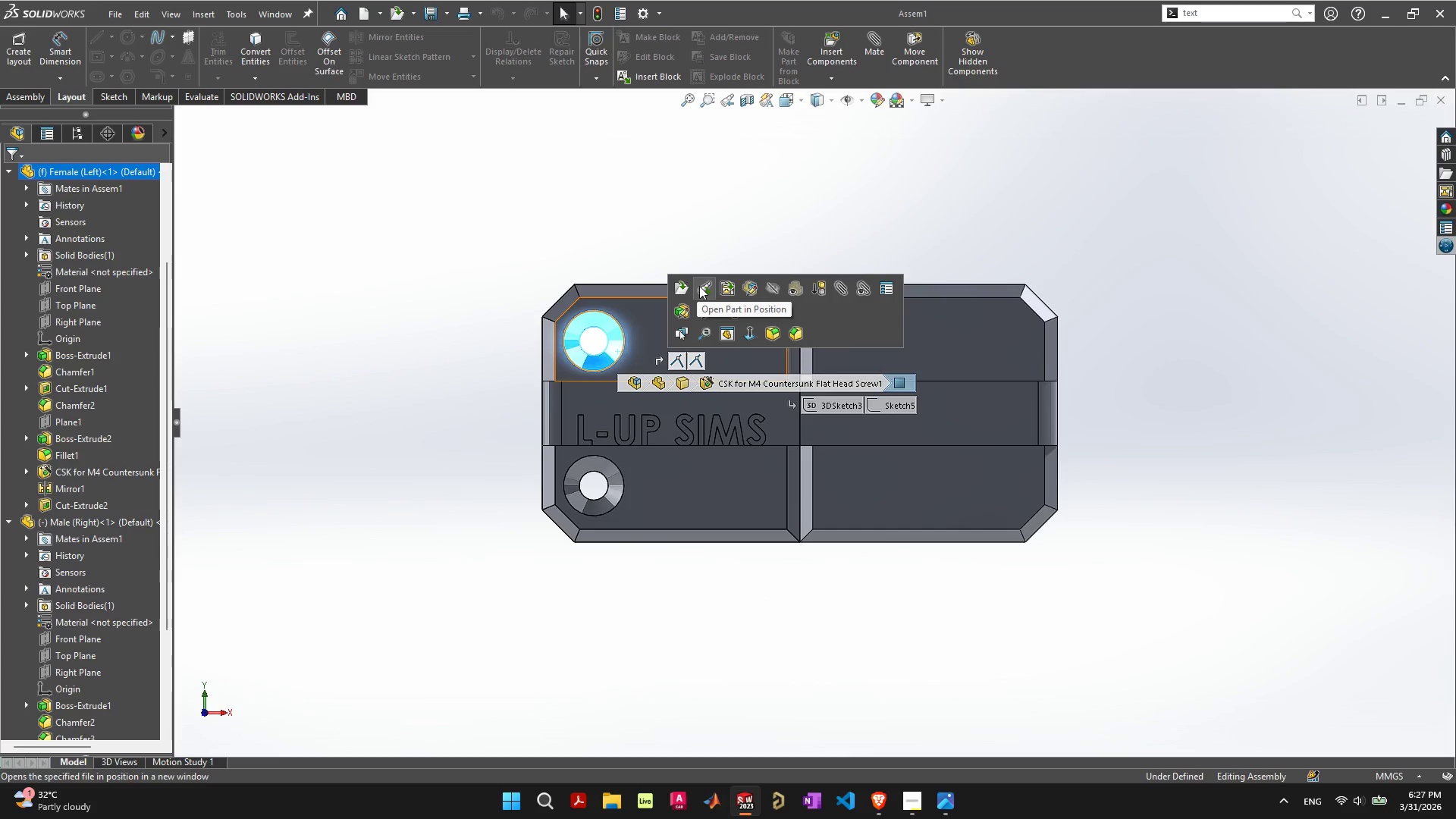 
scroll: coordinate [89, 483], scroll_direction: down, amount: 3.0
 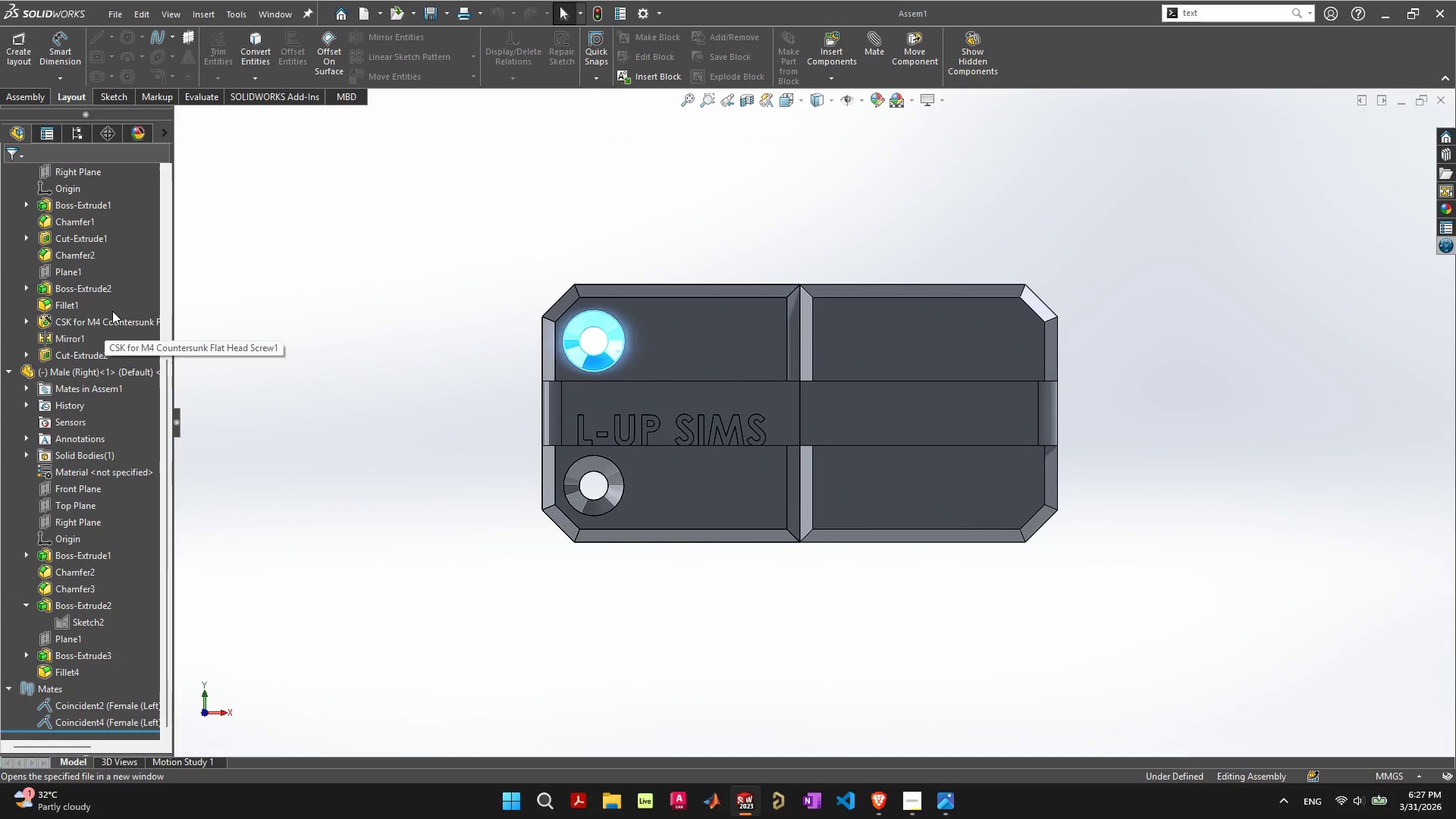 
left_click([112, 318])
 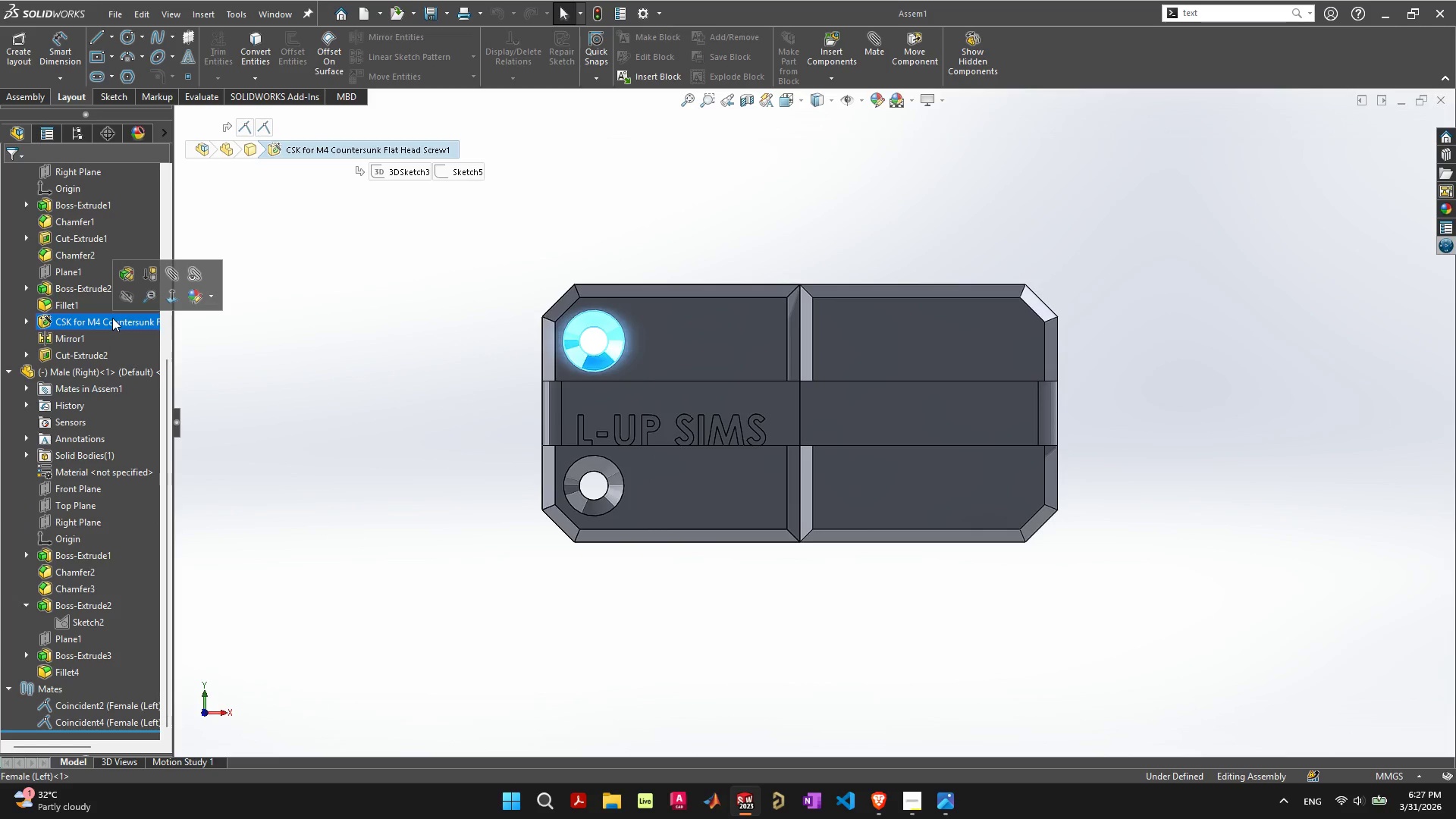 
key(Control+C)
 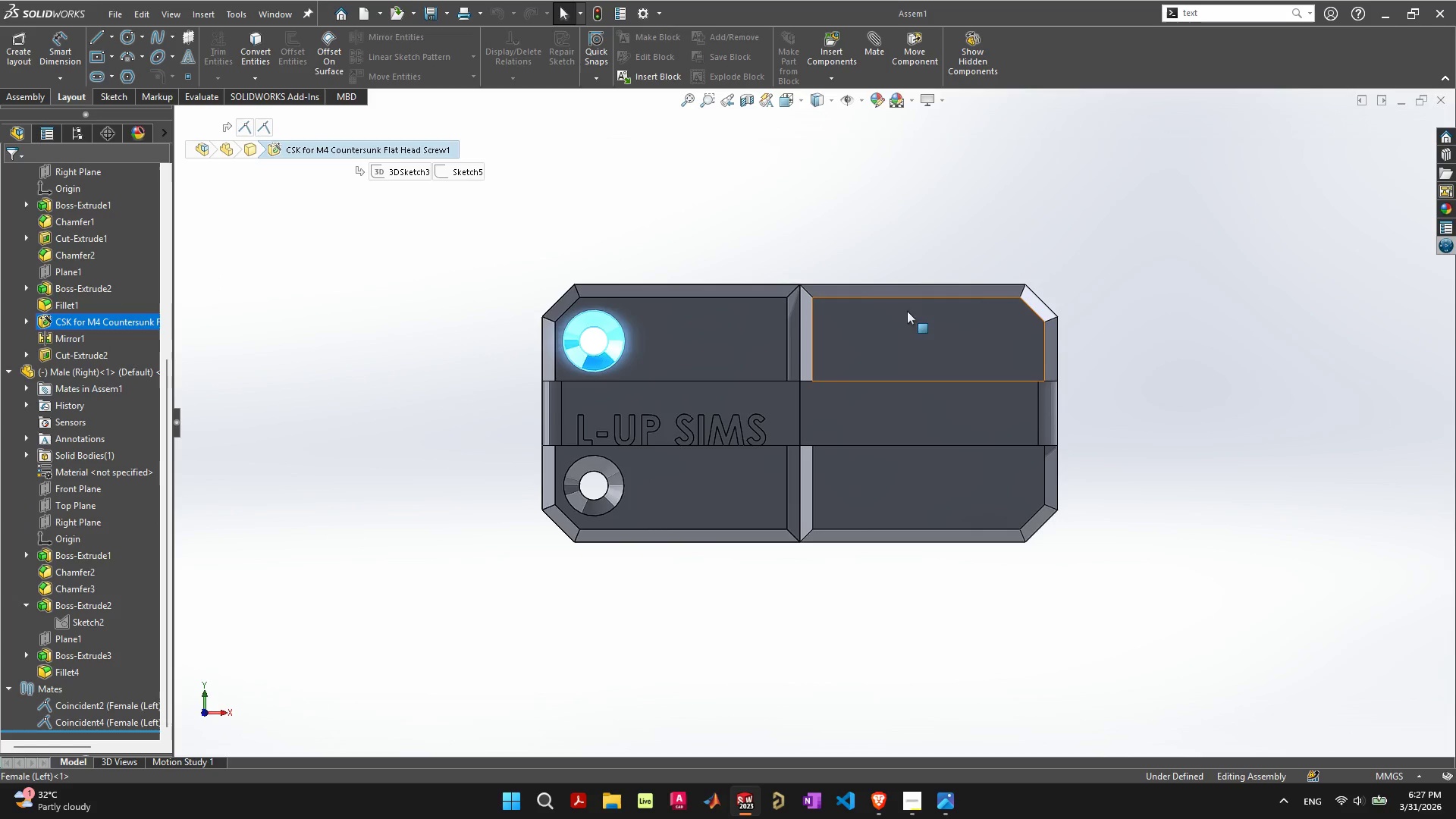 
right_click([907, 340])
 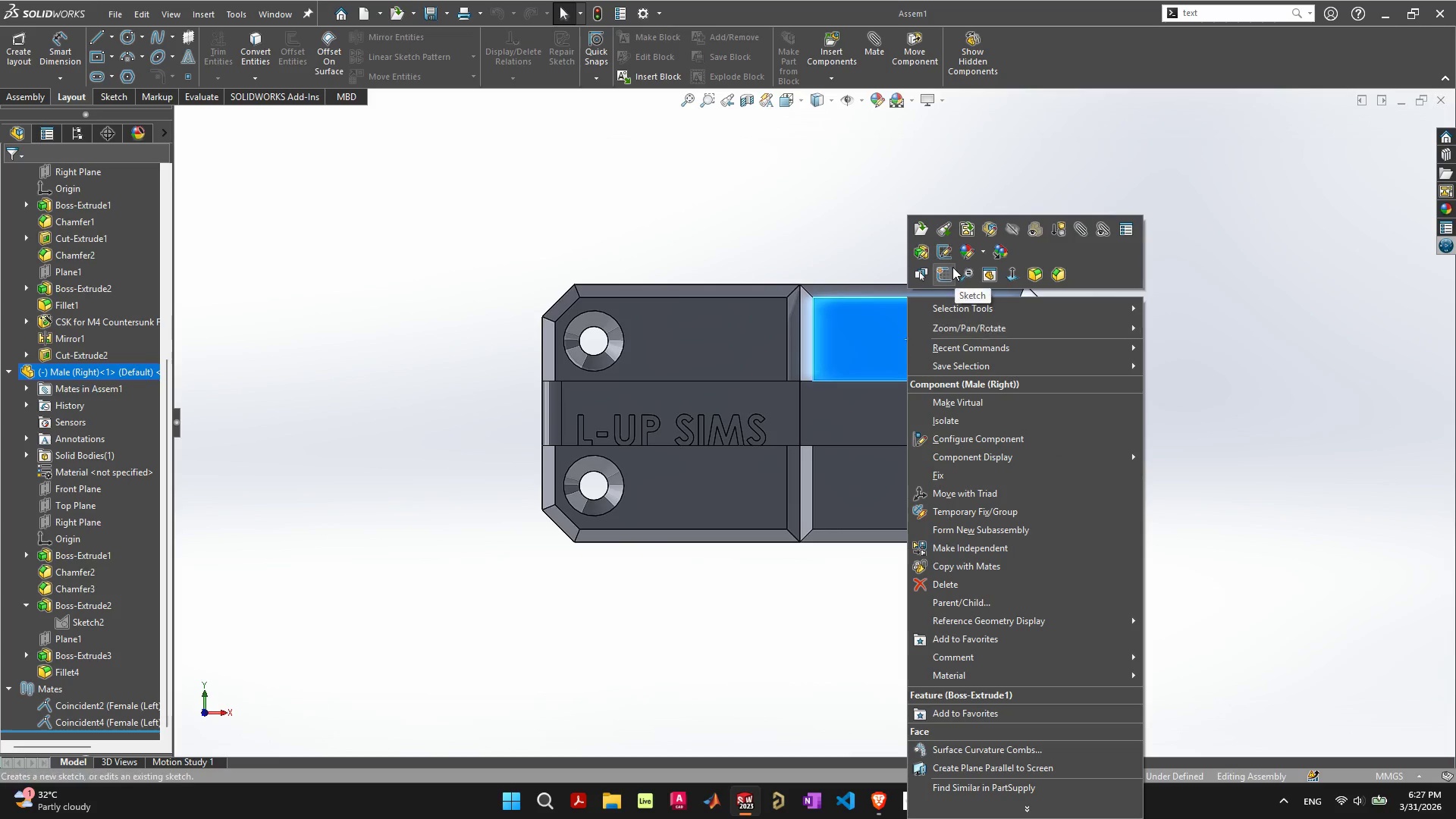 
left_click([946, 233])
 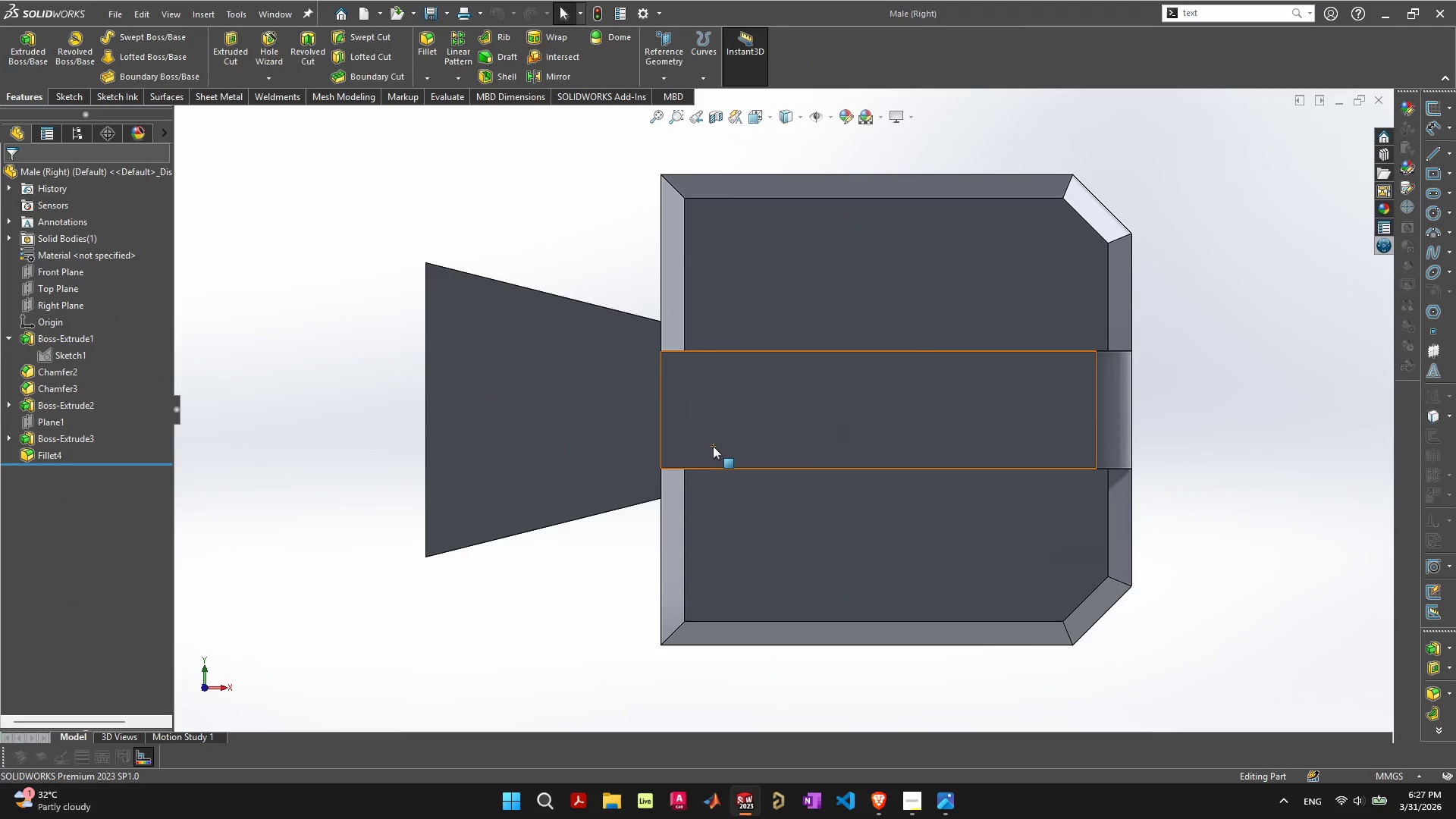 
key(Control+V)
 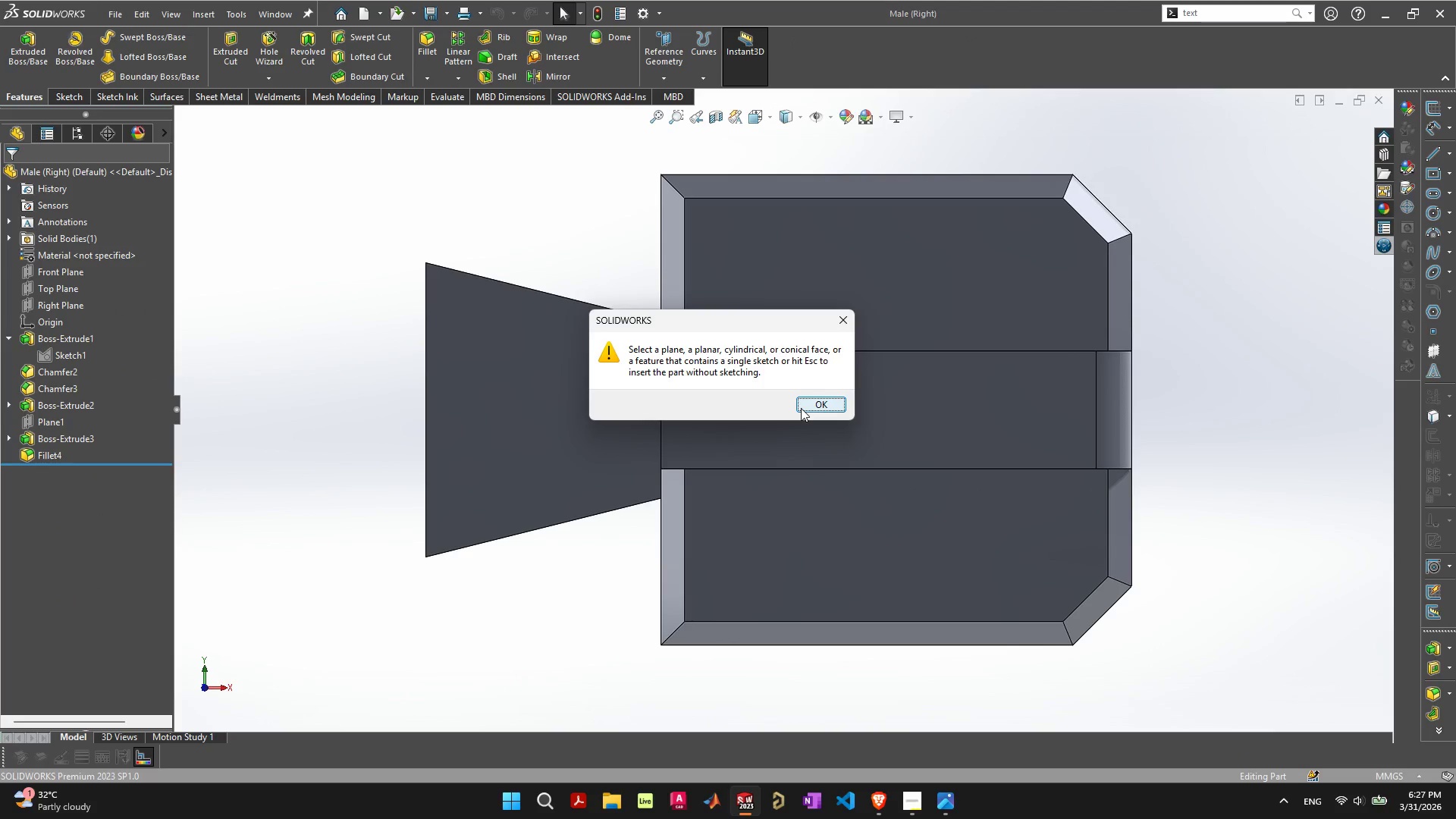 
left_click([803, 405])
 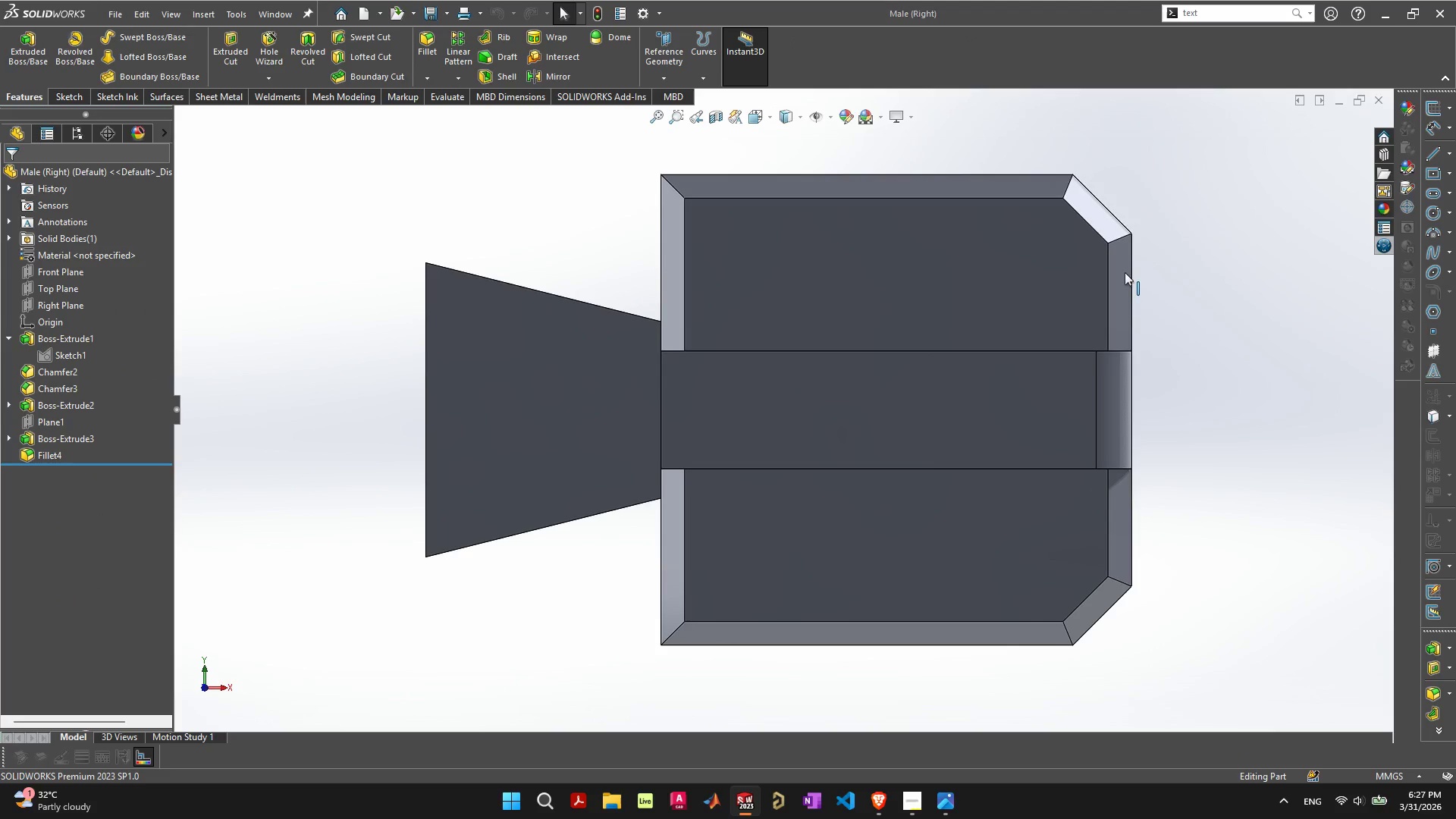 
left_click([1050, 292])
 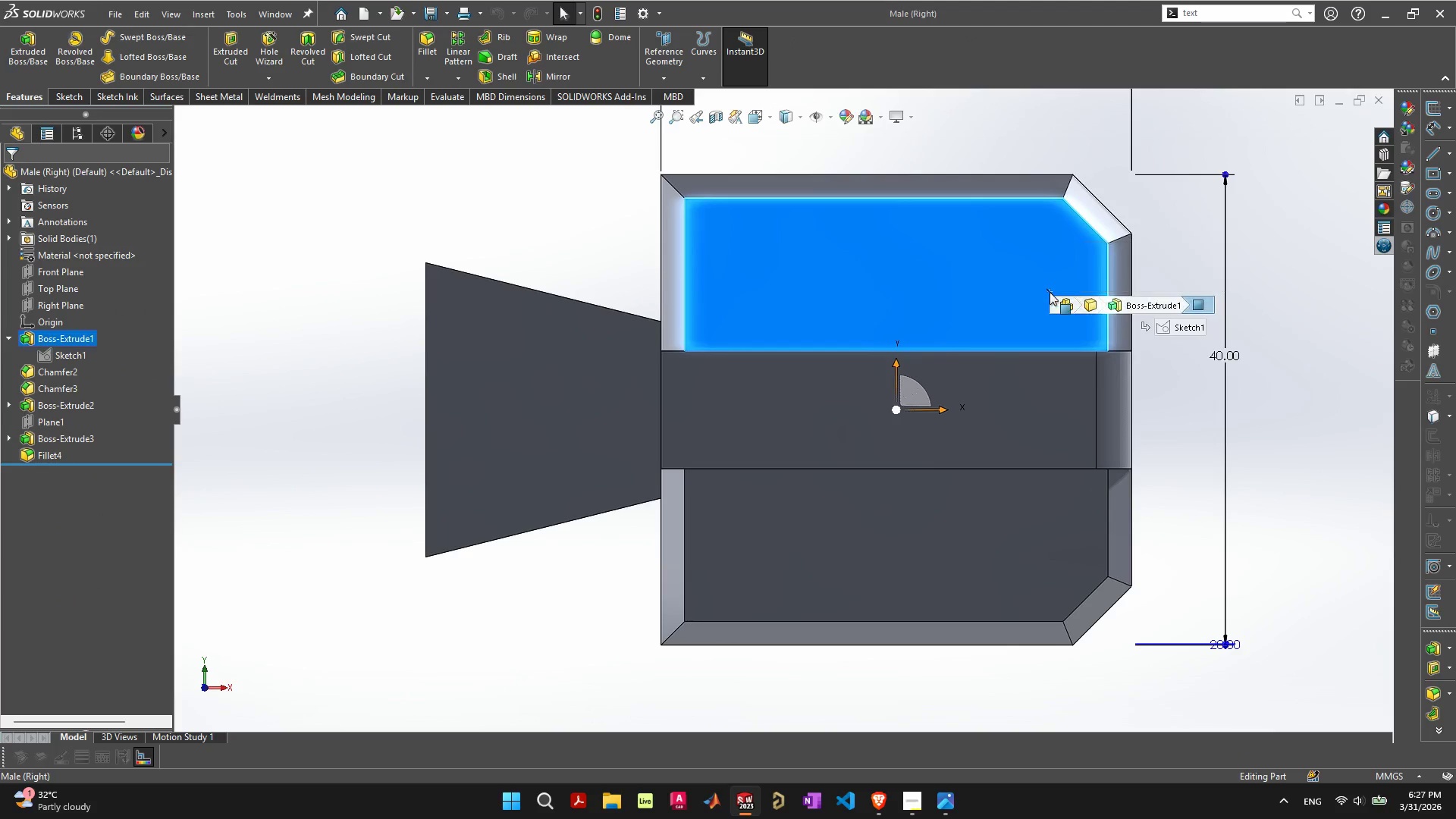 
key(Control+V)
 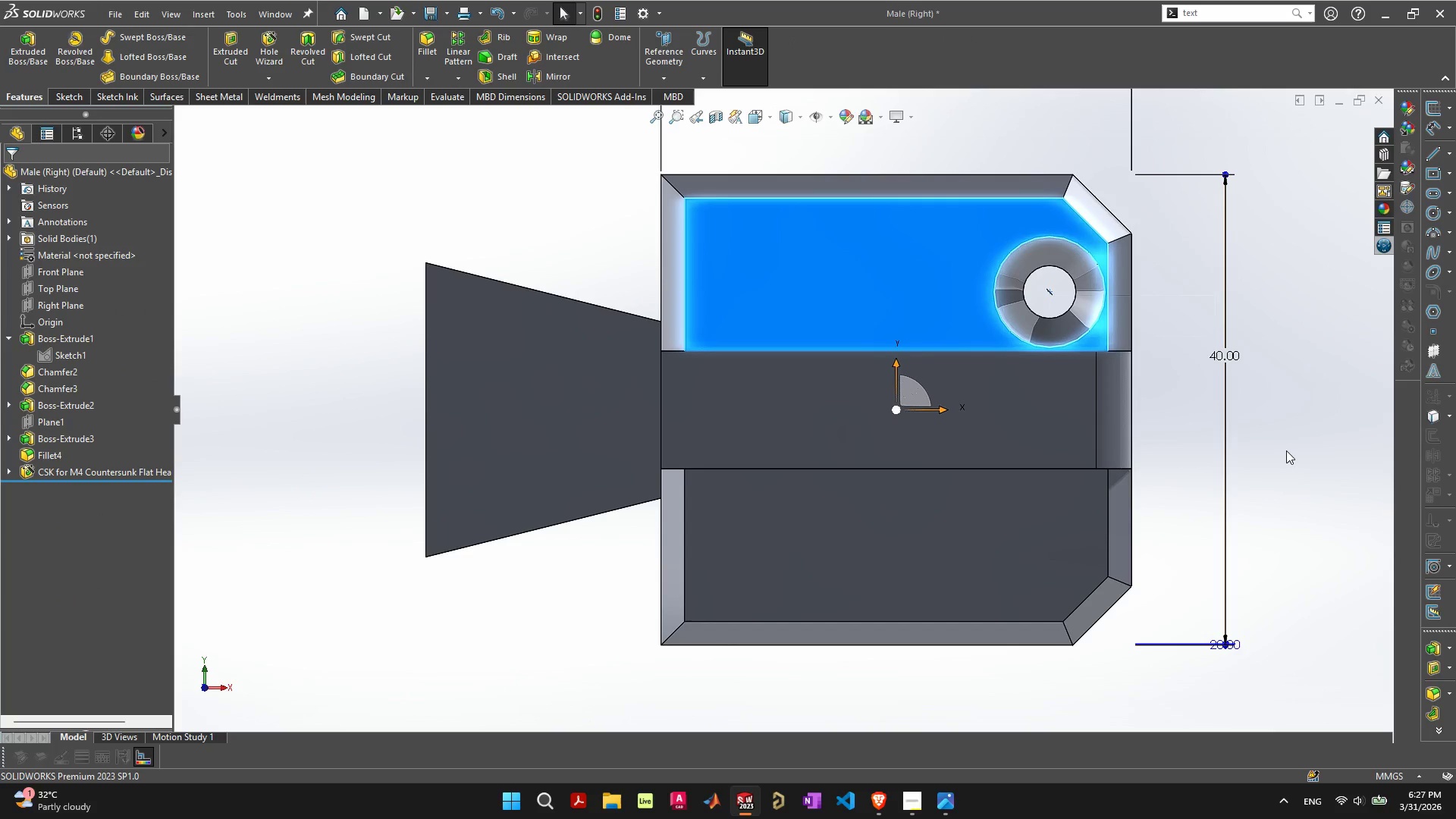 
left_click([1286, 450])
 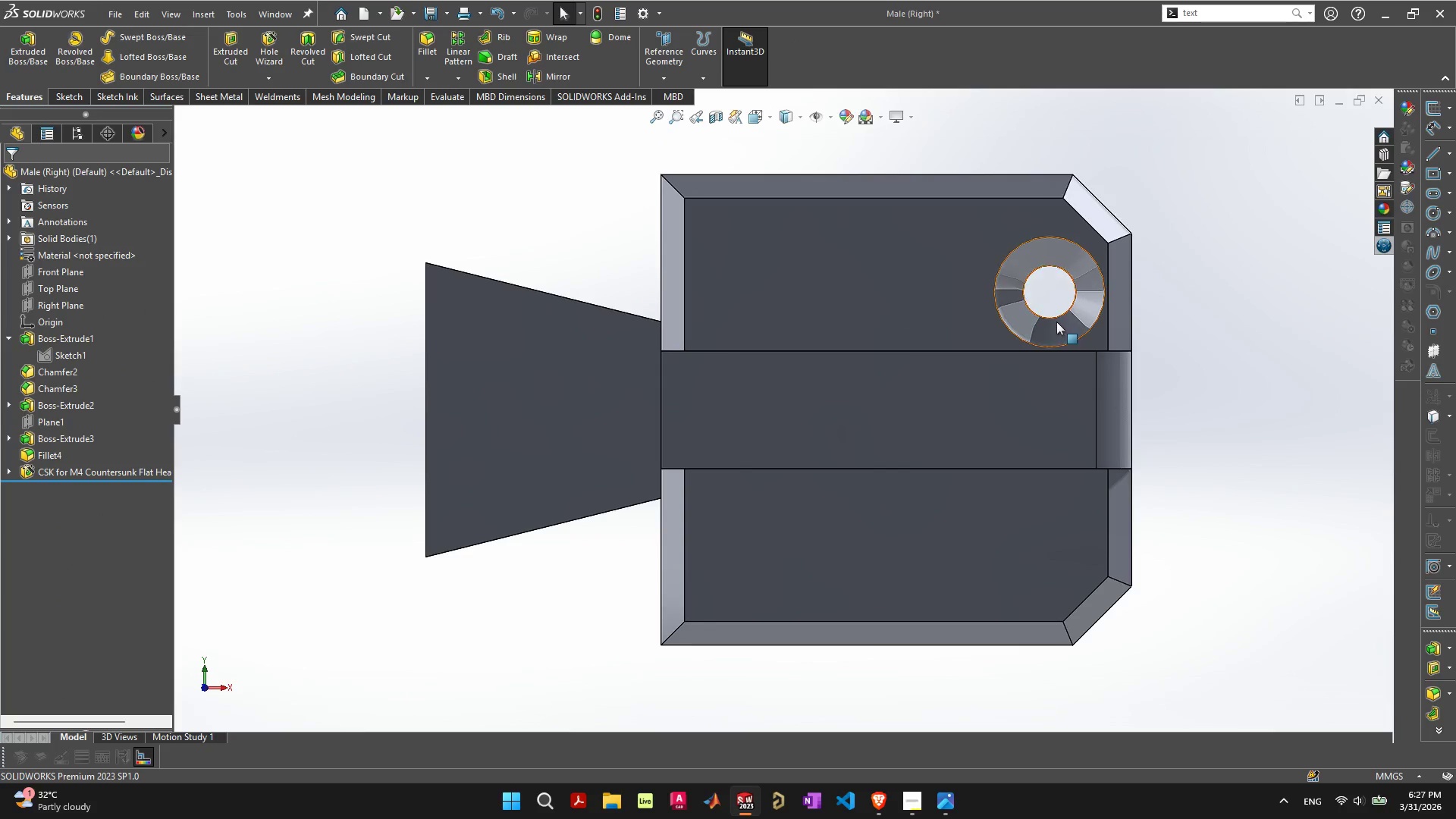 
left_click([1058, 324])
 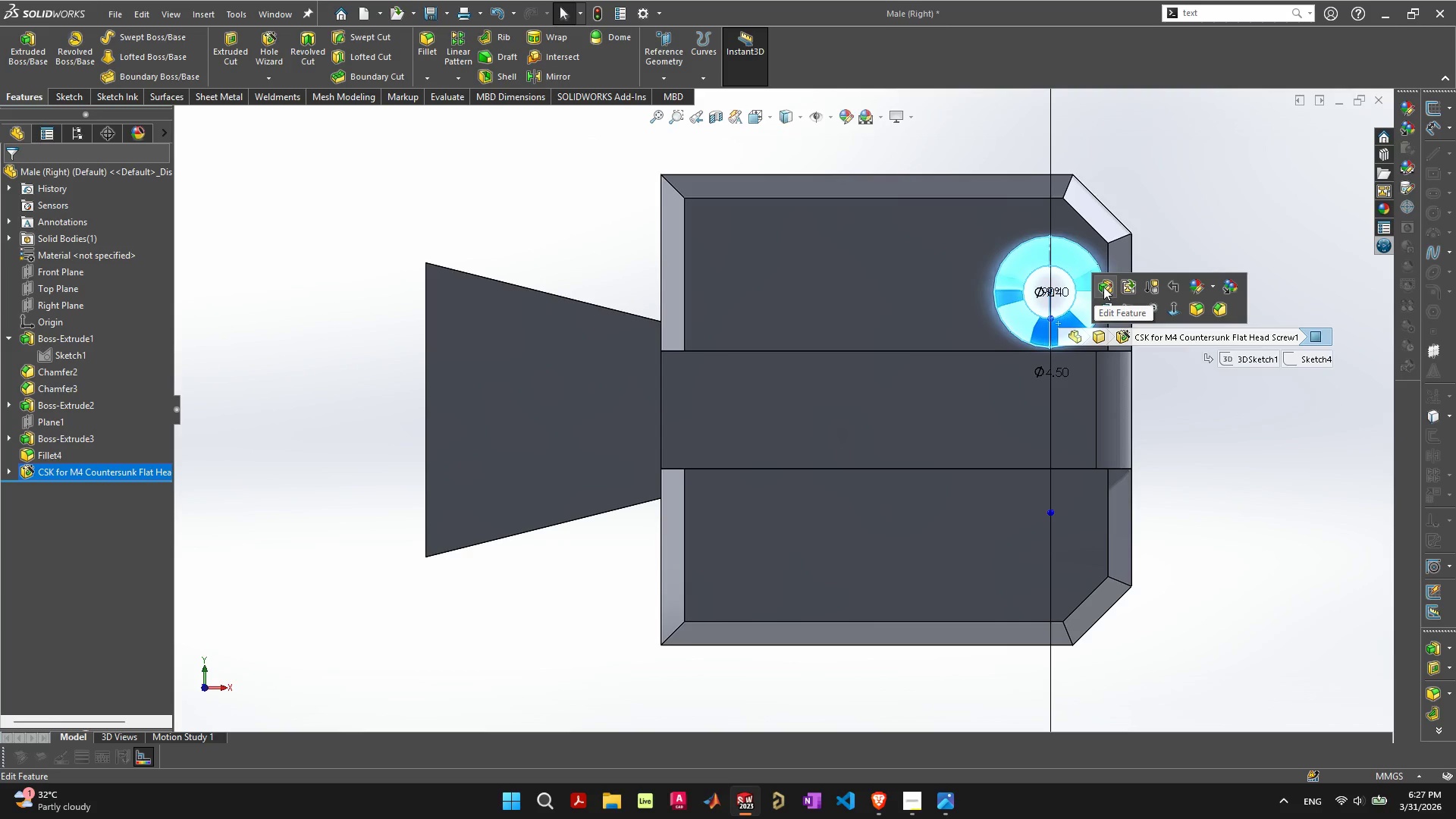 
left_click([1103, 287])
 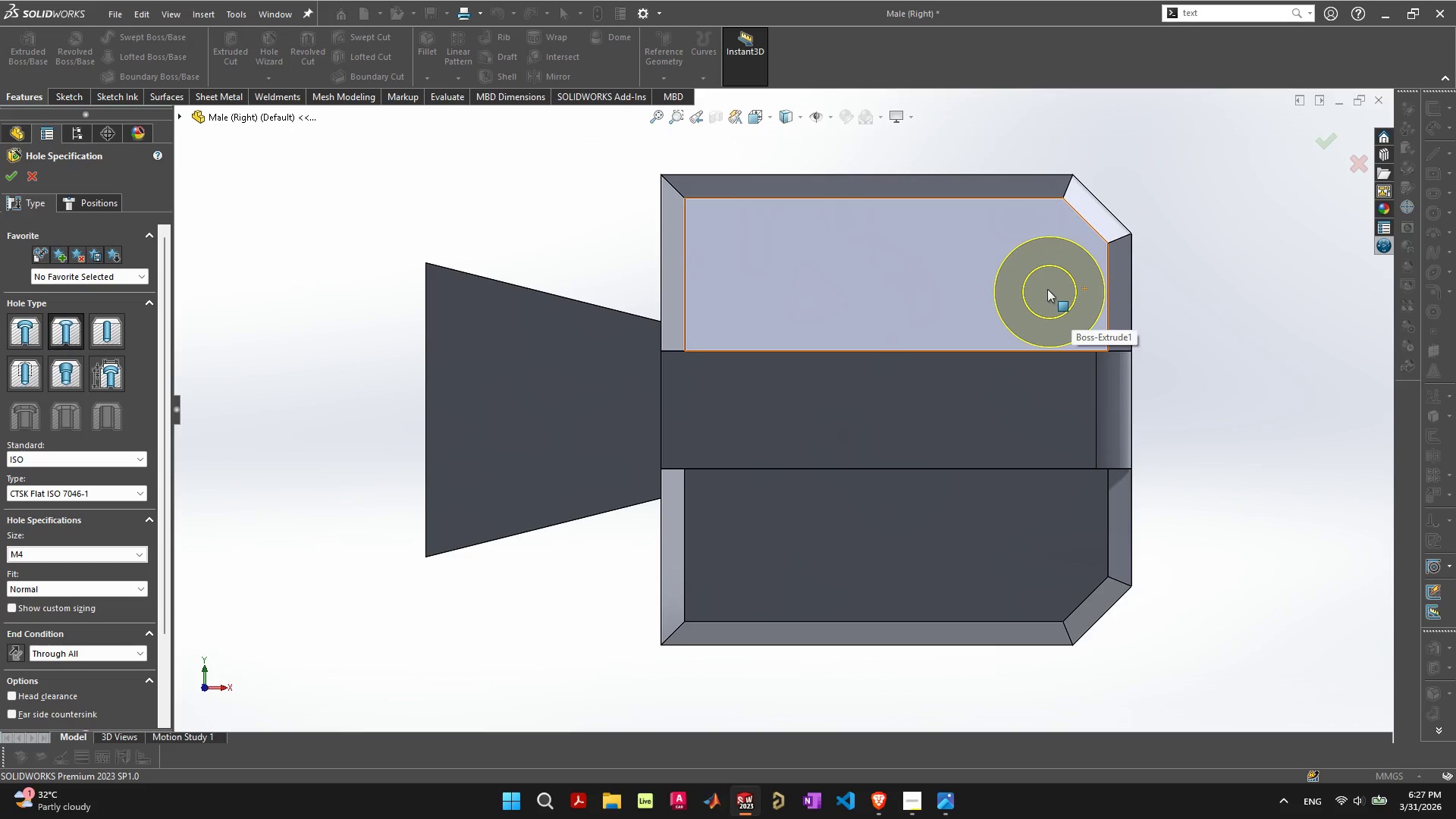 
left_click_drag(start_coordinate=[1047, 292], to_coordinate=[1010, 264])
 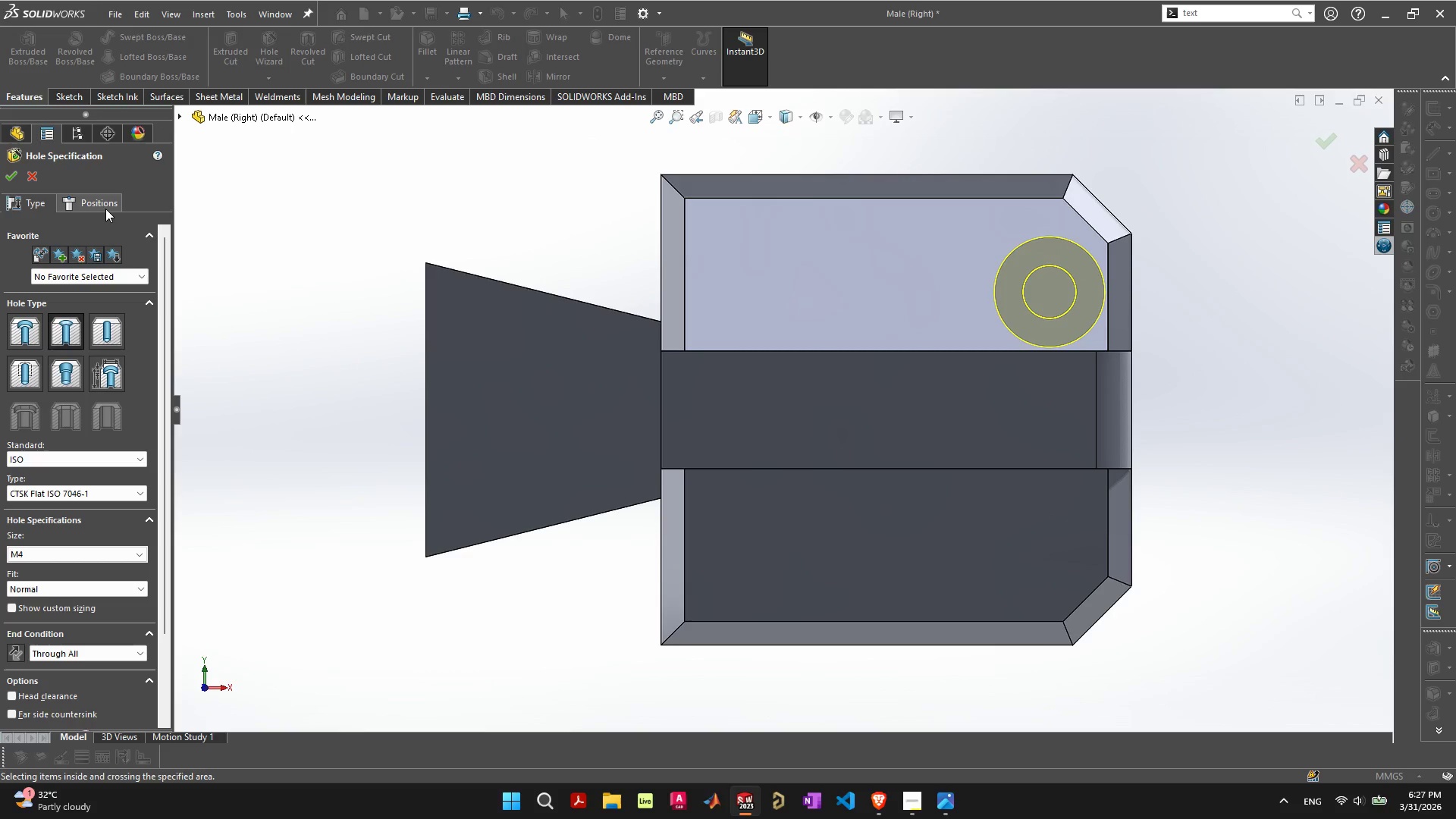 
left_click([106, 202])
 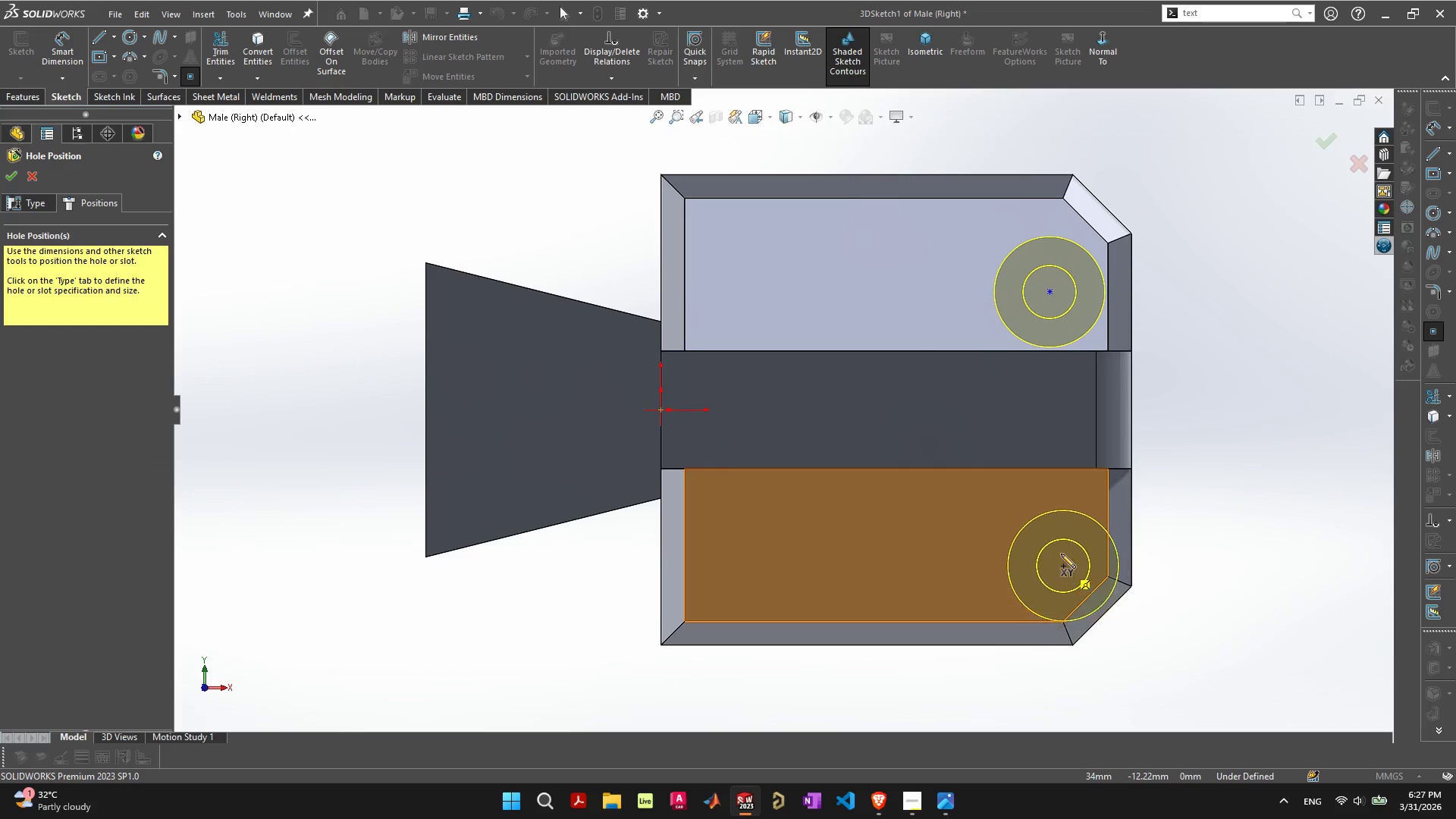 
key(Escape)
 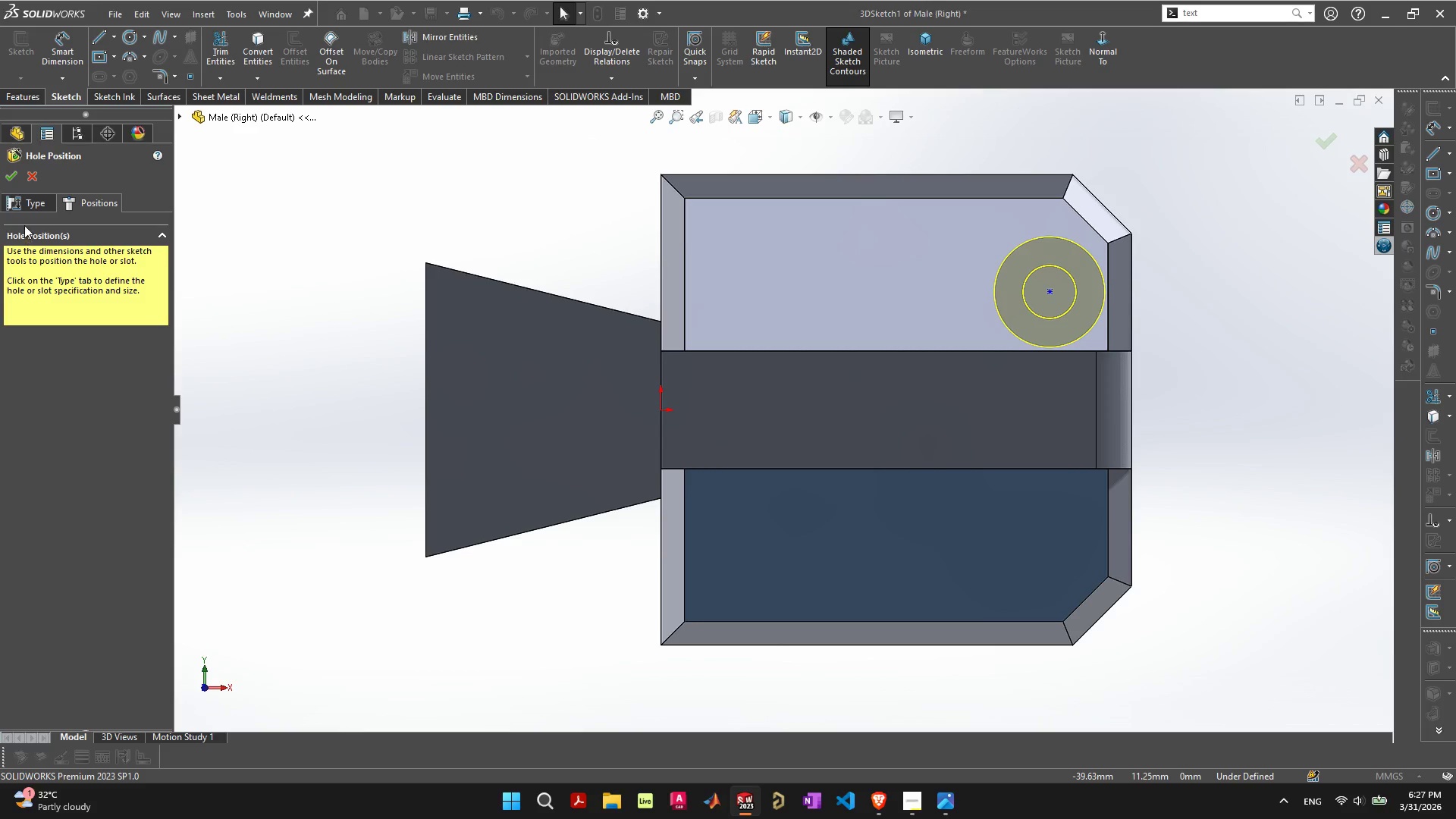 
left_click([35, 180])
 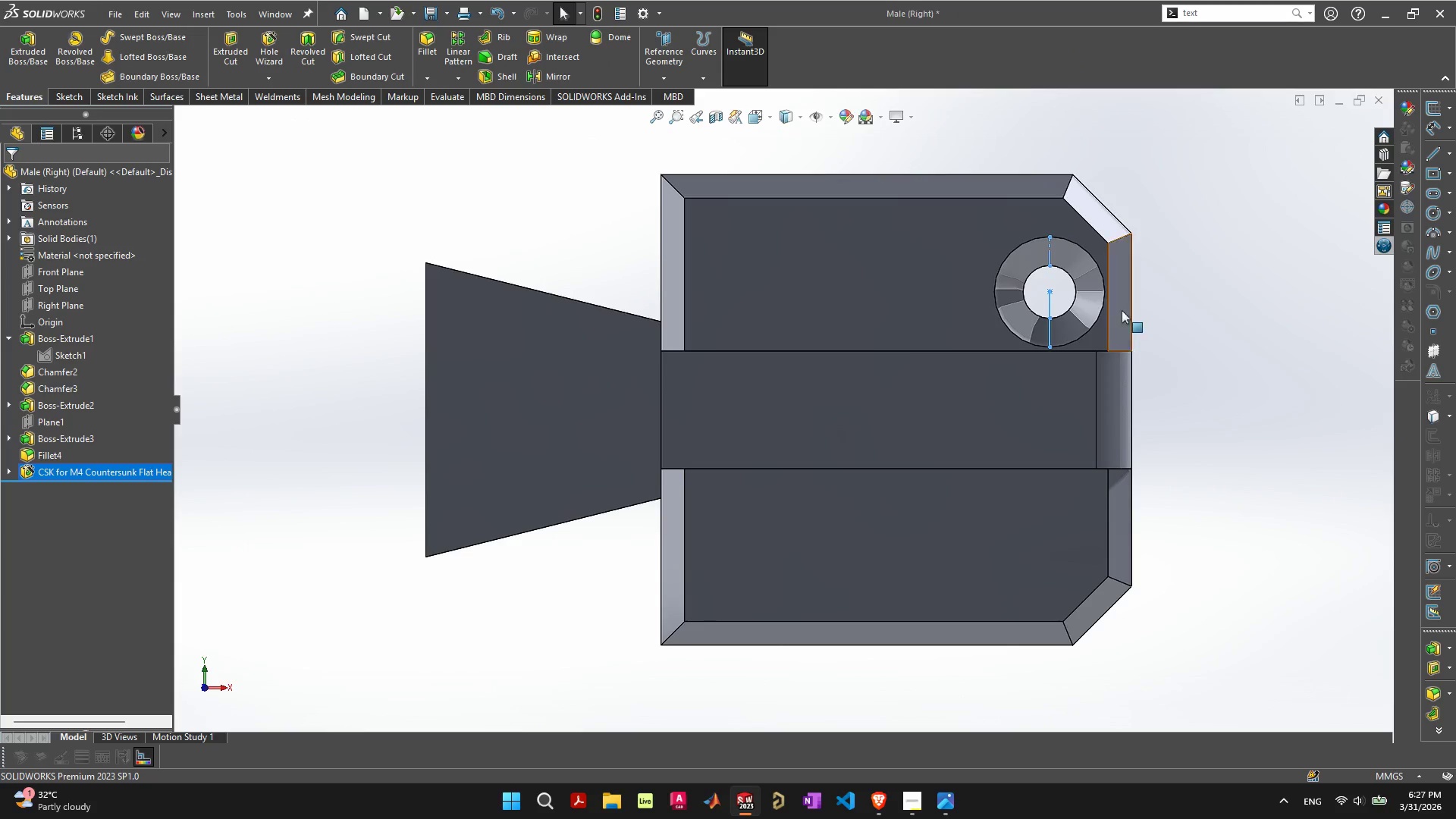 
left_click([1090, 297])
 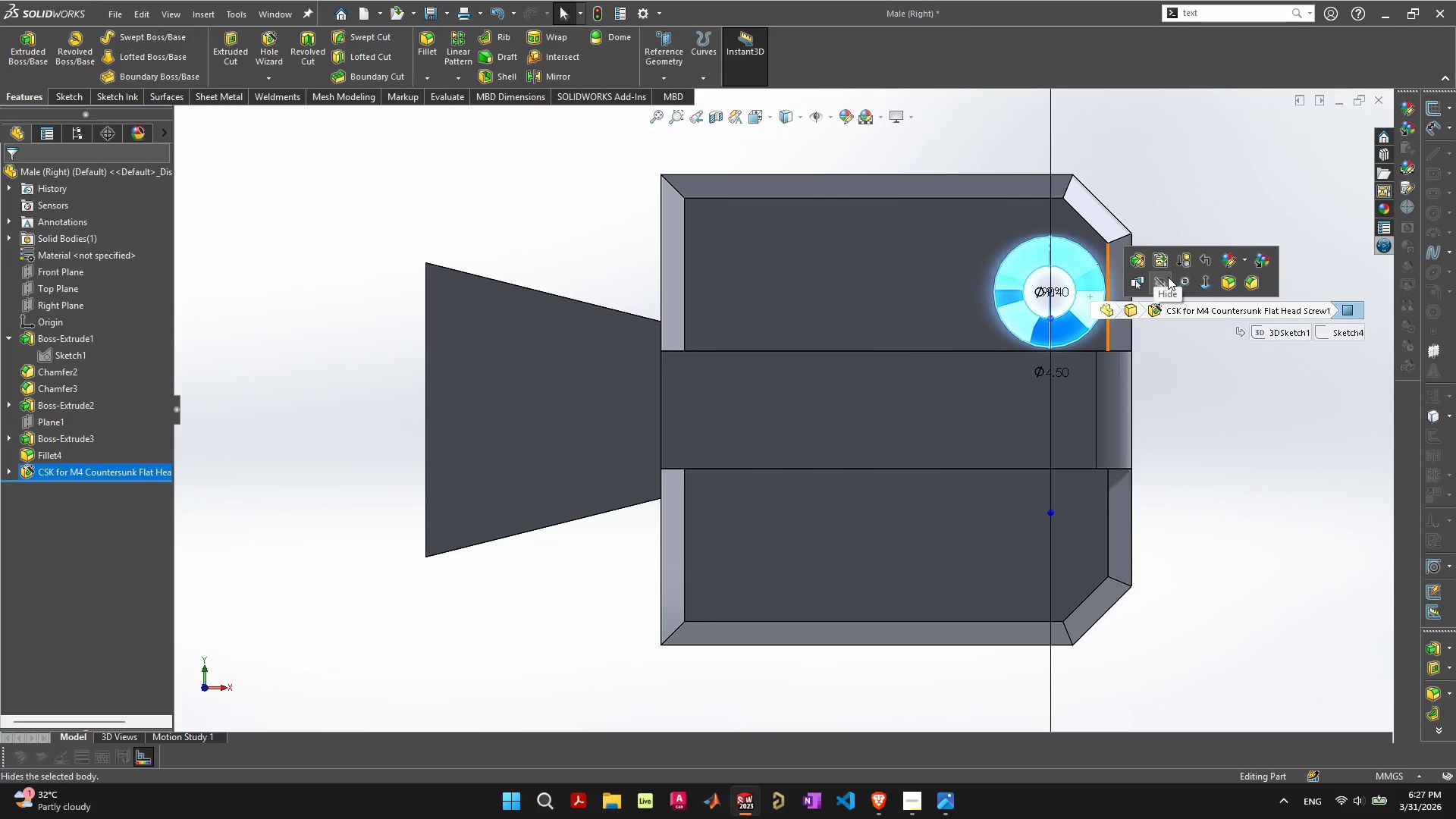 
left_click([1138, 257])
 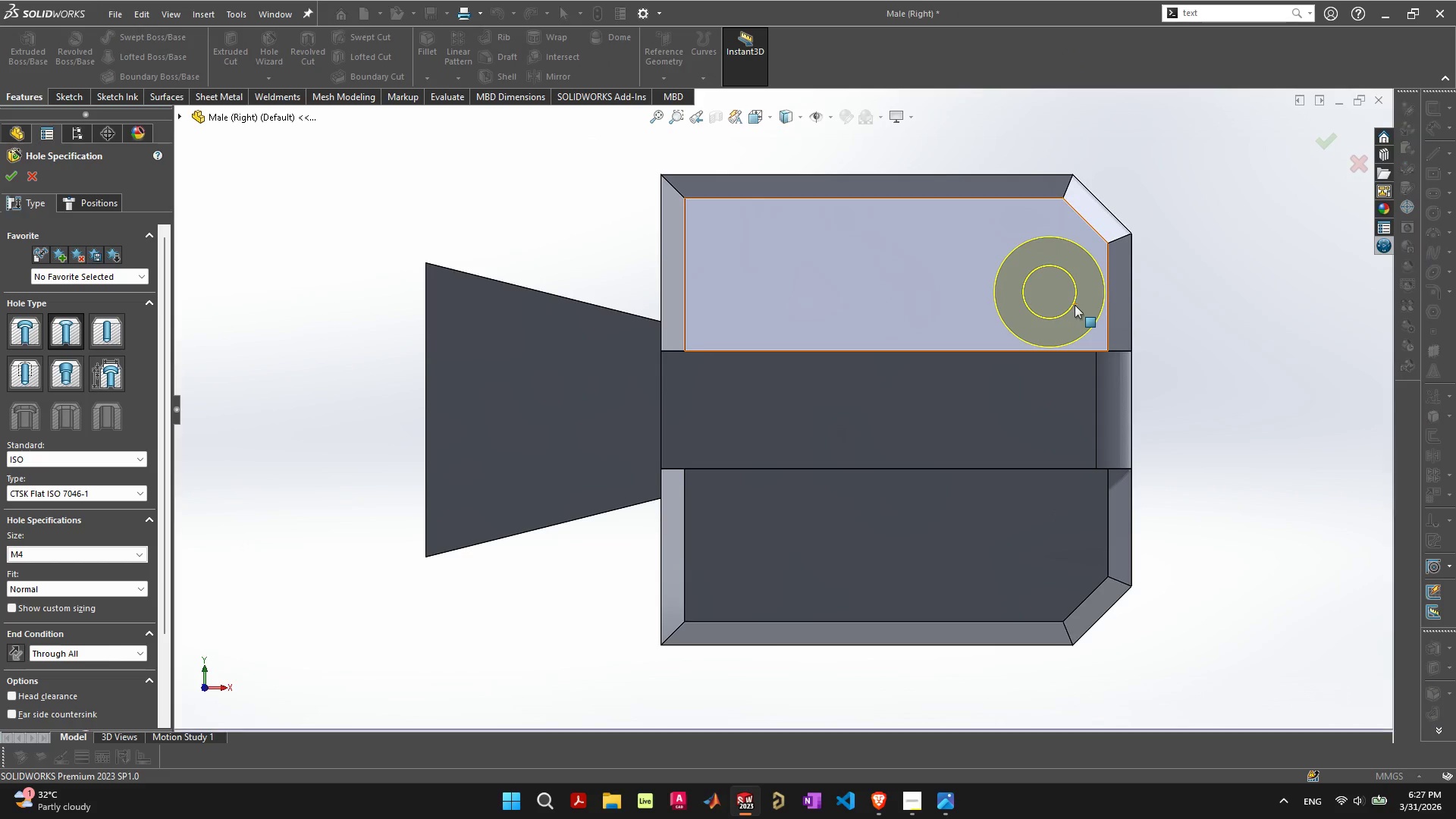 
scroll: coordinate [1074, 305], scroll_direction: up, amount: 1.0
 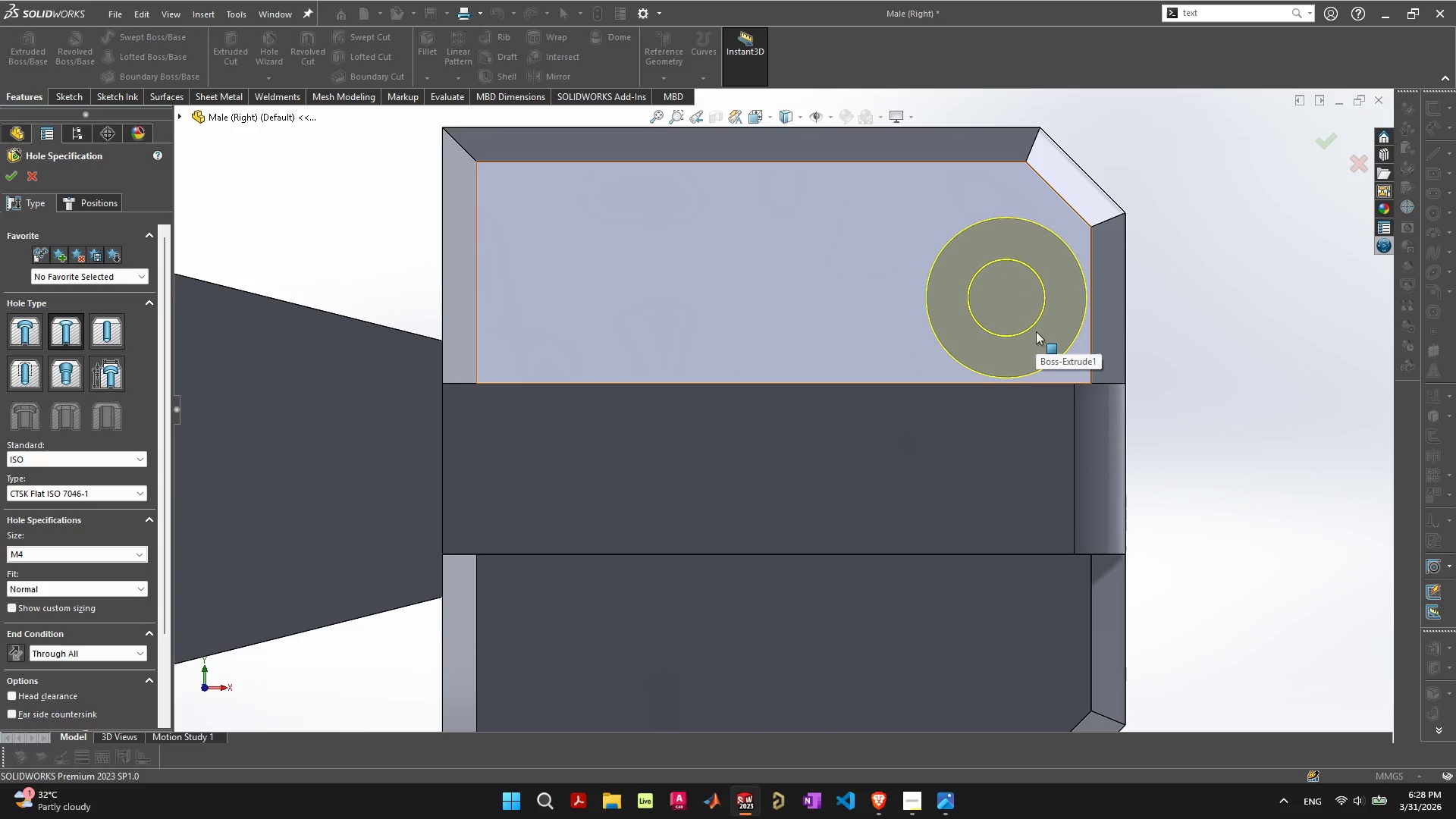 
wait(6.1)
 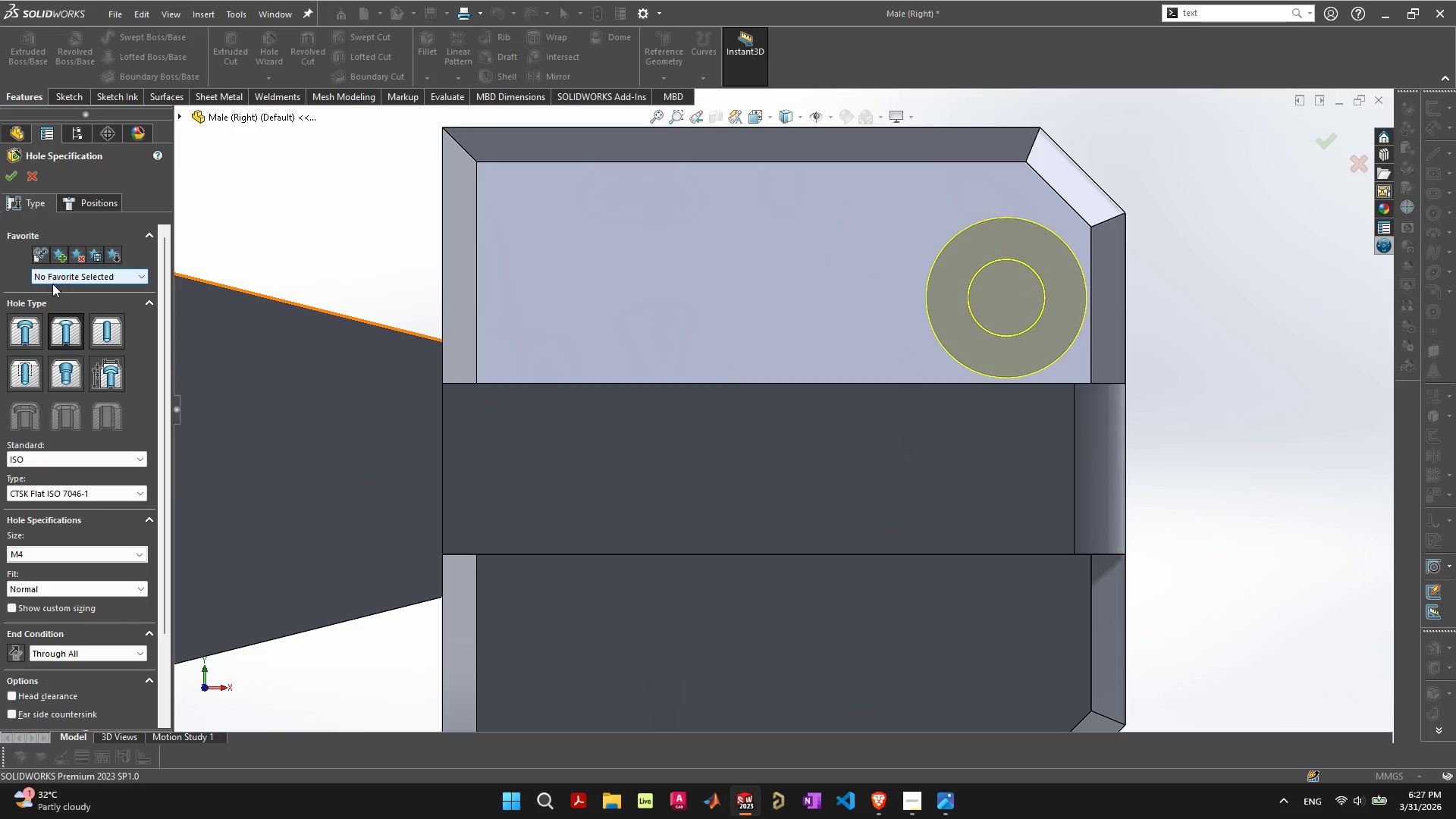 
left_click_drag(start_coordinate=[1036, 331], to_coordinate=[998, 292])
 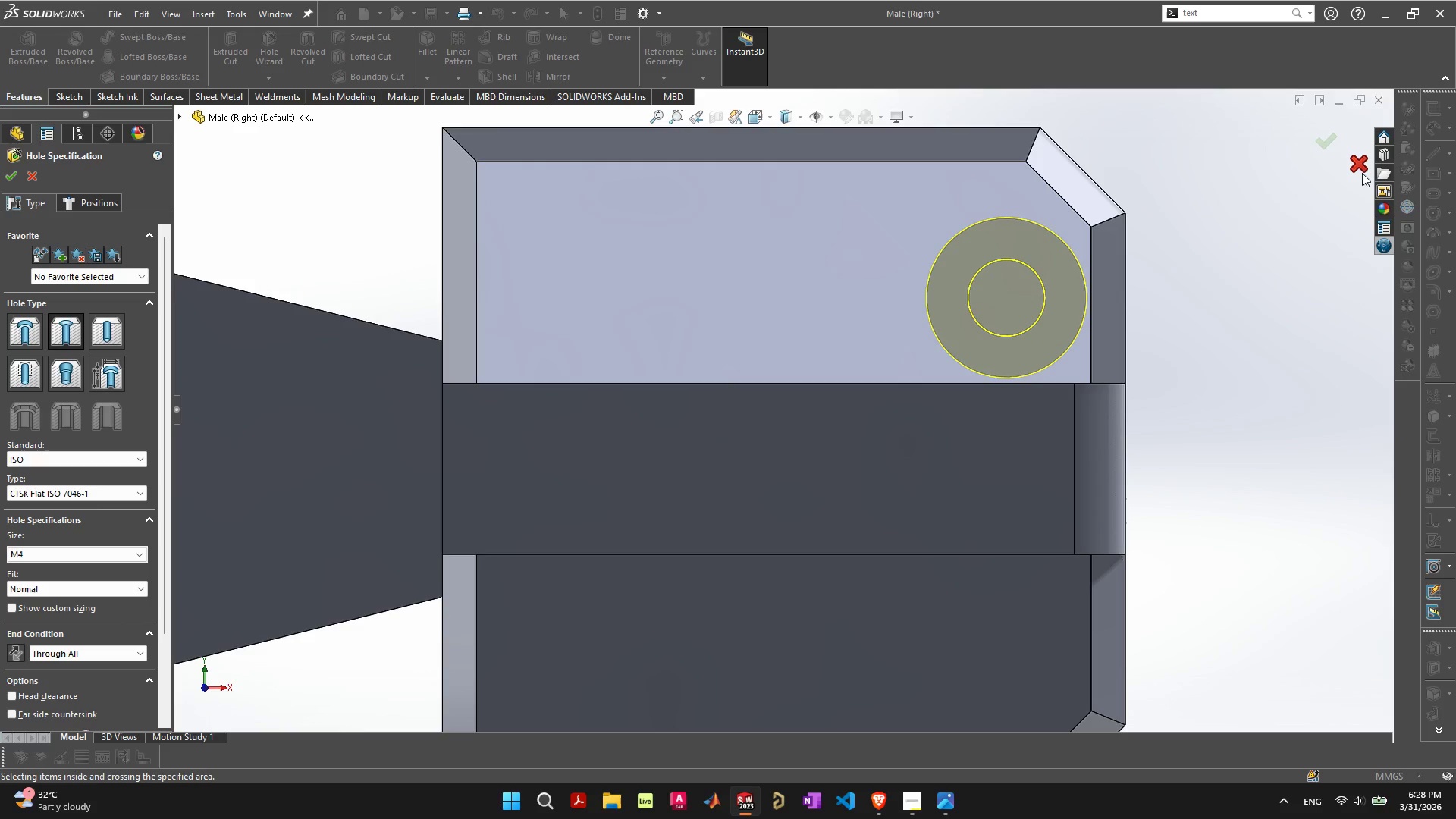 
left_click([1361, 167])
 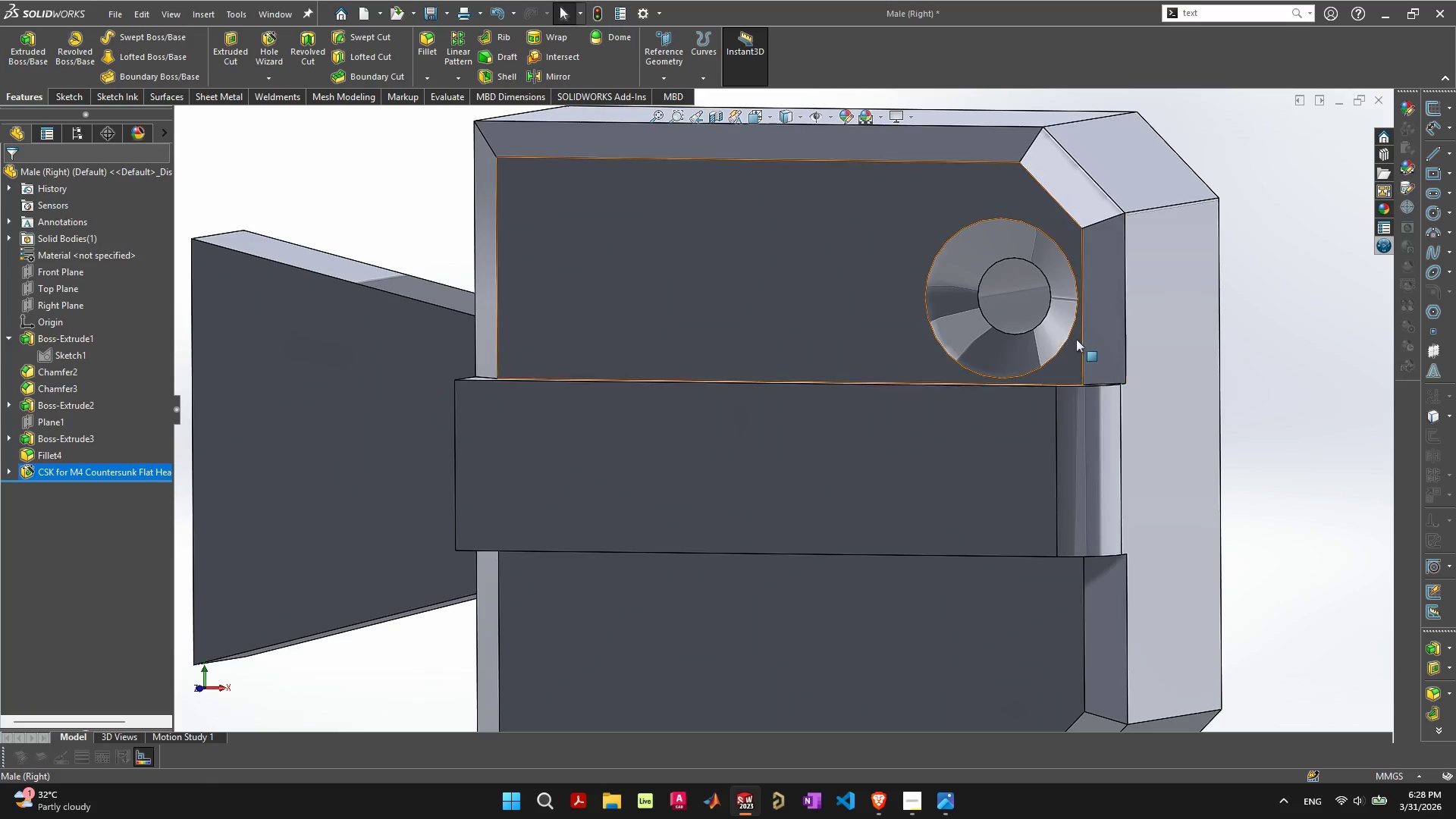 
left_click([1059, 339])
 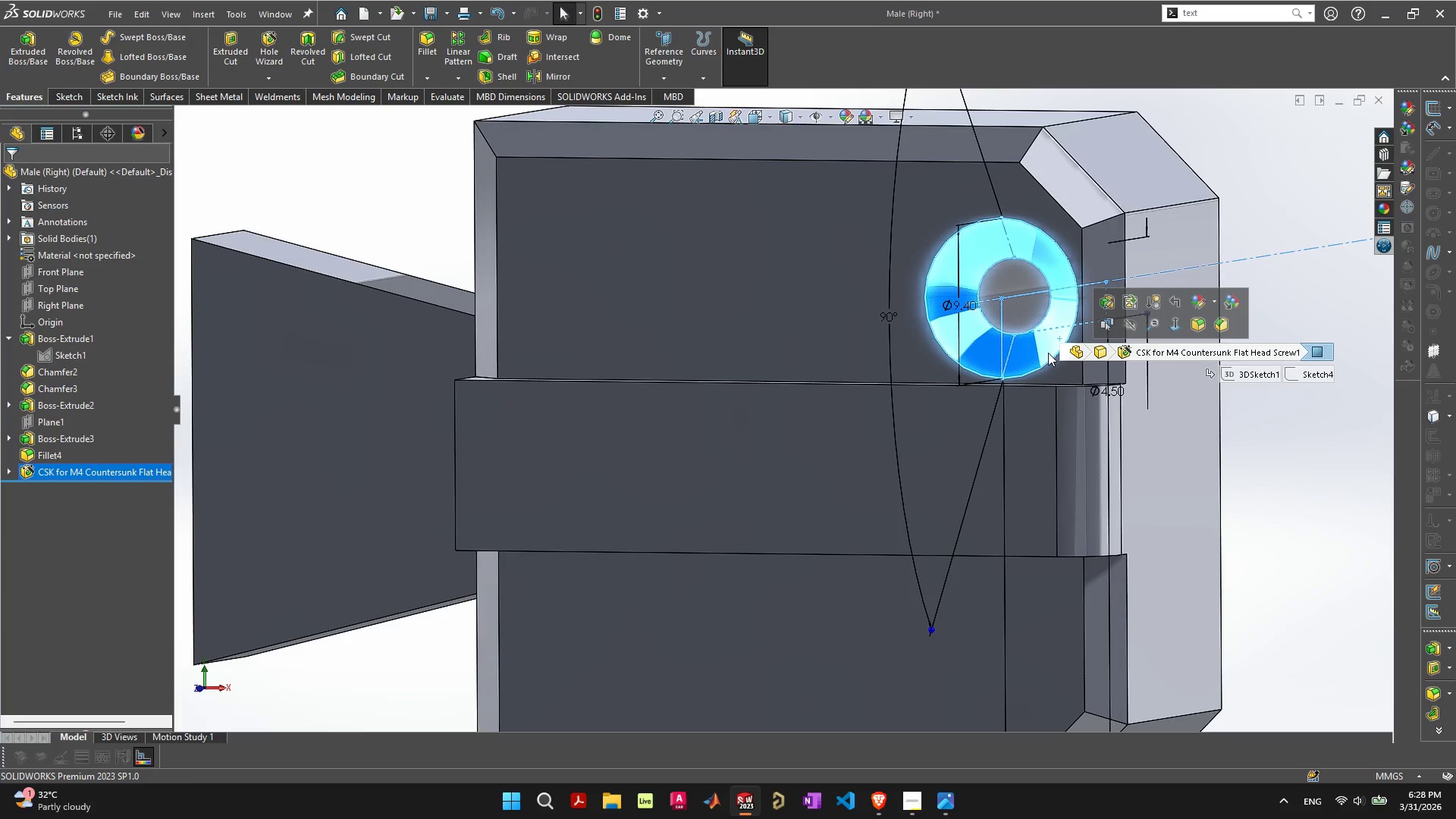 
left_click_drag(start_coordinate=[1040, 352], to_coordinate=[843, 303])
 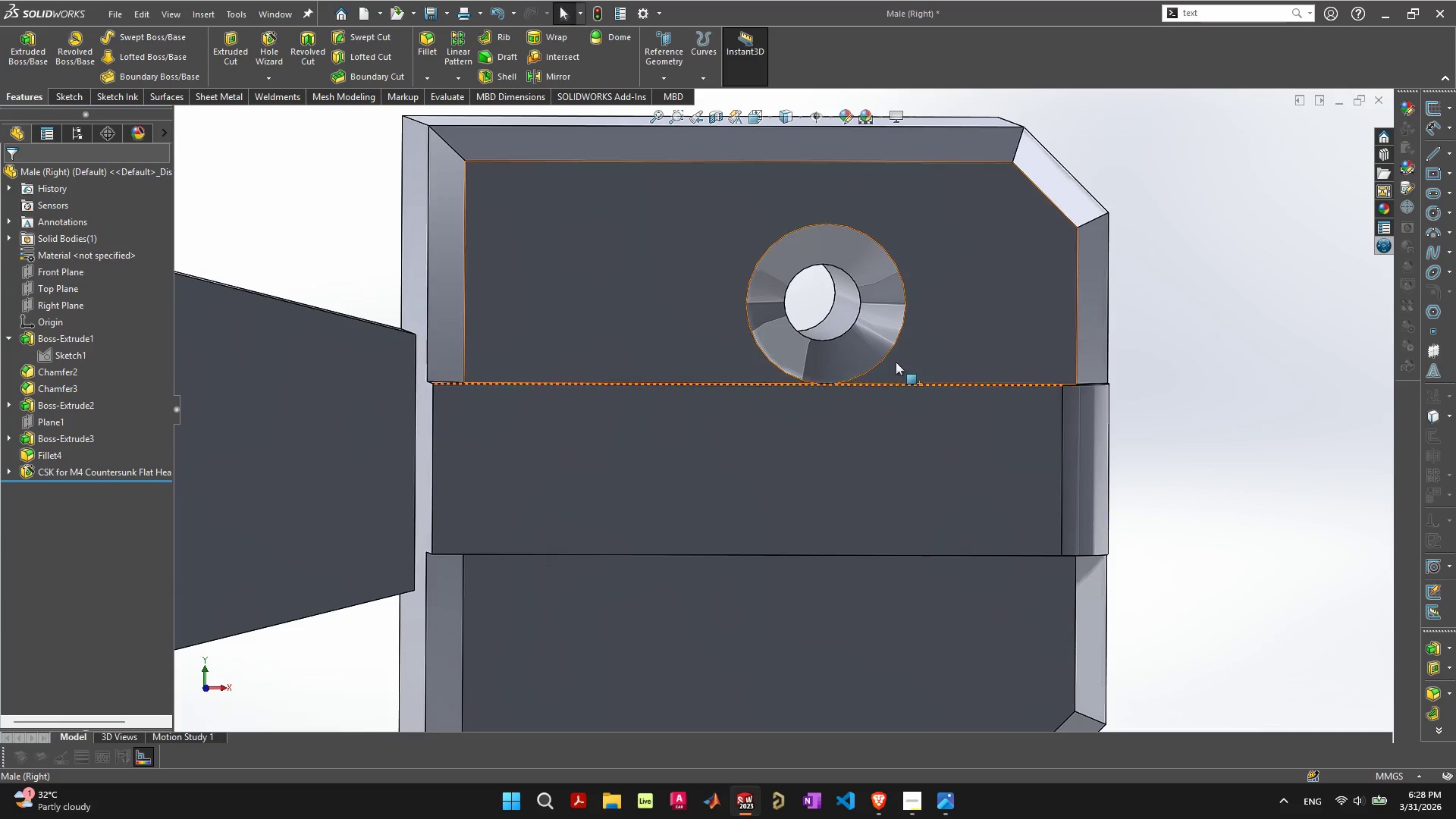 
left_click_drag(start_coordinate=[873, 334], to_coordinate=[978, 286])
 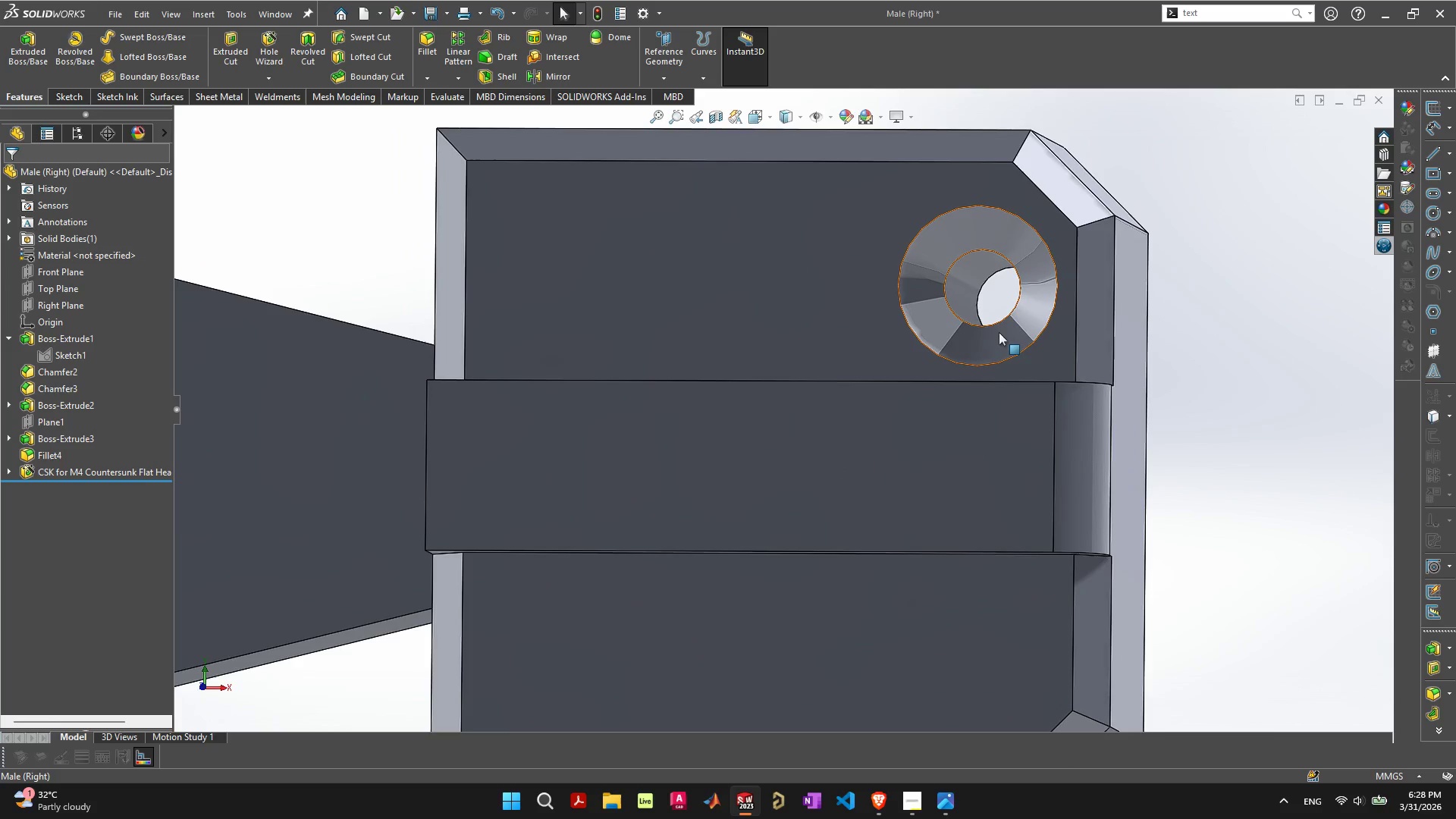 
left_click_drag(start_coordinate=[1002, 332], to_coordinate=[996, 304])
 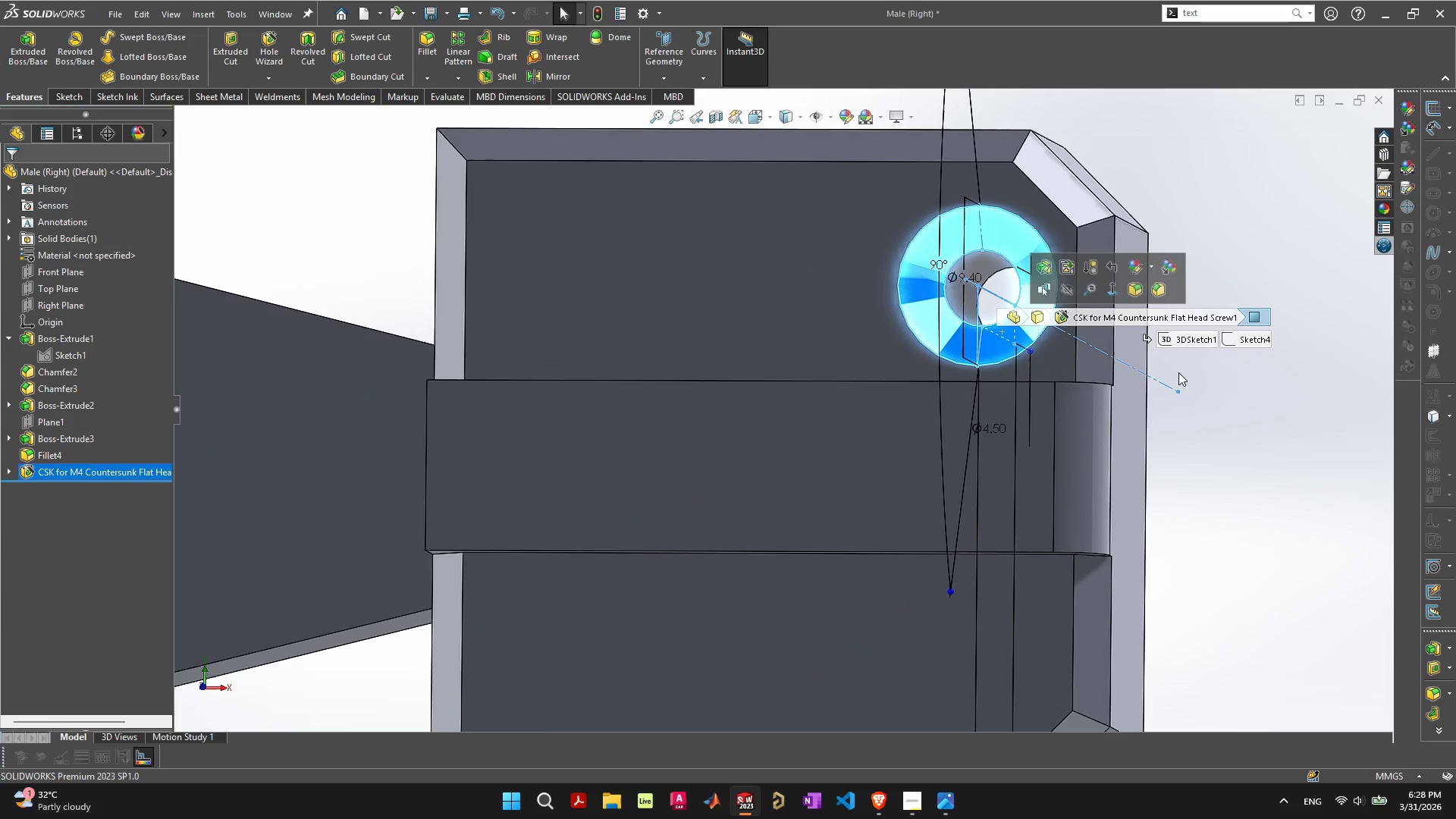 
key(Control+ControlLeft)
 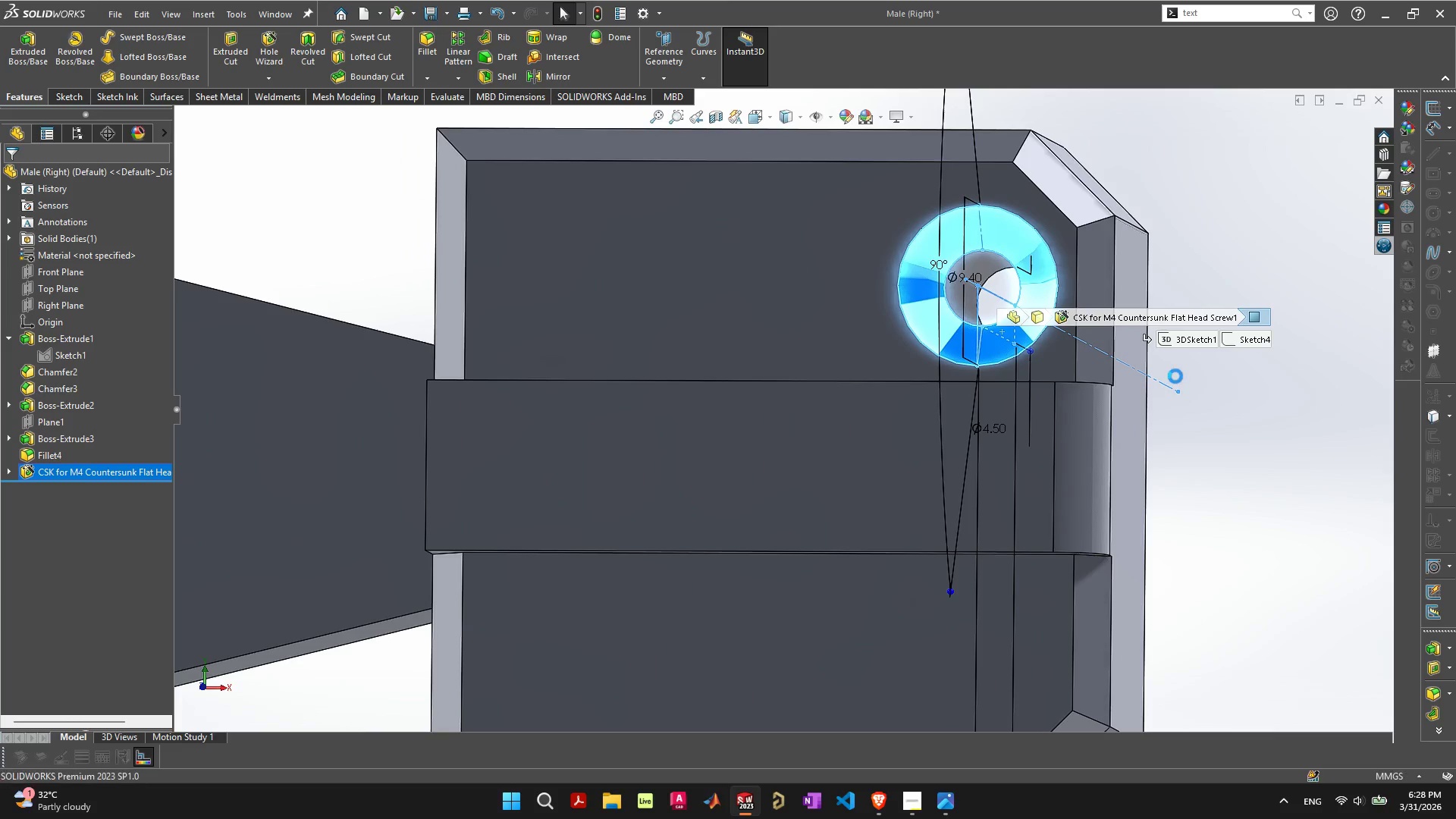 
key(Control+Z)
 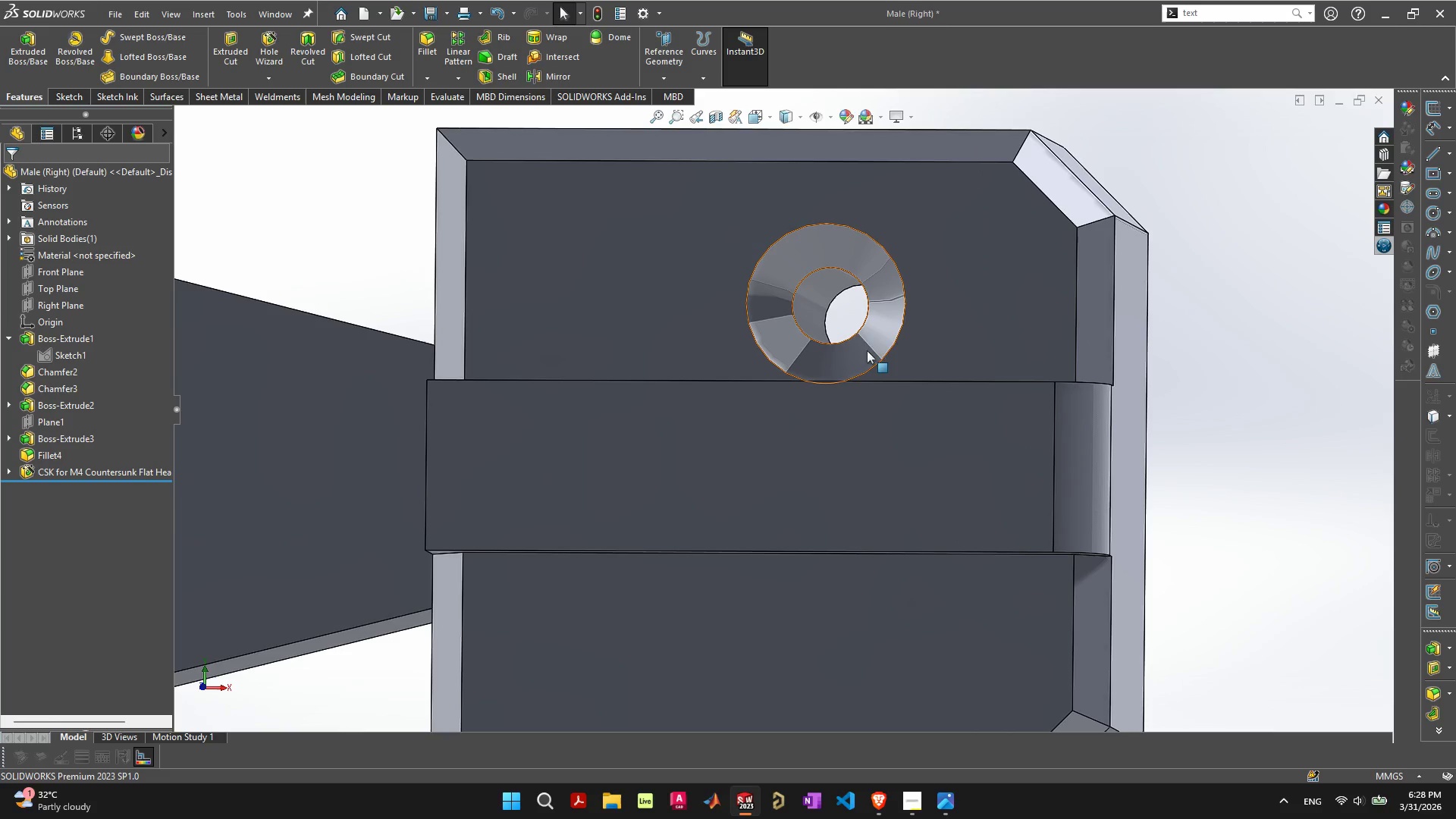 
left_click_drag(start_coordinate=[874, 331], to_coordinate=[939, 278])
 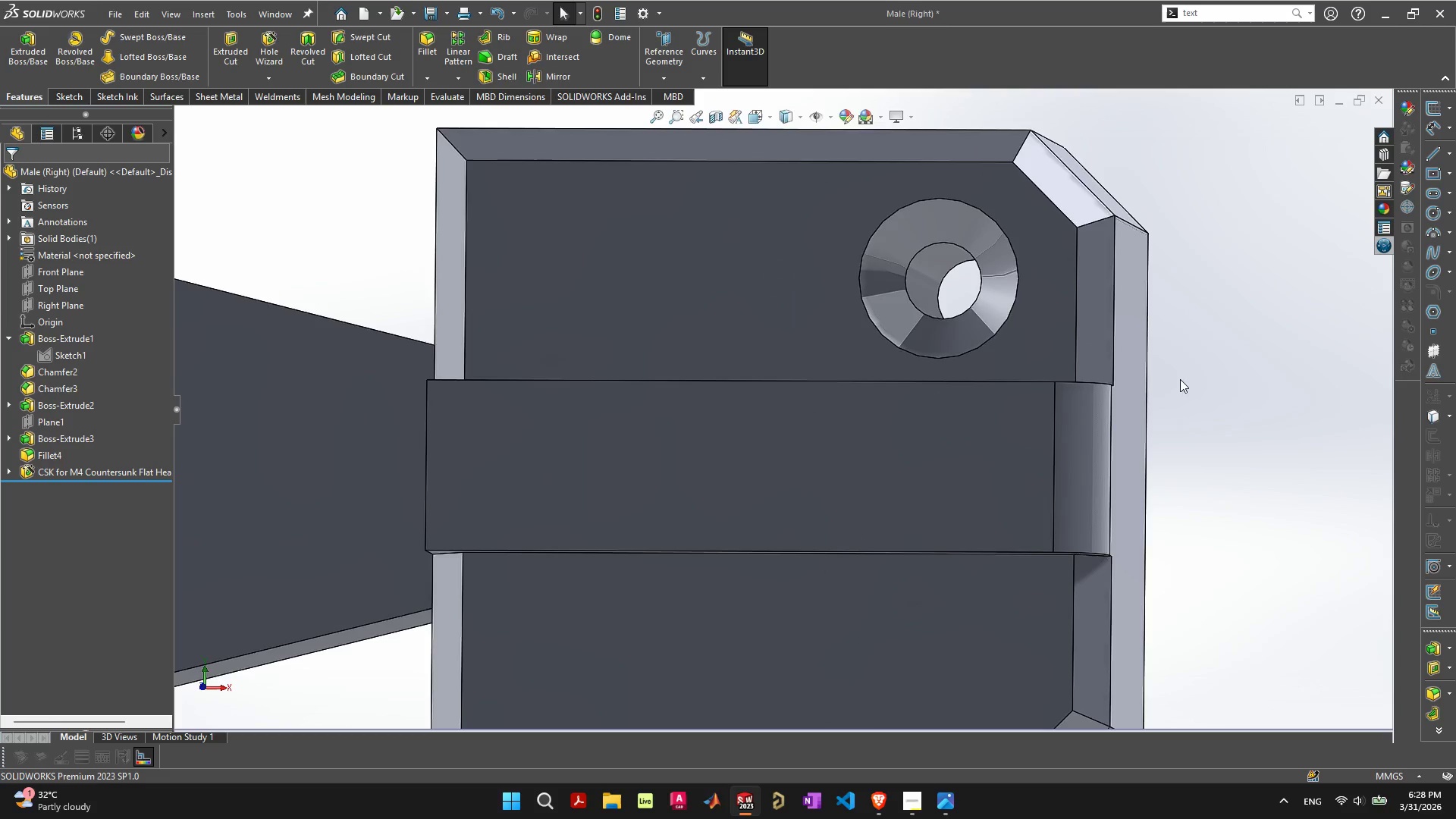 
scroll: coordinate [1181, 379], scroll_direction: up, amount: 1.0
 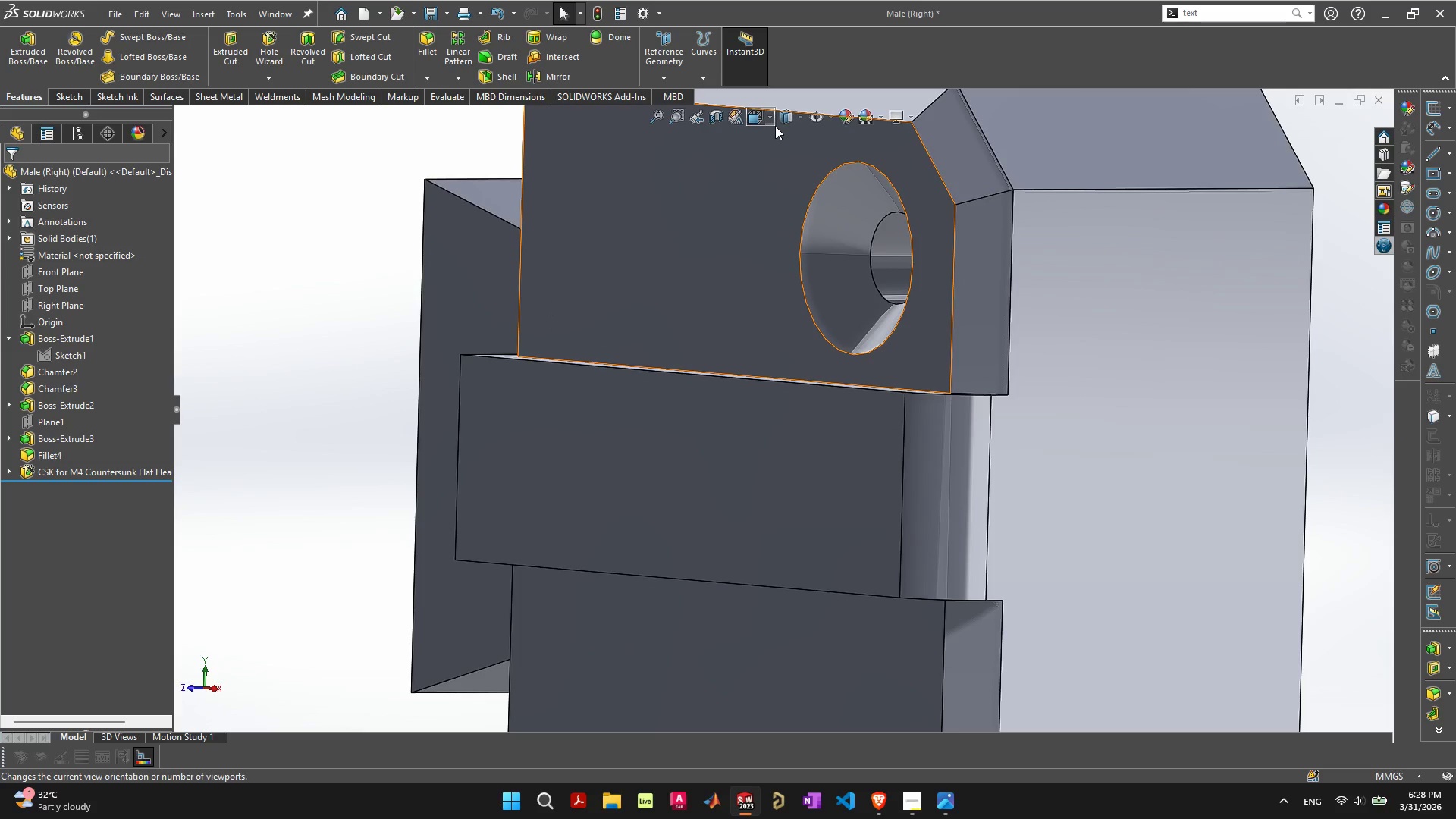 
left_click([798, 116])
 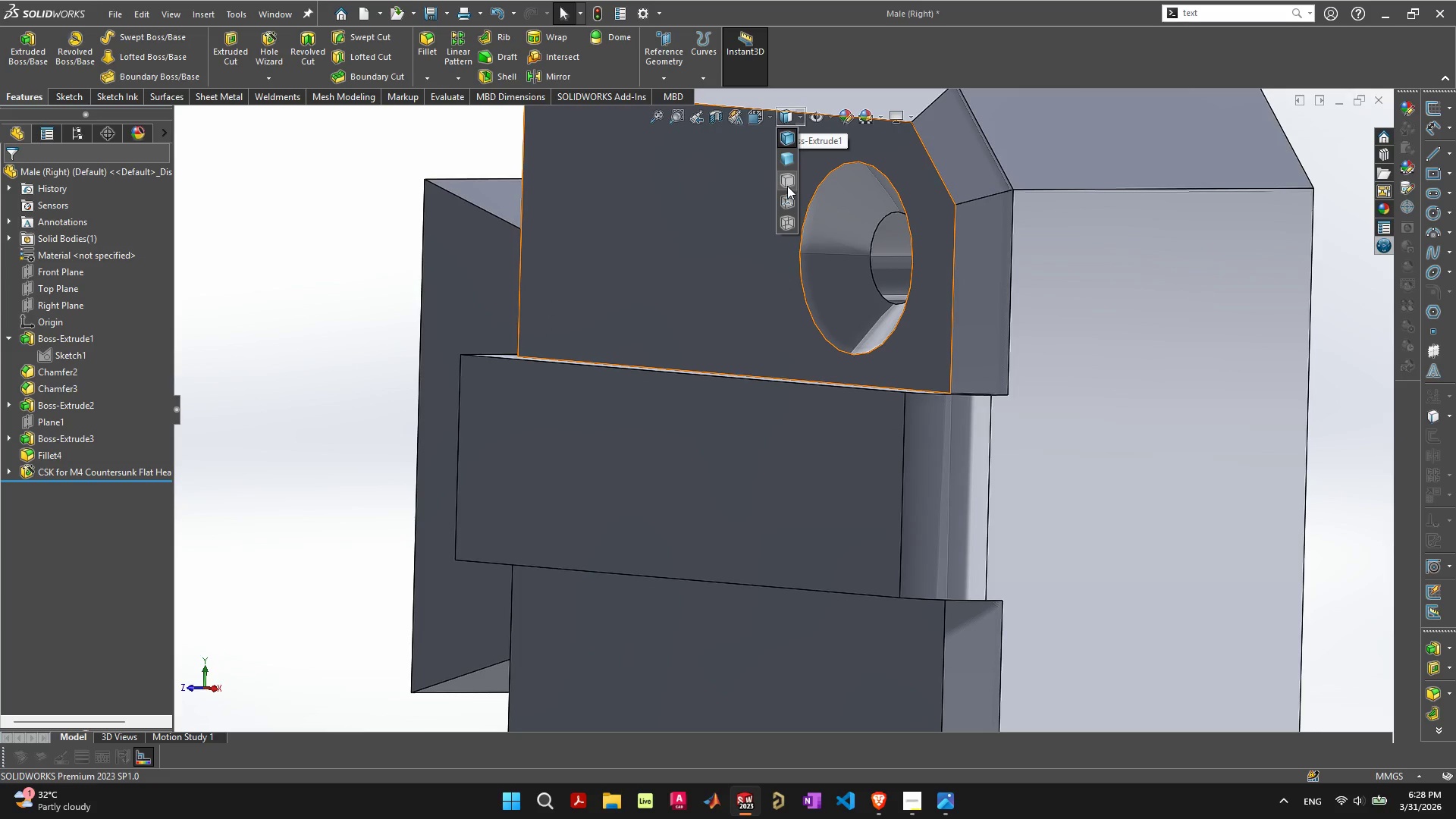 
left_click([788, 202])
 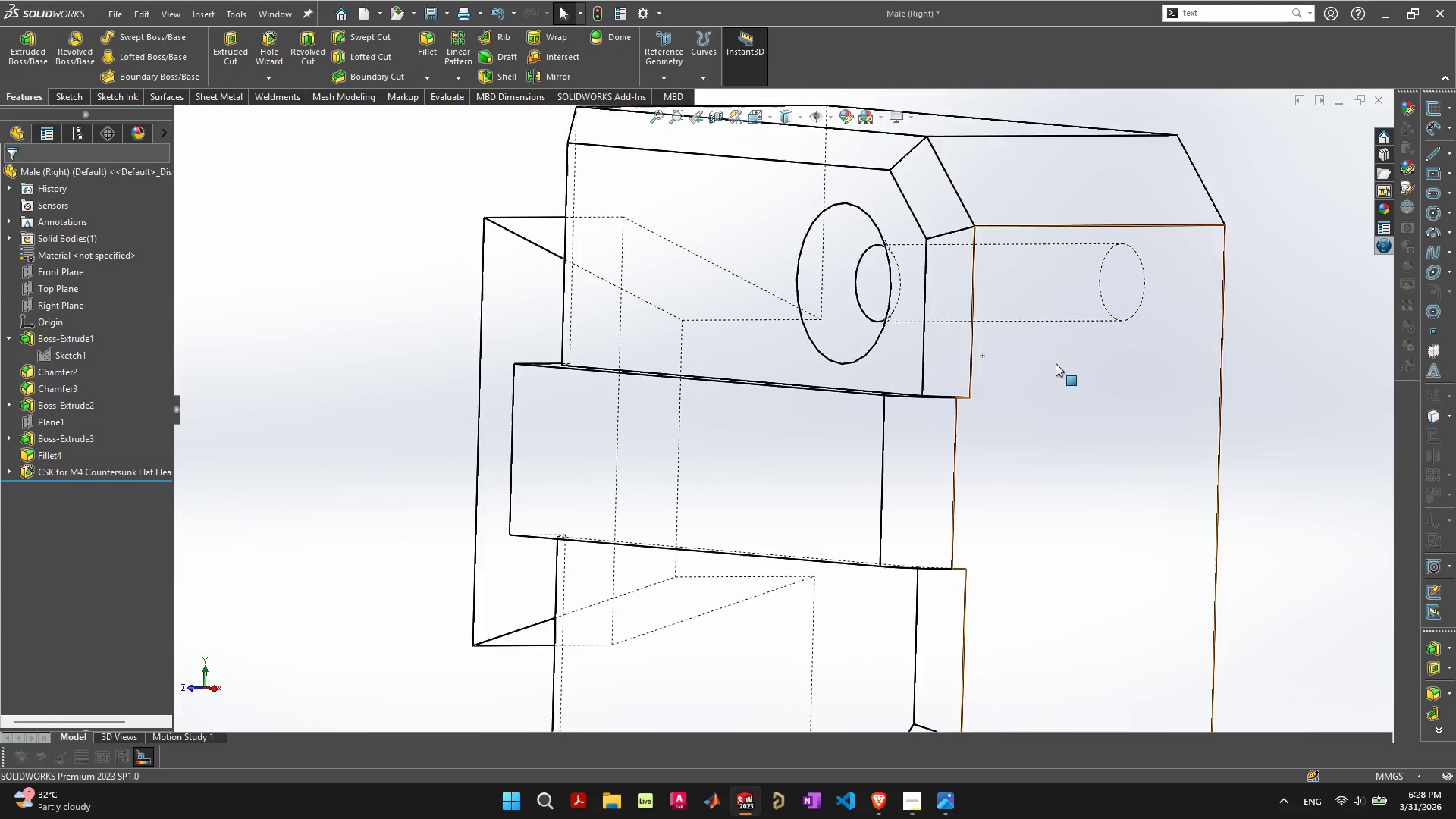 
scroll: coordinate [1056, 363], scroll_direction: down, amount: 1.0
 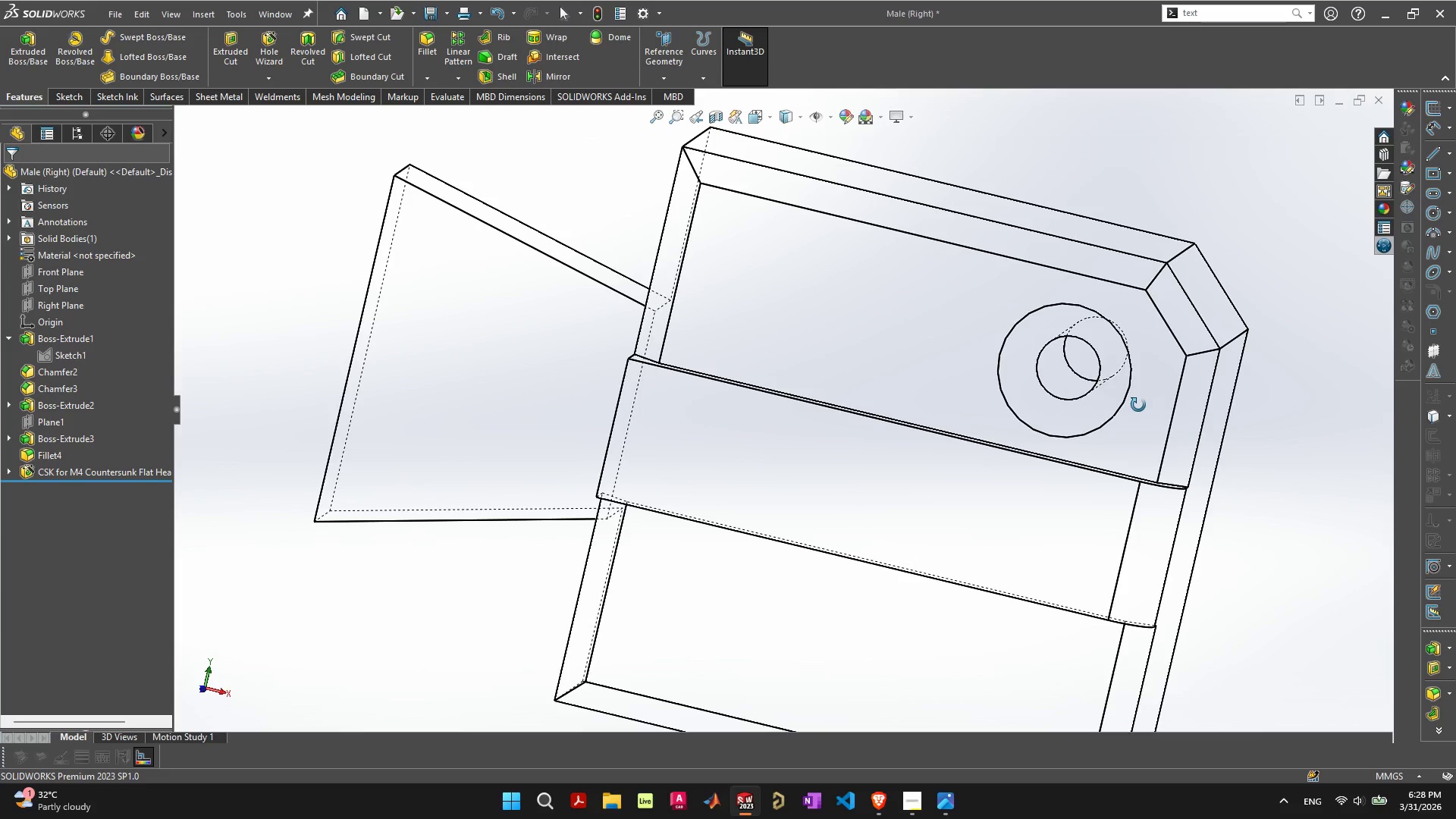 
wait(7.68)
 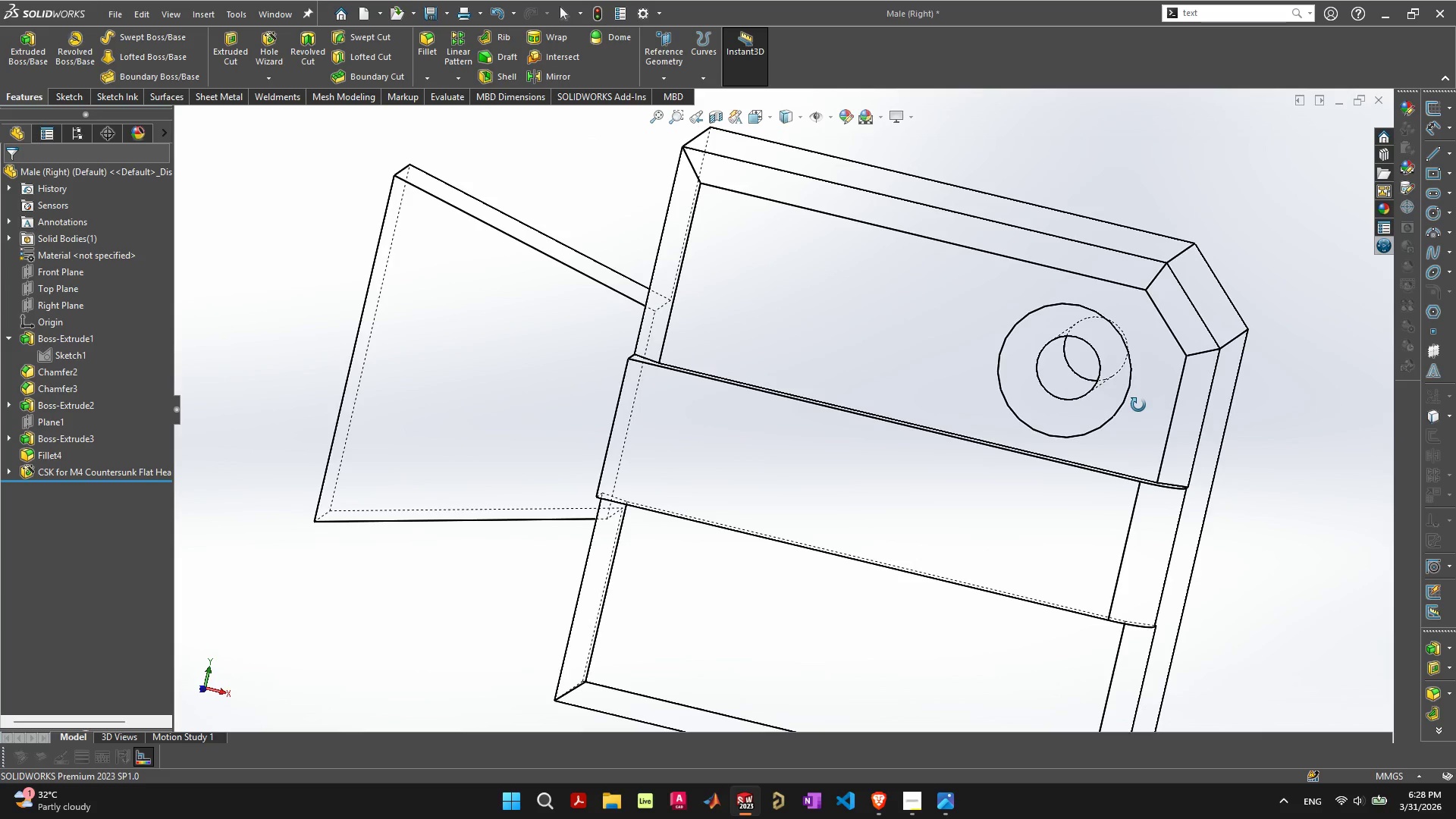 
left_click([1374, 102])
 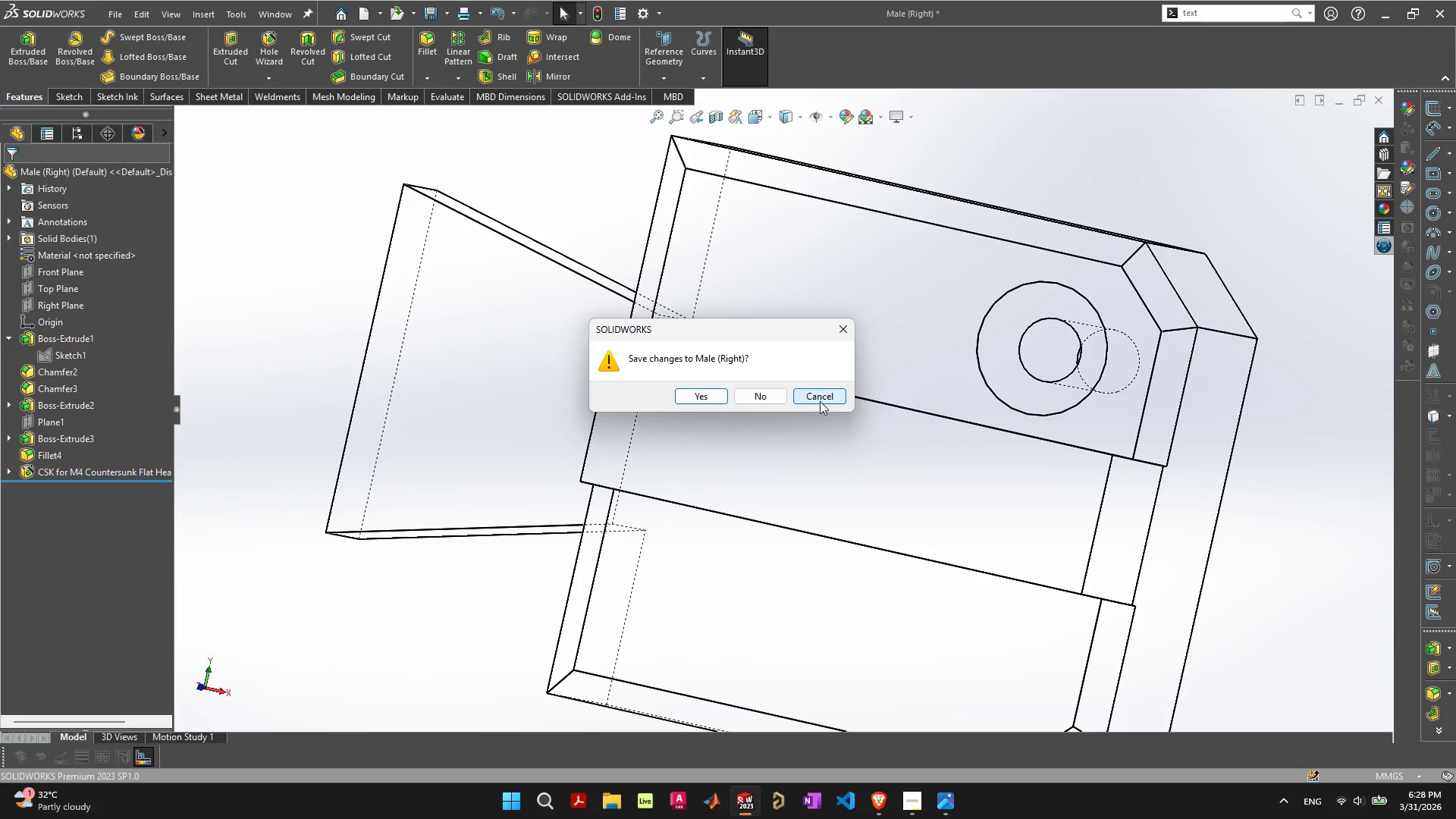 
left_click([821, 397])
 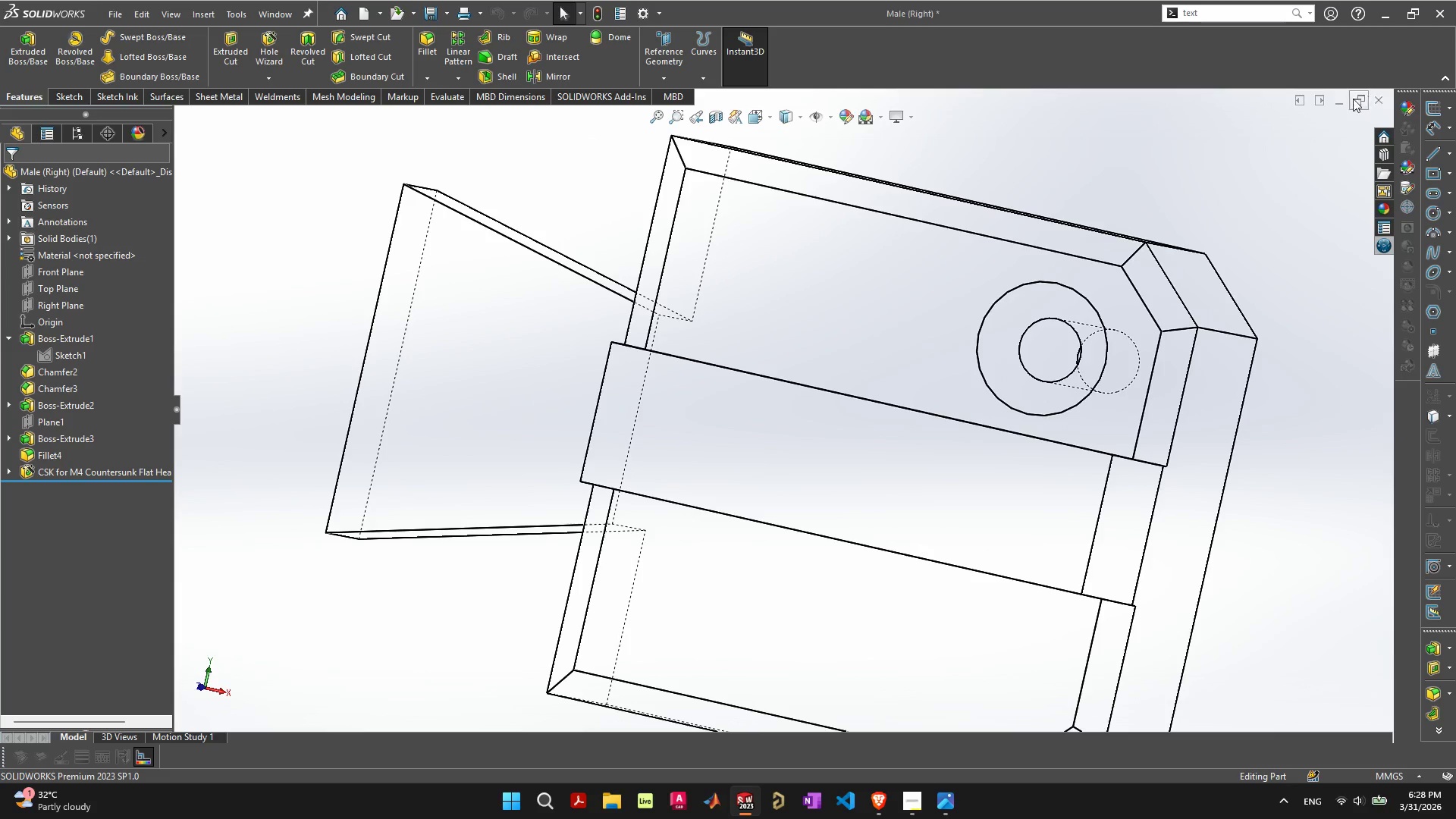 
left_click([1343, 101])
 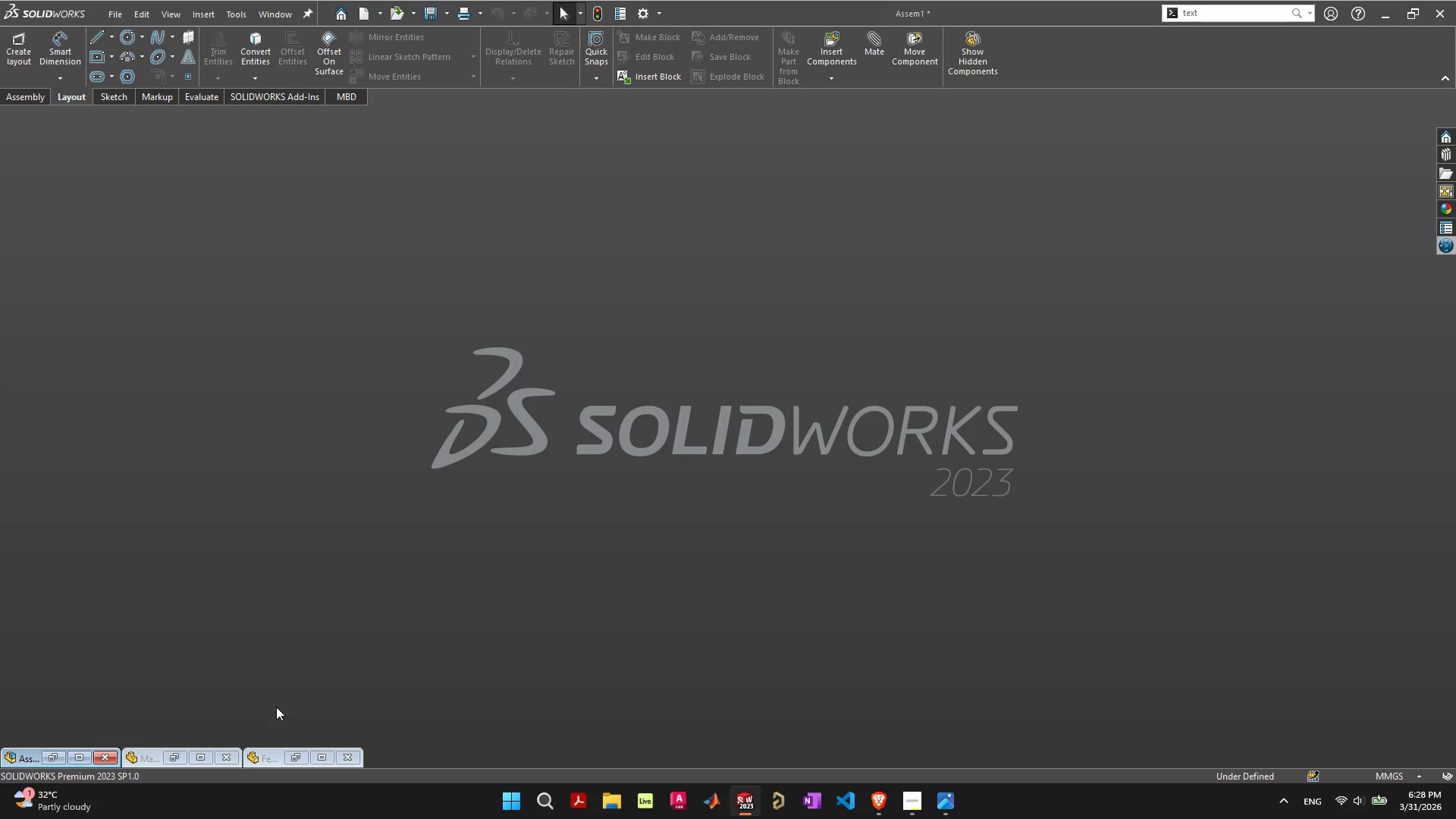 
mouse_move([102, 755])
 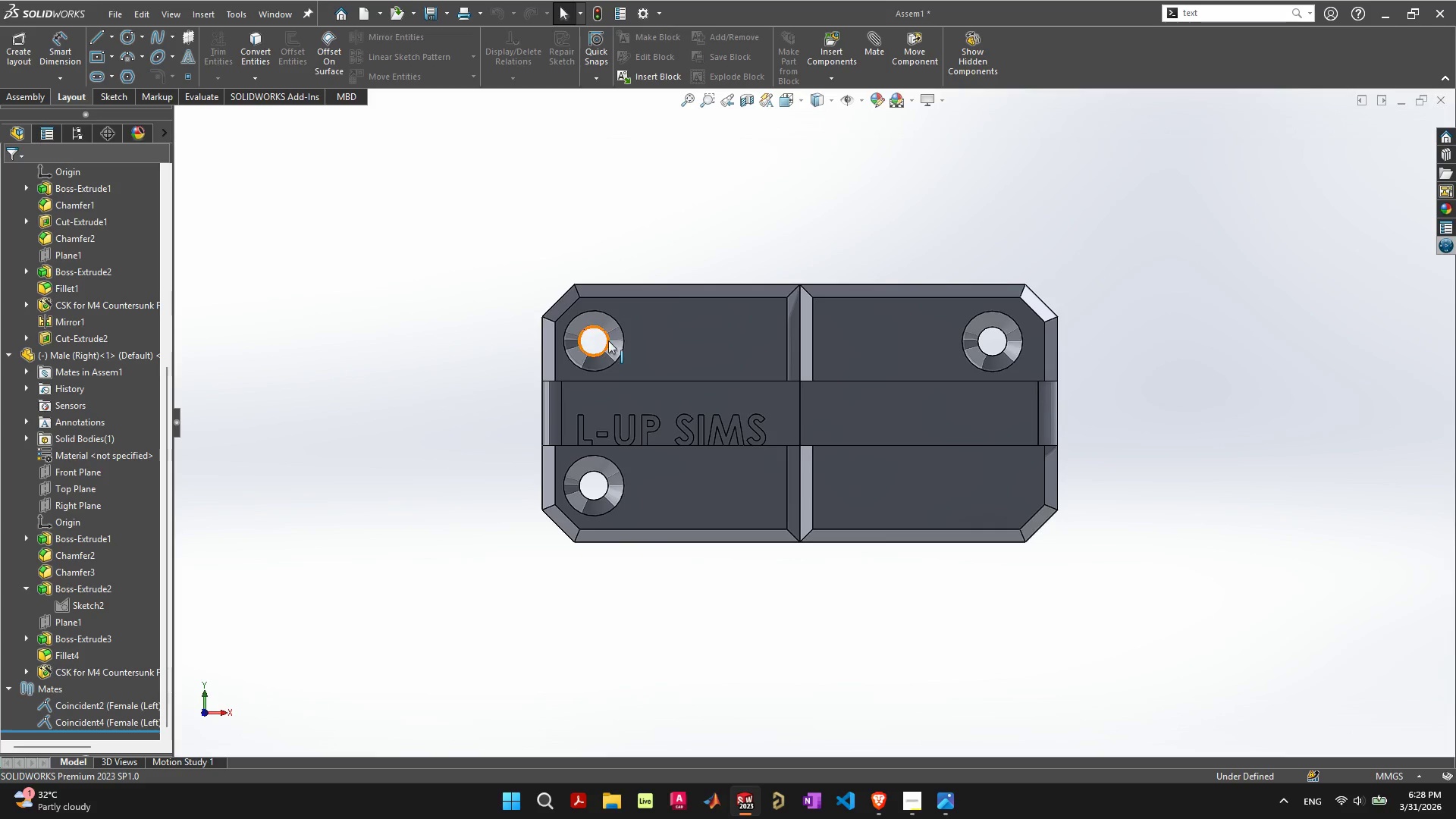 
left_click([609, 340])
 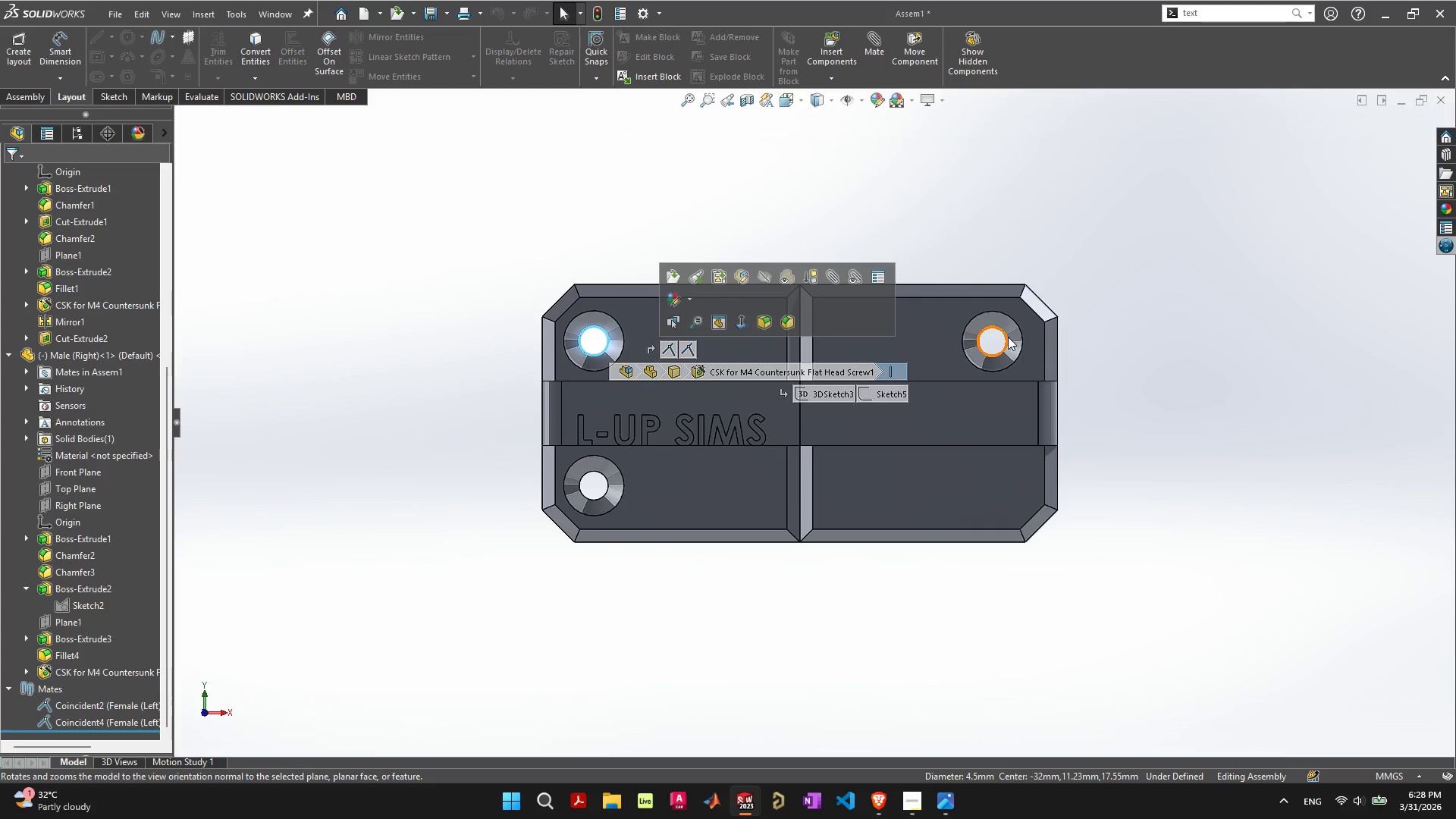 
left_click([1015, 343])
 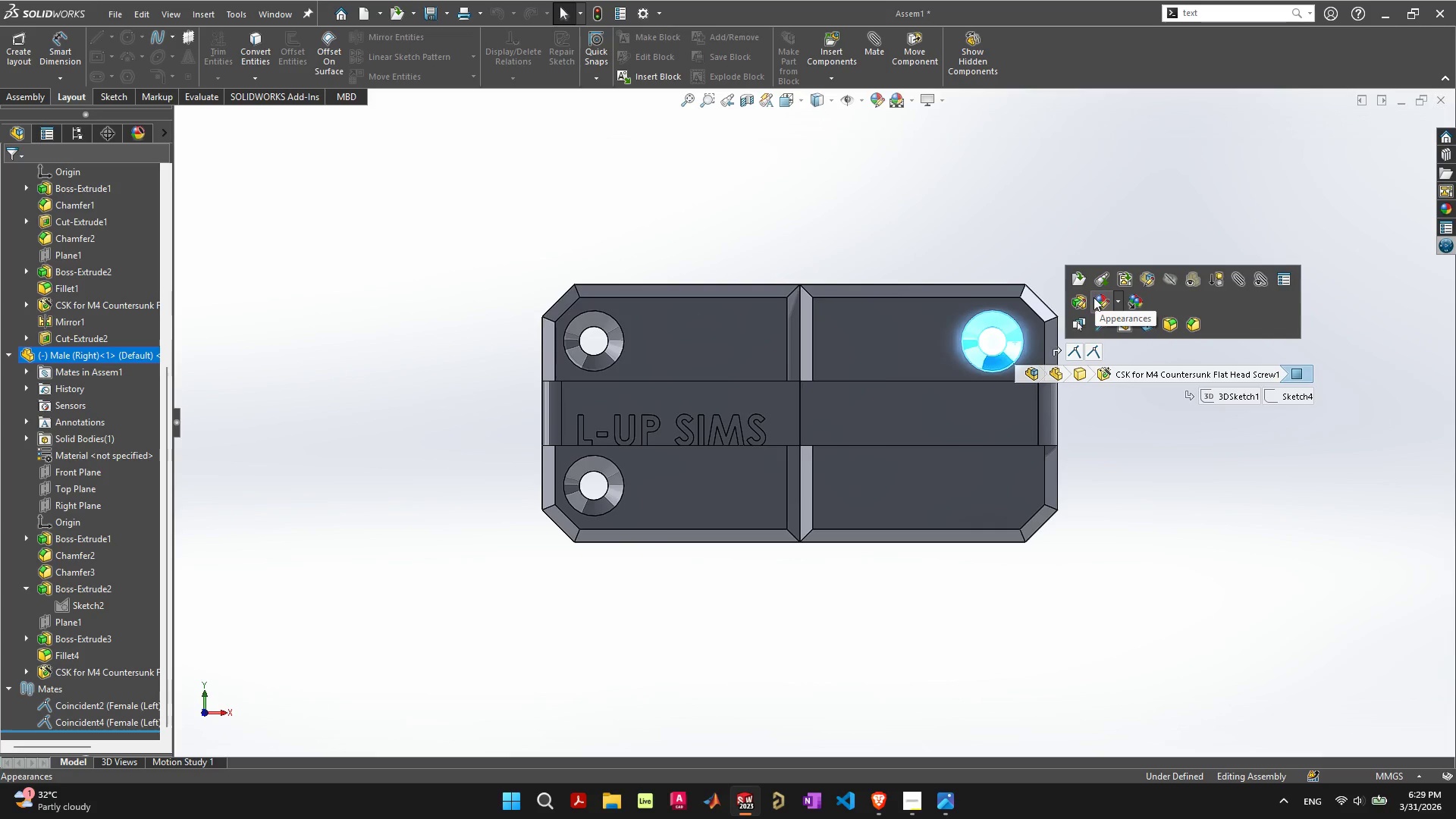 
hold_key(key=ShiftLeft, duration=0.78)
left_click([613, 344])
 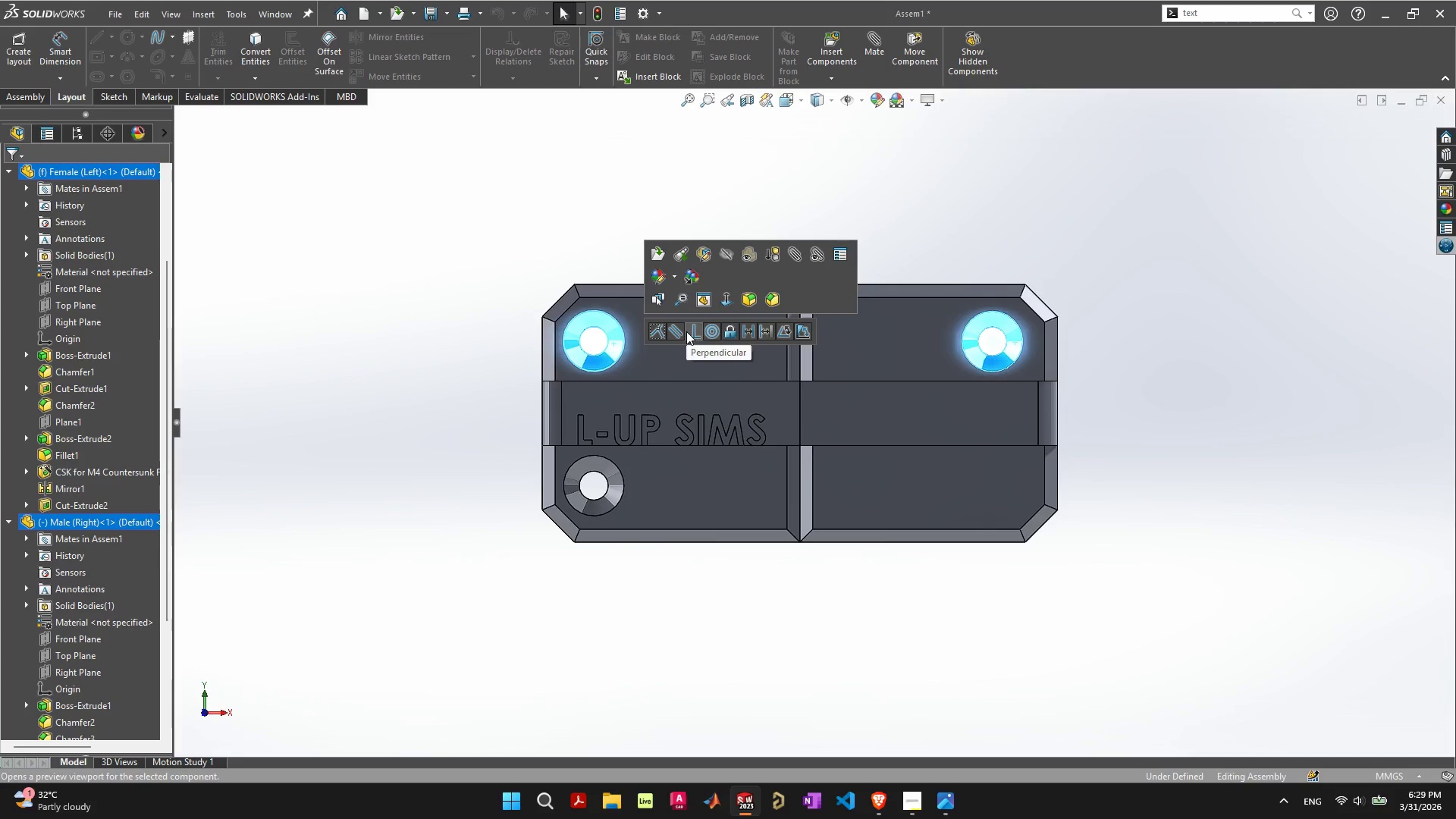 
wait(5.69)
 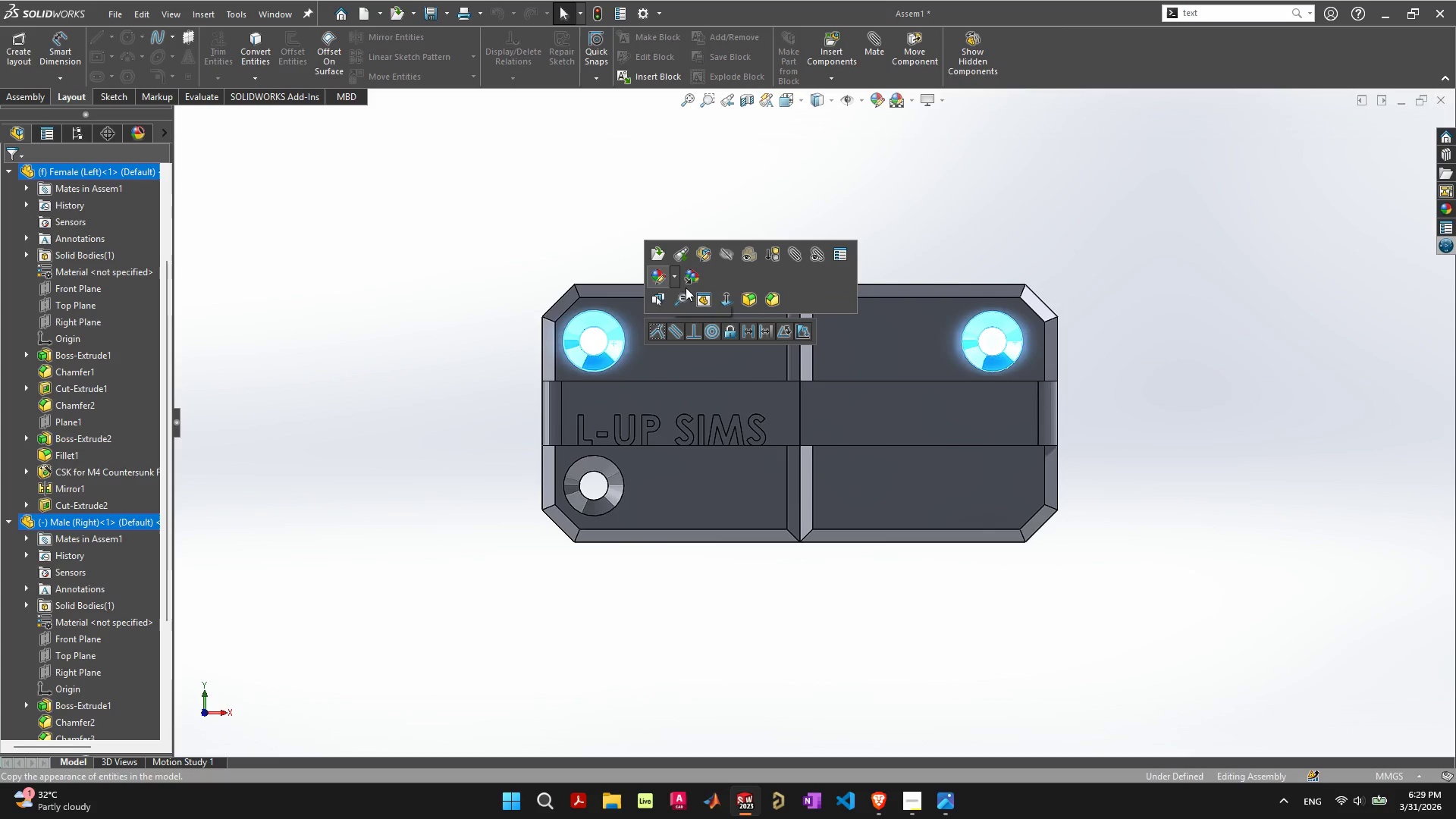 
left_click([1161, 285])
 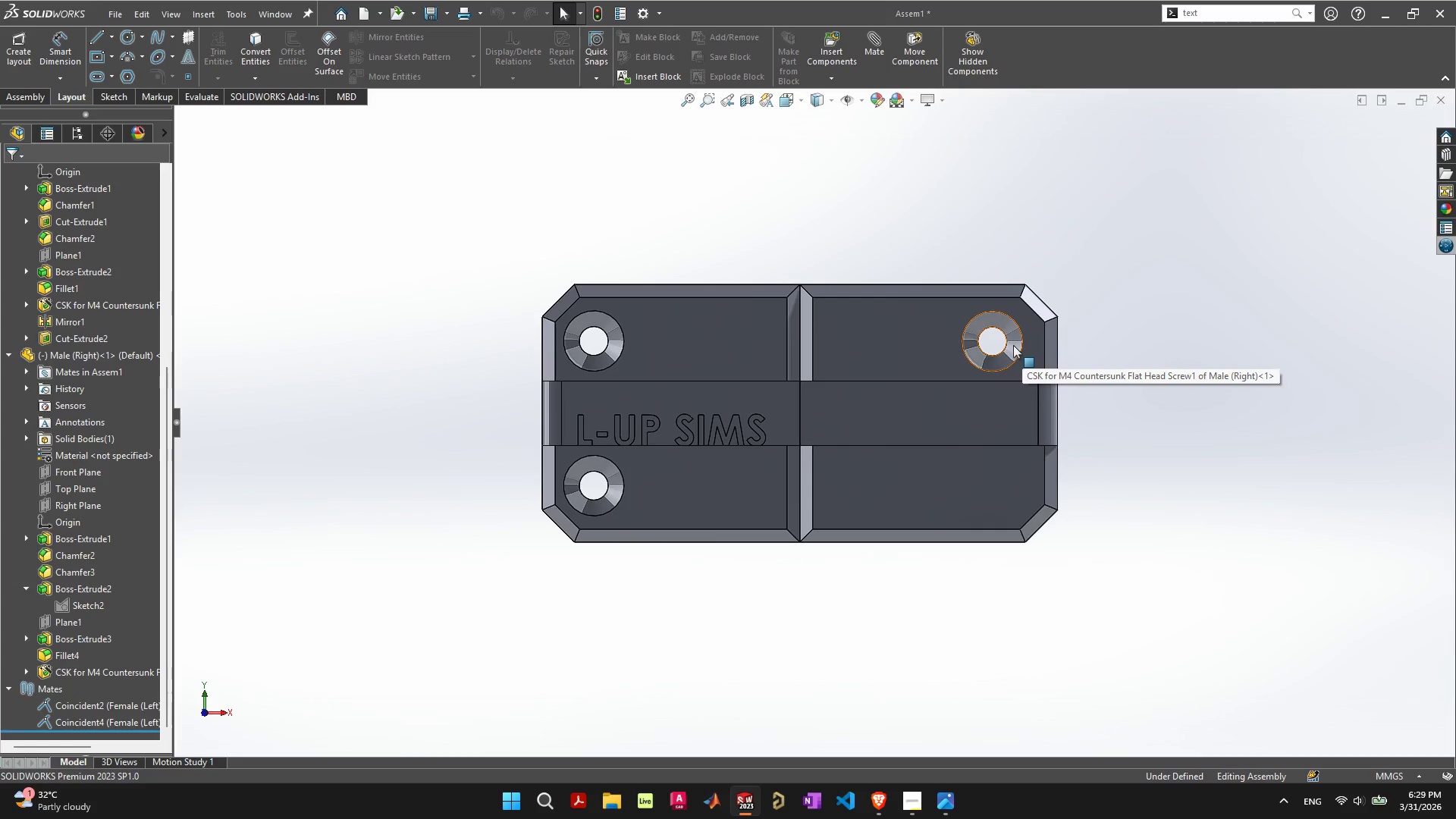 
wait(5.52)
 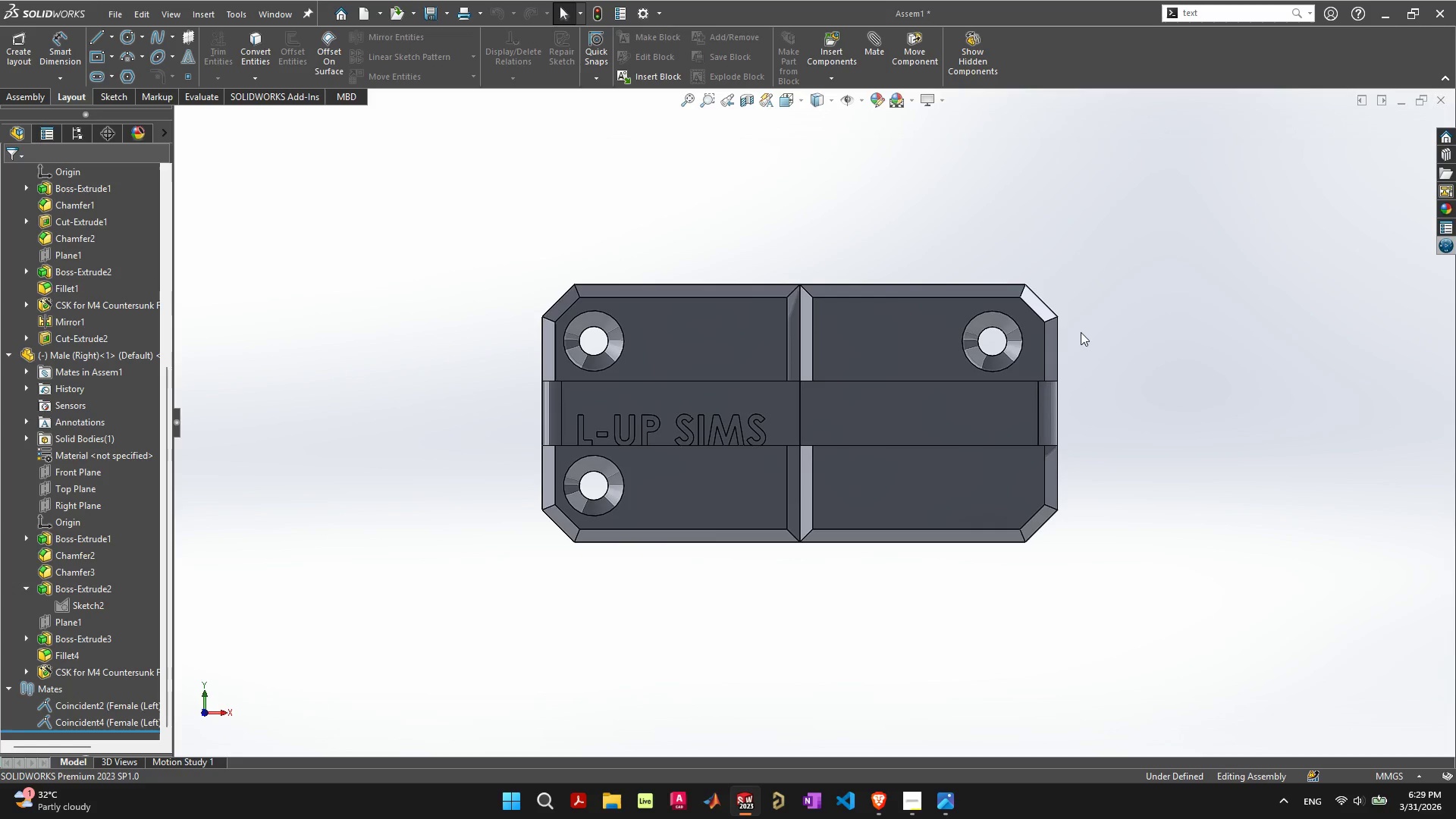 
left_click([1013, 345])
 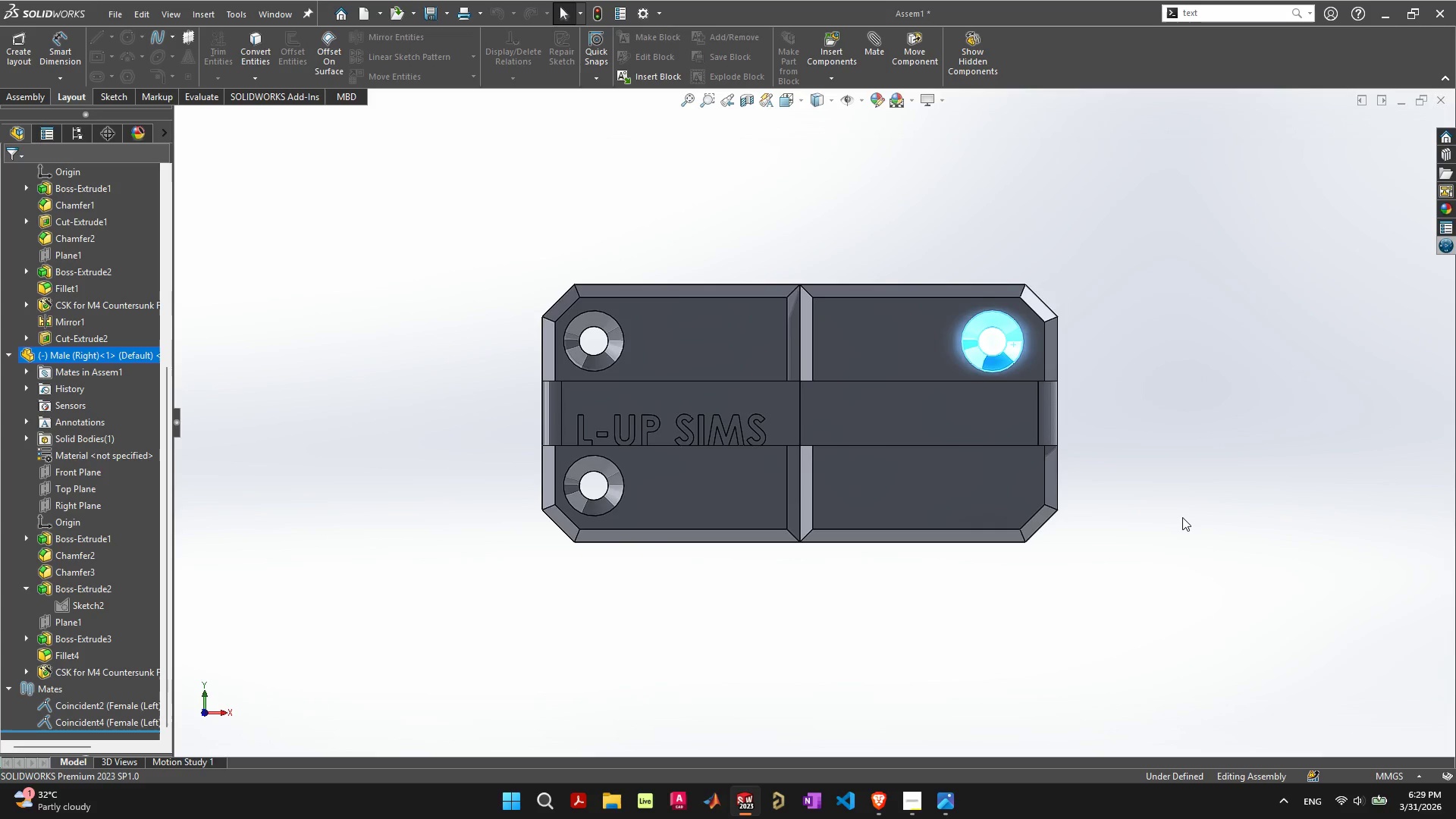 
key(Delete)
 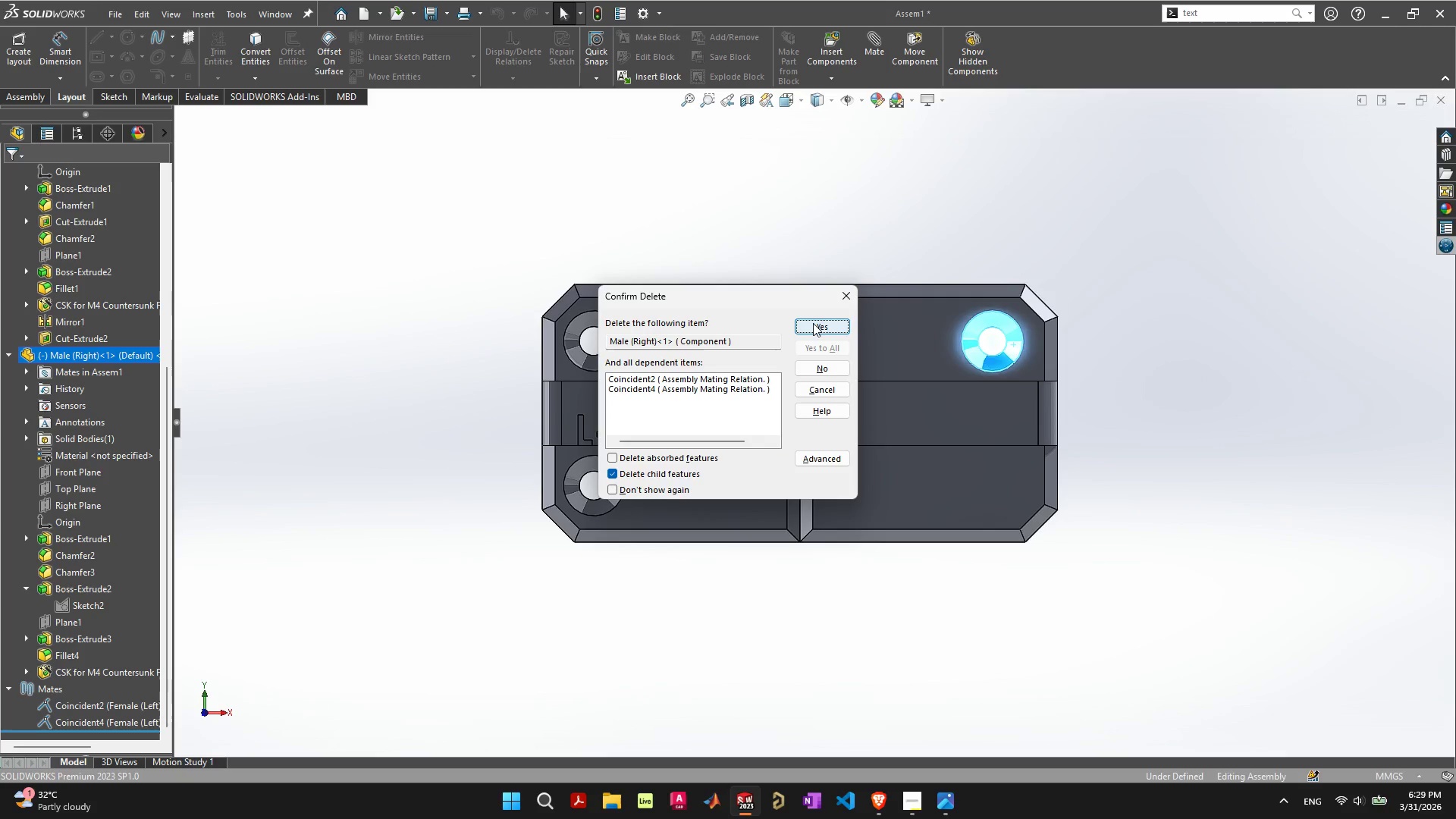 
left_click([814, 326])
 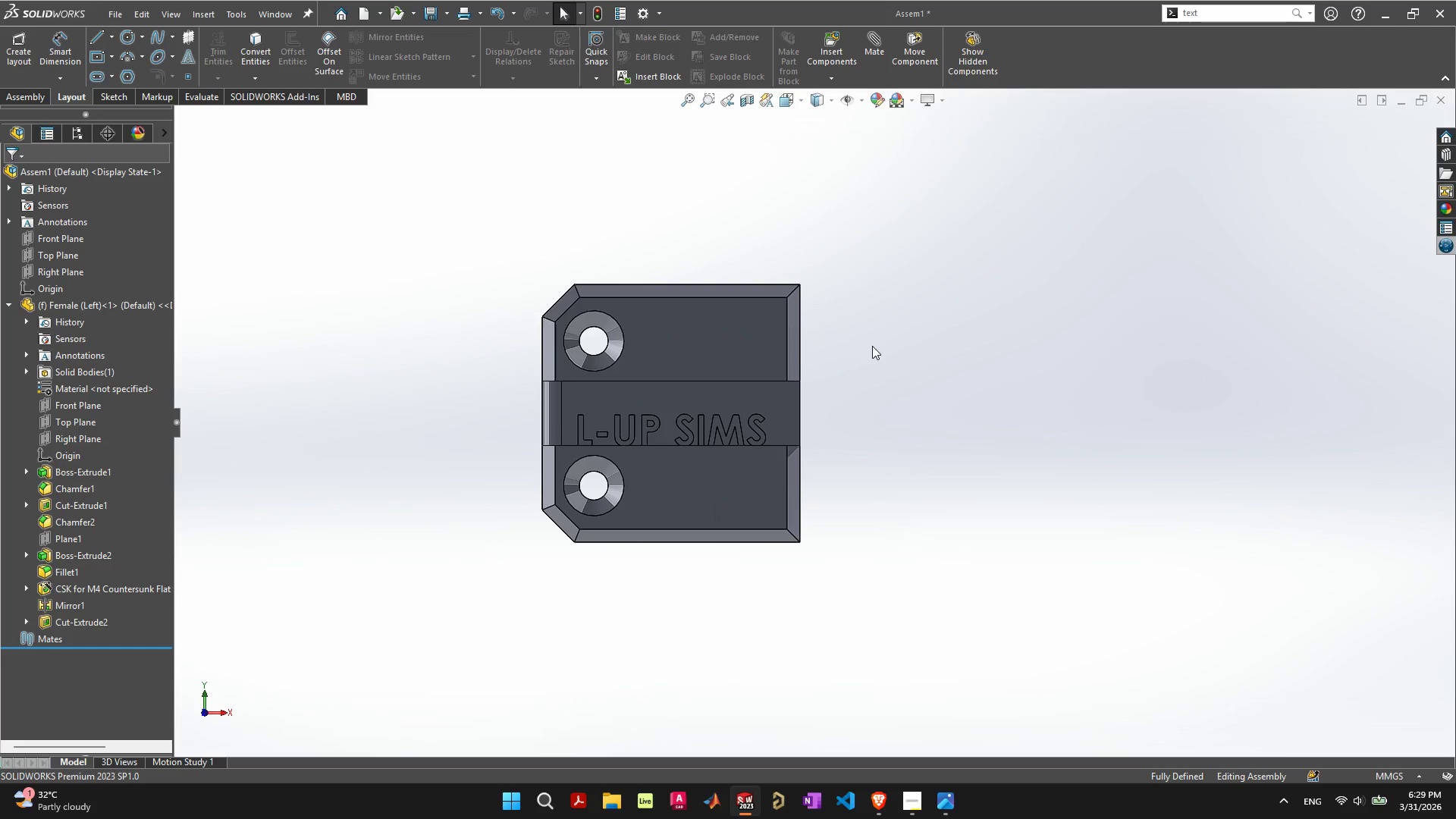 
key(Control+ControlLeft)
 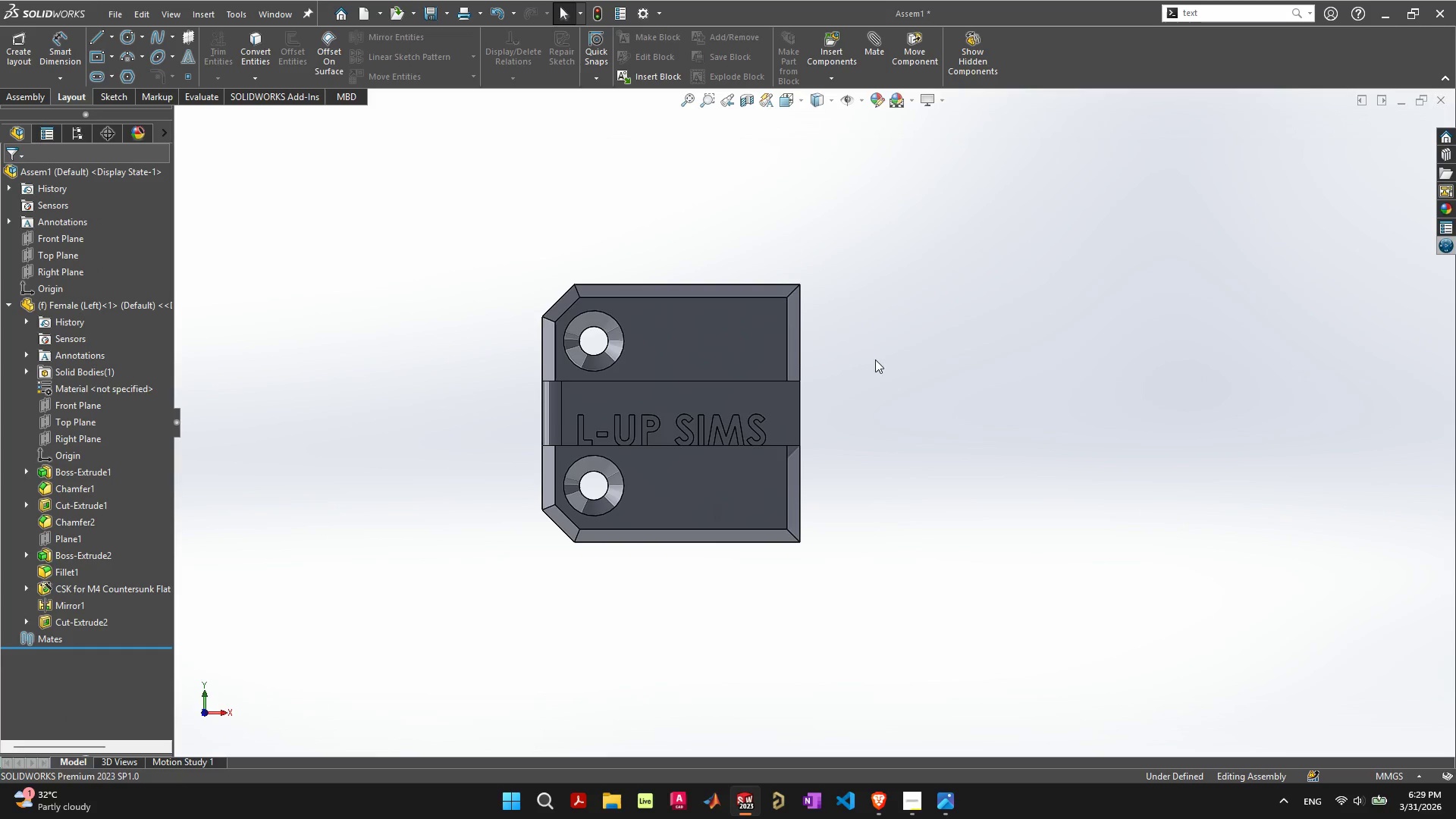 
key(Control+Z)
 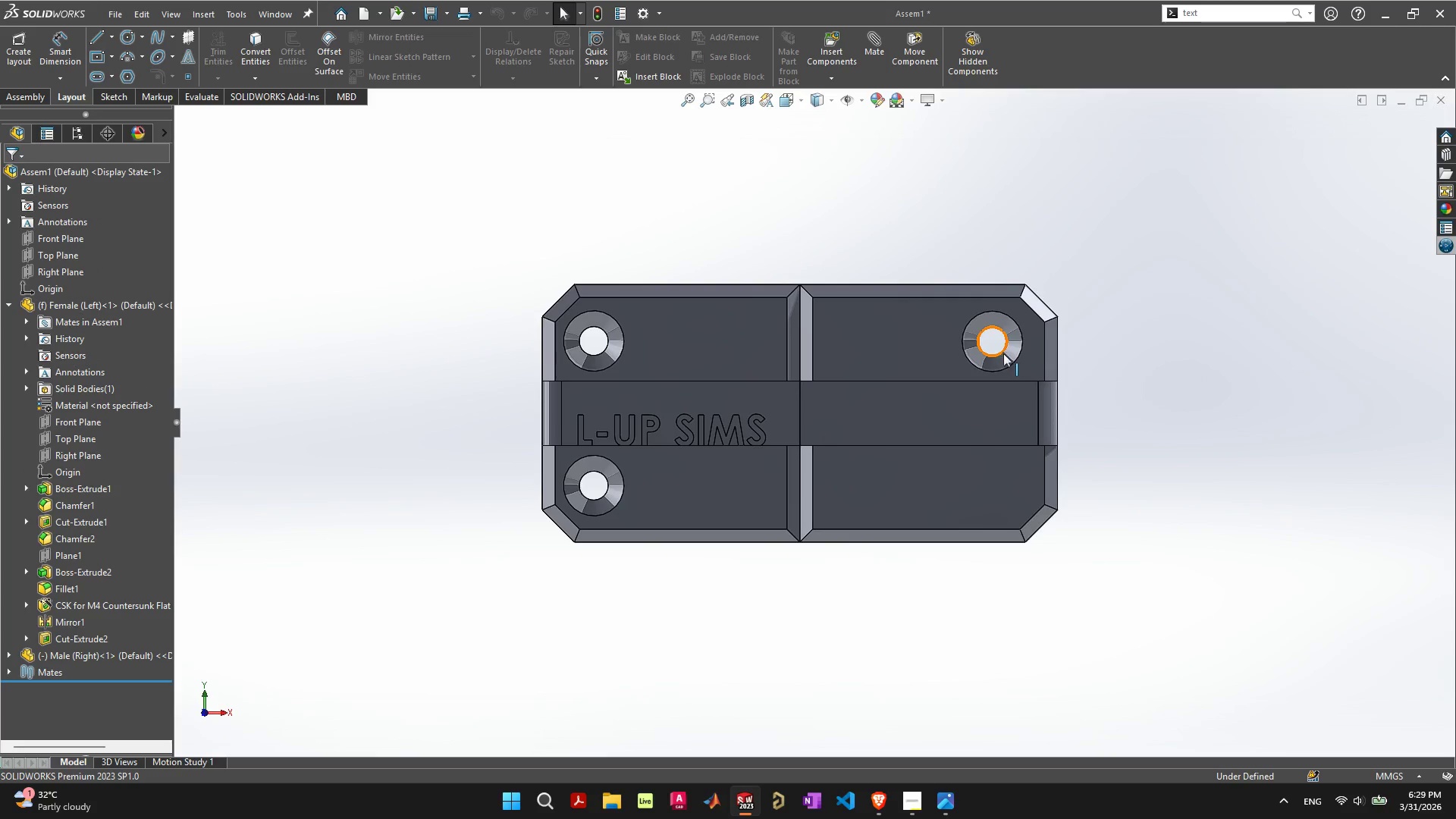 
right_click([1006, 353])
 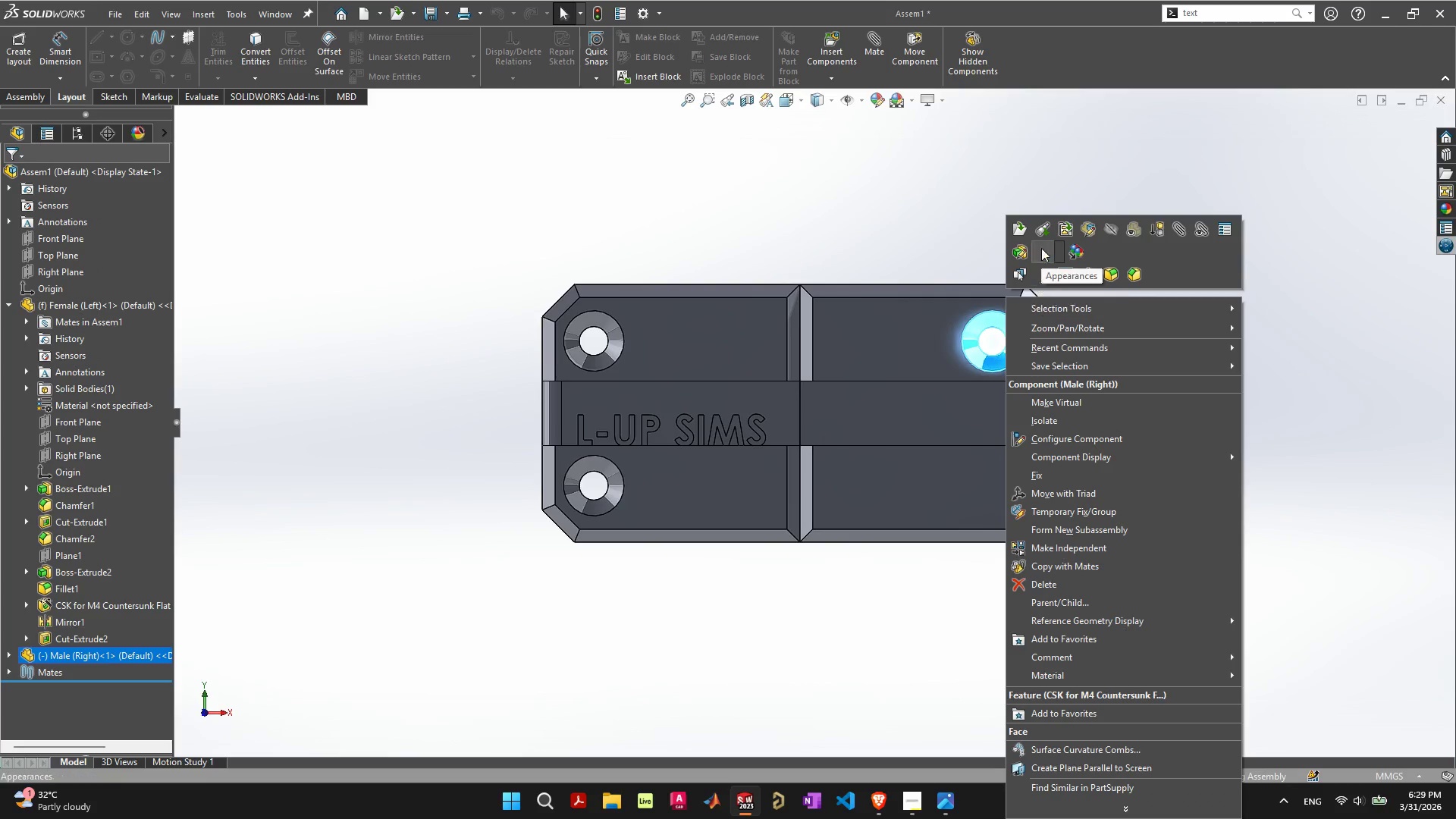 
left_click([1036, 226])
 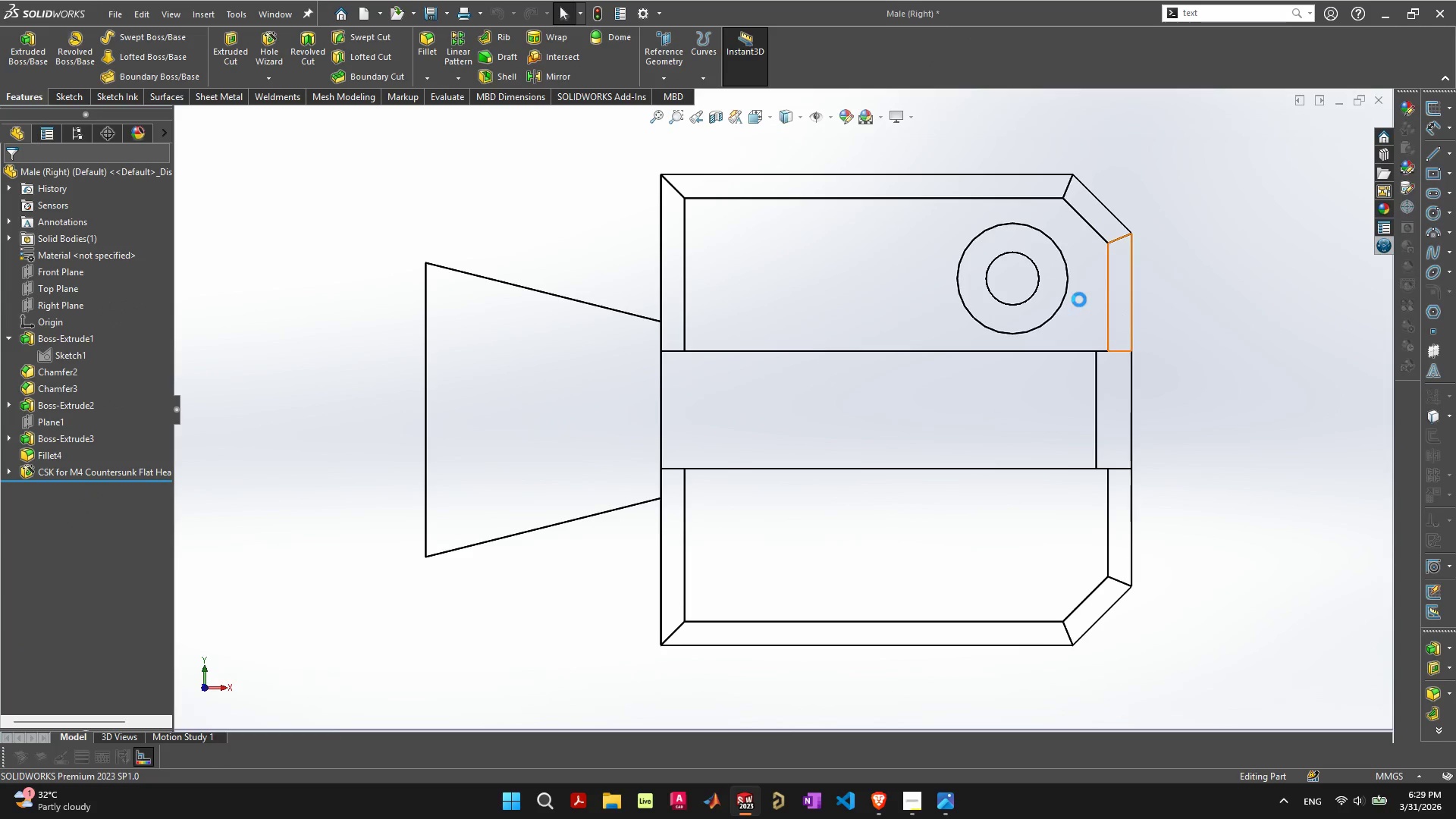 
left_click([1062, 300])
 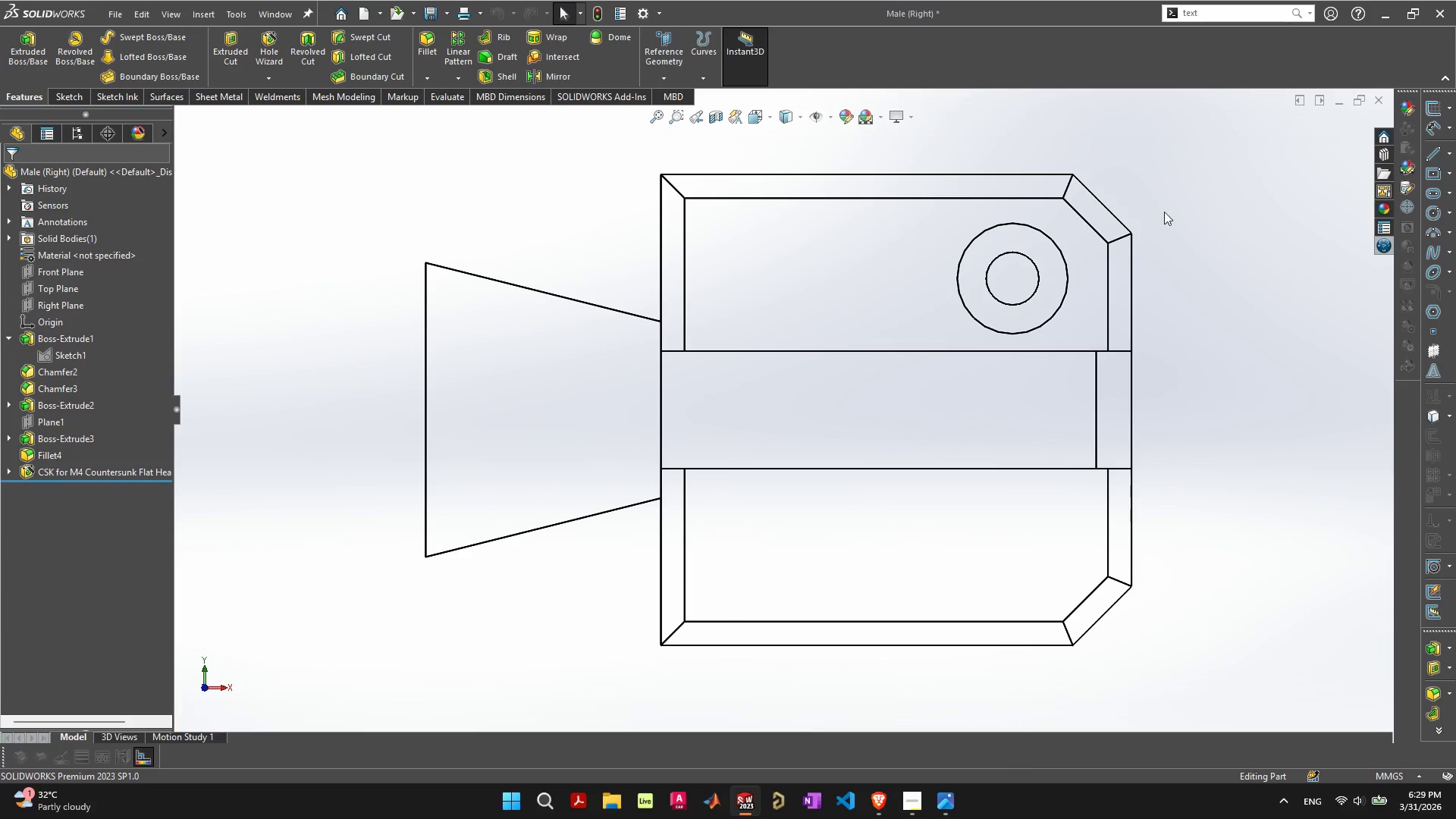 
left_click_drag(start_coordinate=[325, 357], to_coordinate=[322, 350])
 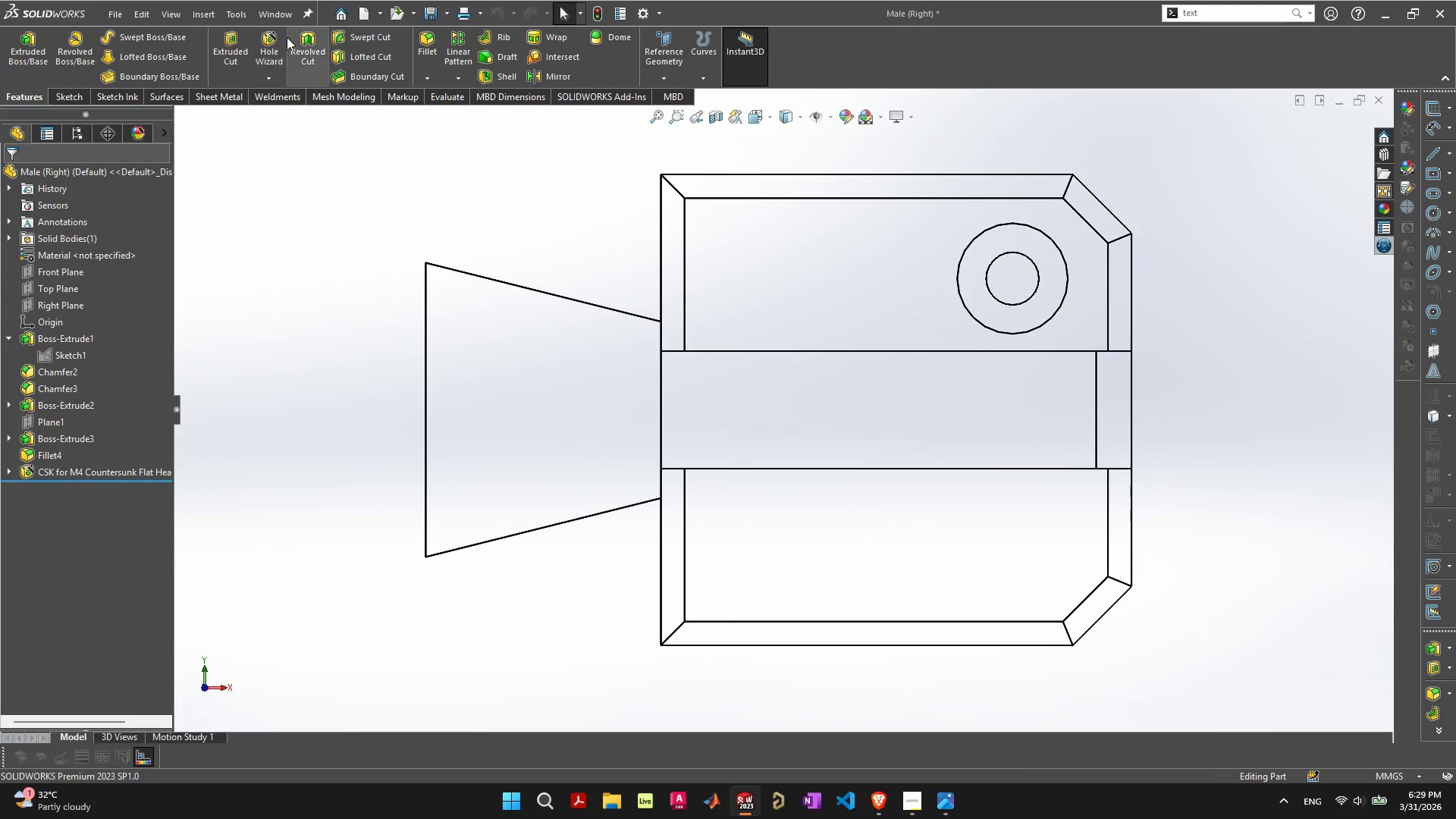 
left_click([268, 39])
 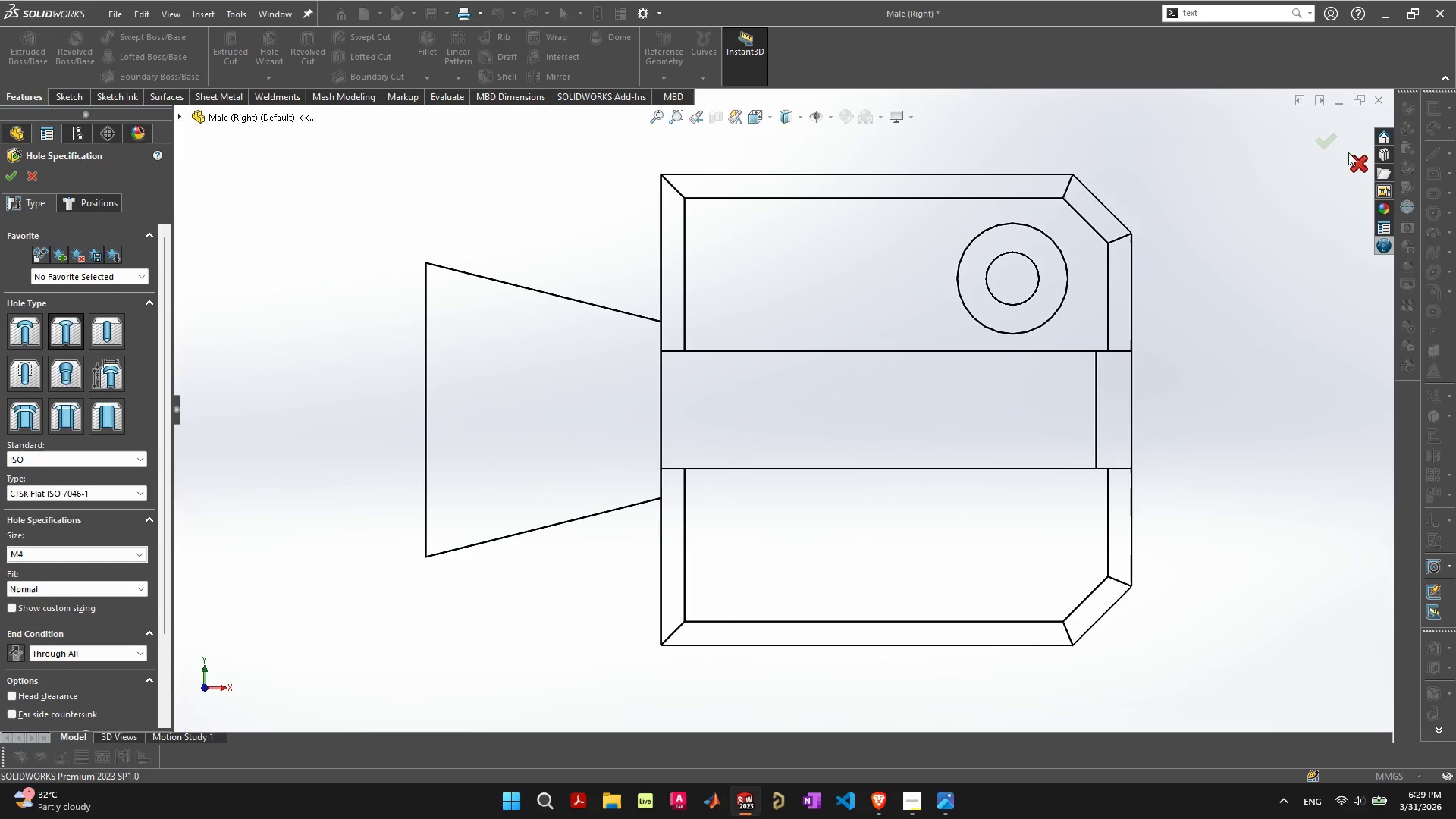 
left_click([1347, 163])
 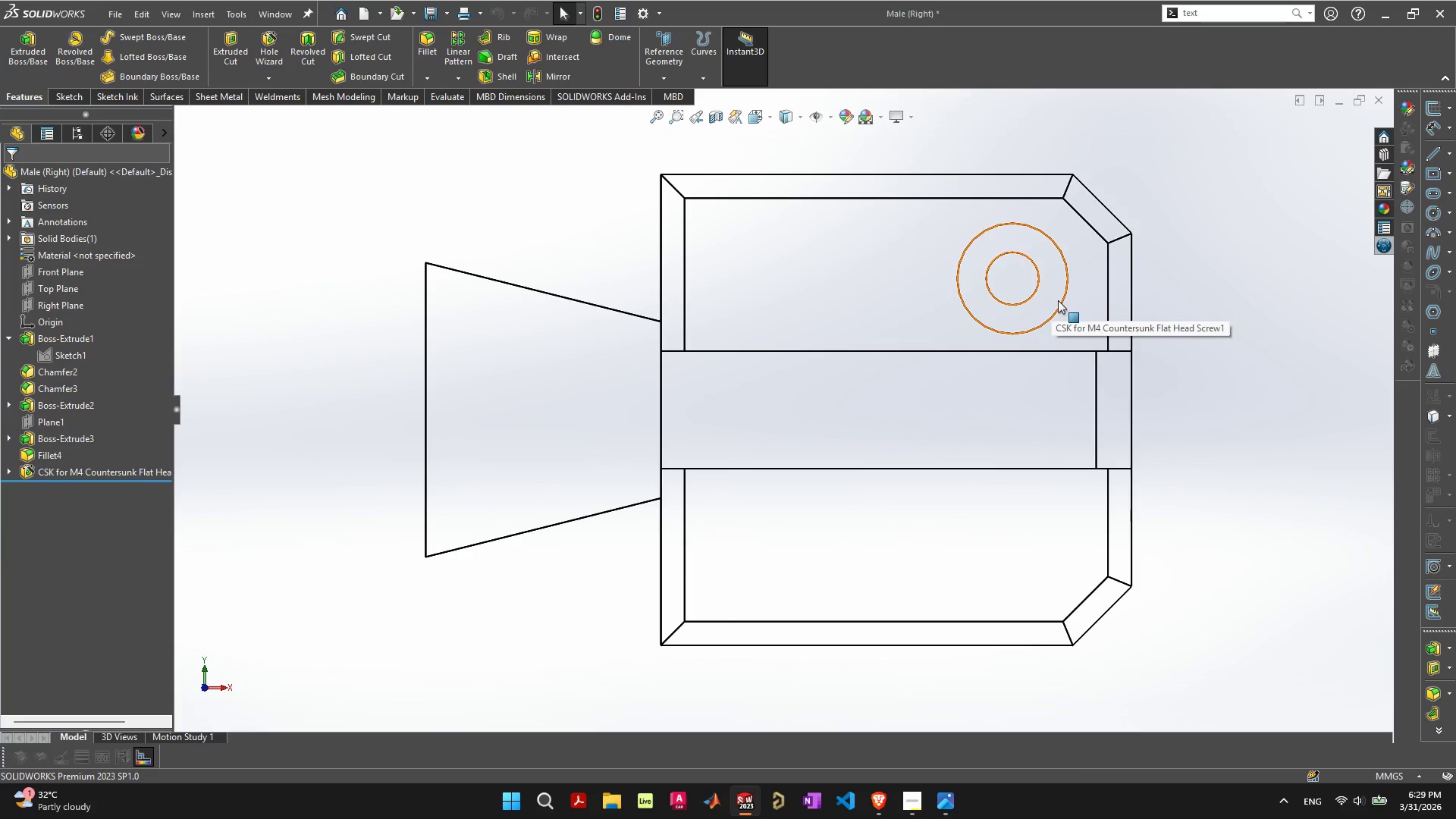 
left_click([1058, 301])
 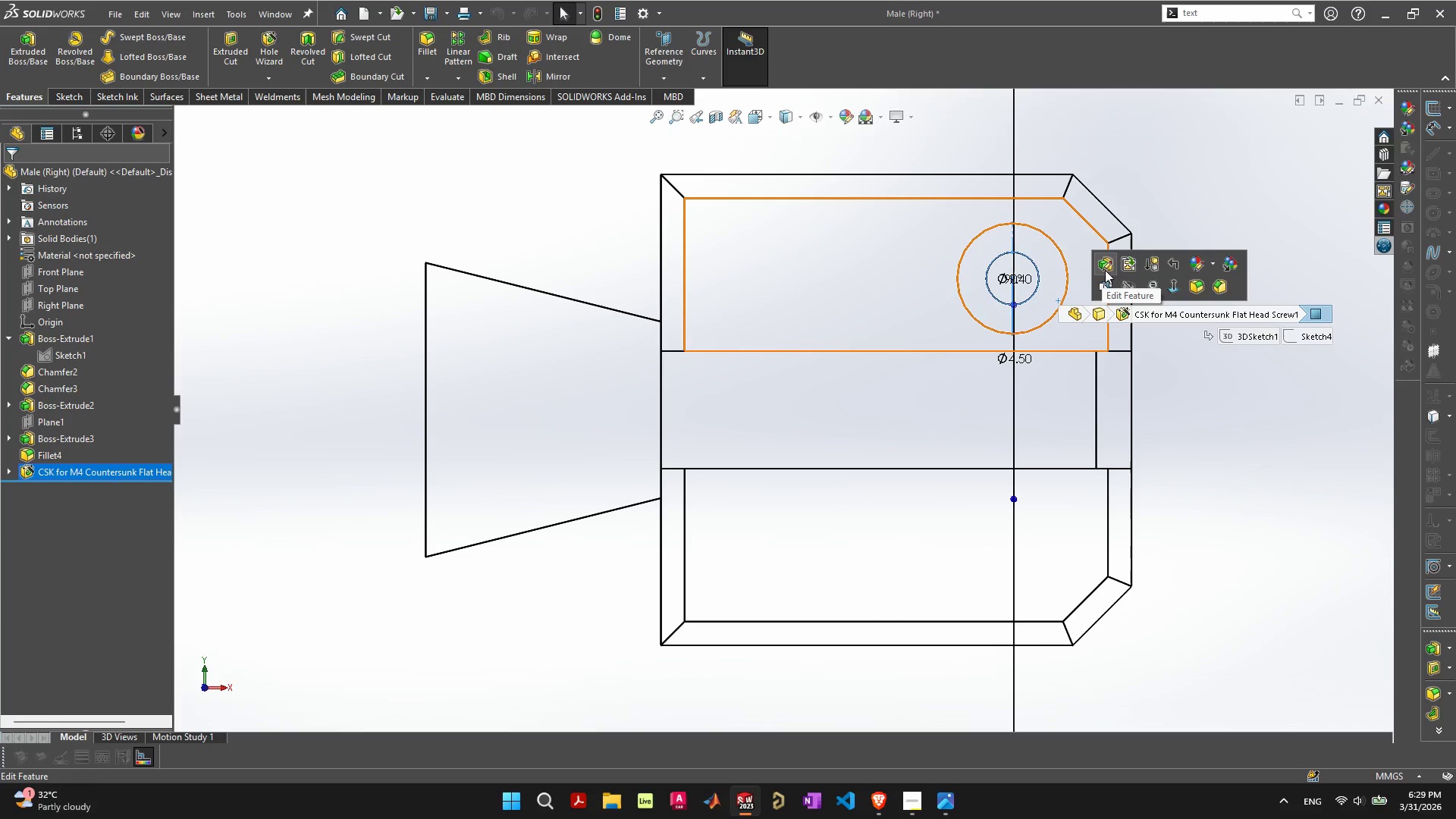 
left_click([1105, 265])
 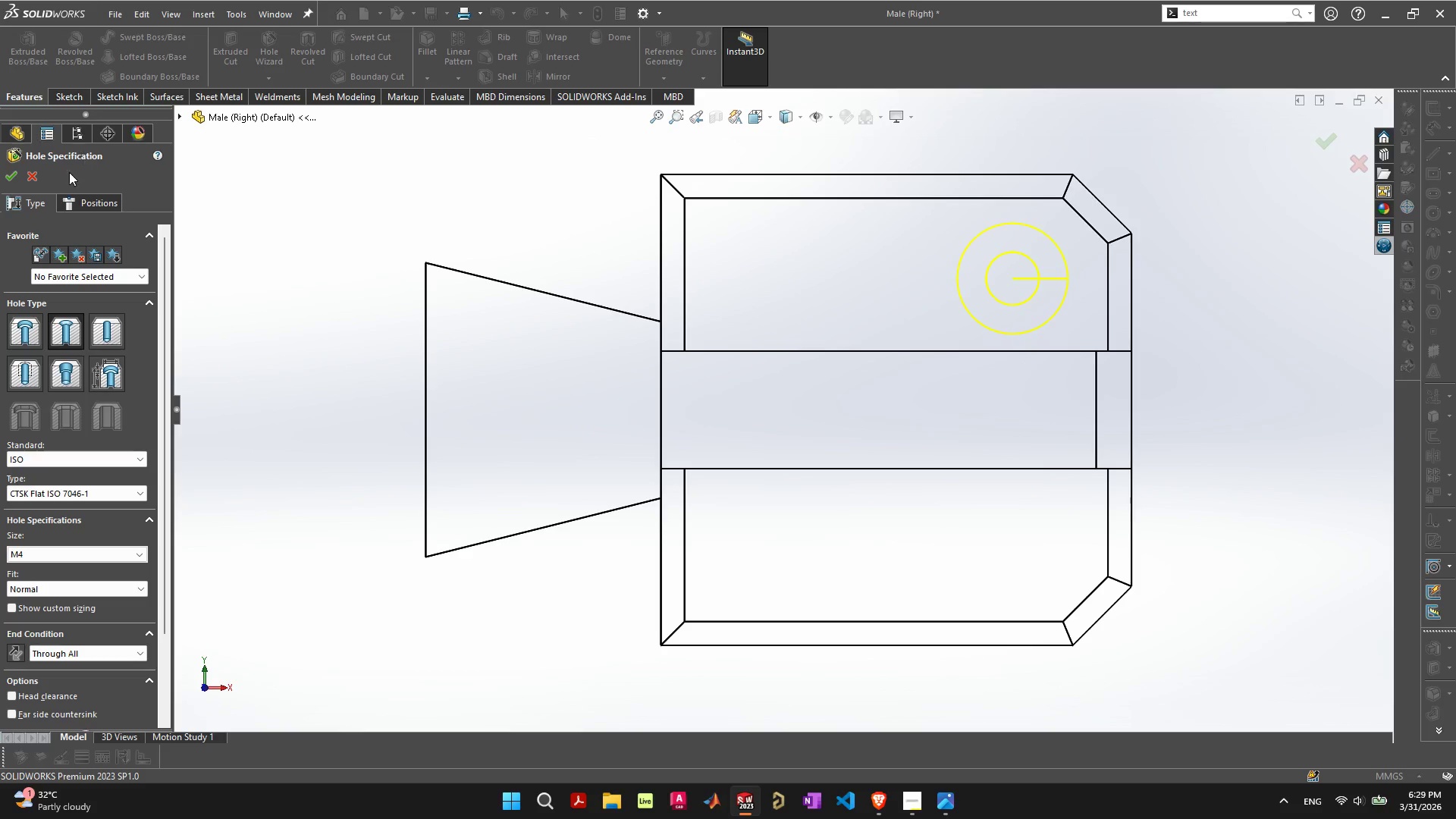 
double_click([80, 199])
 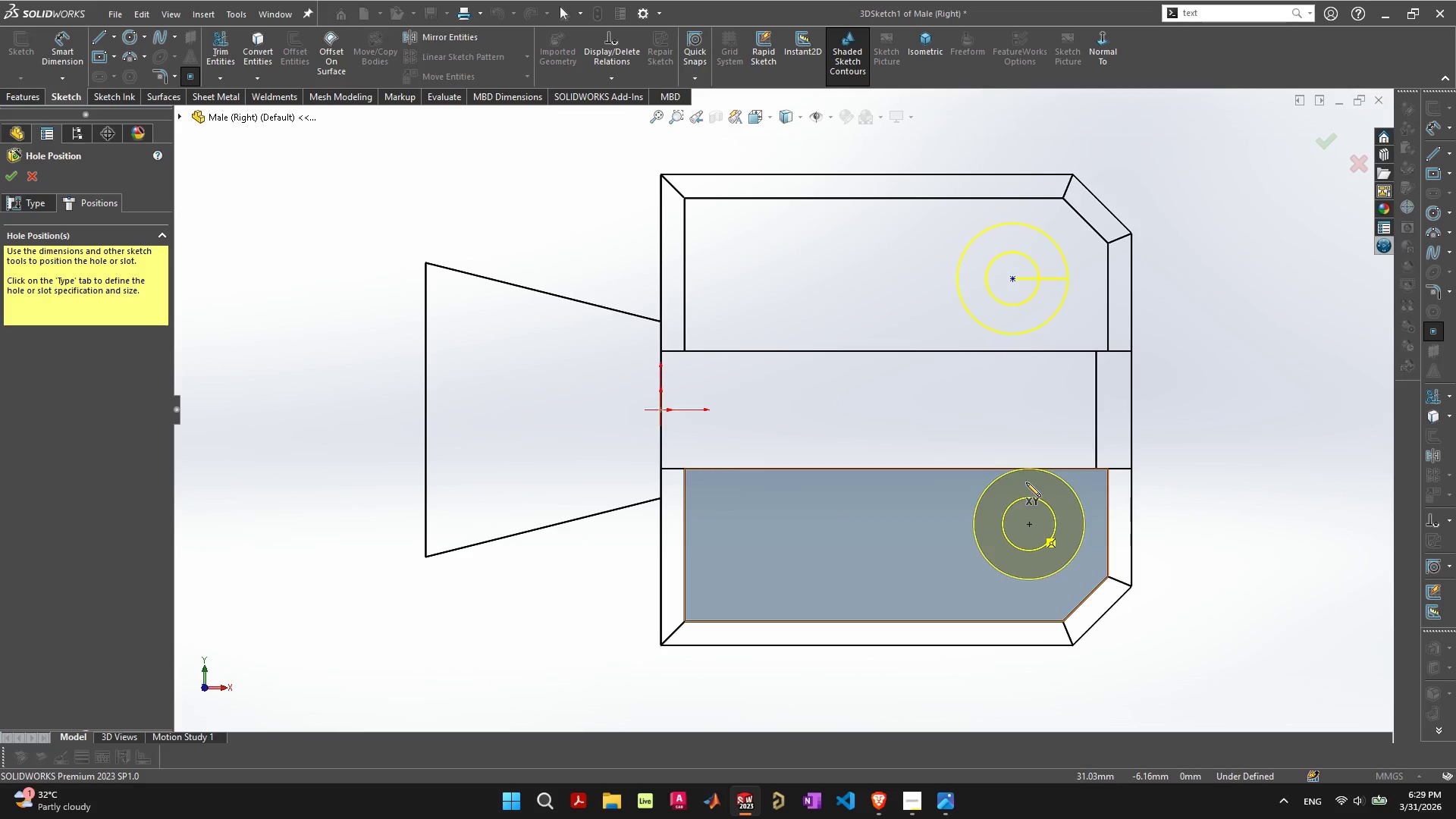 
wait(7.8)
 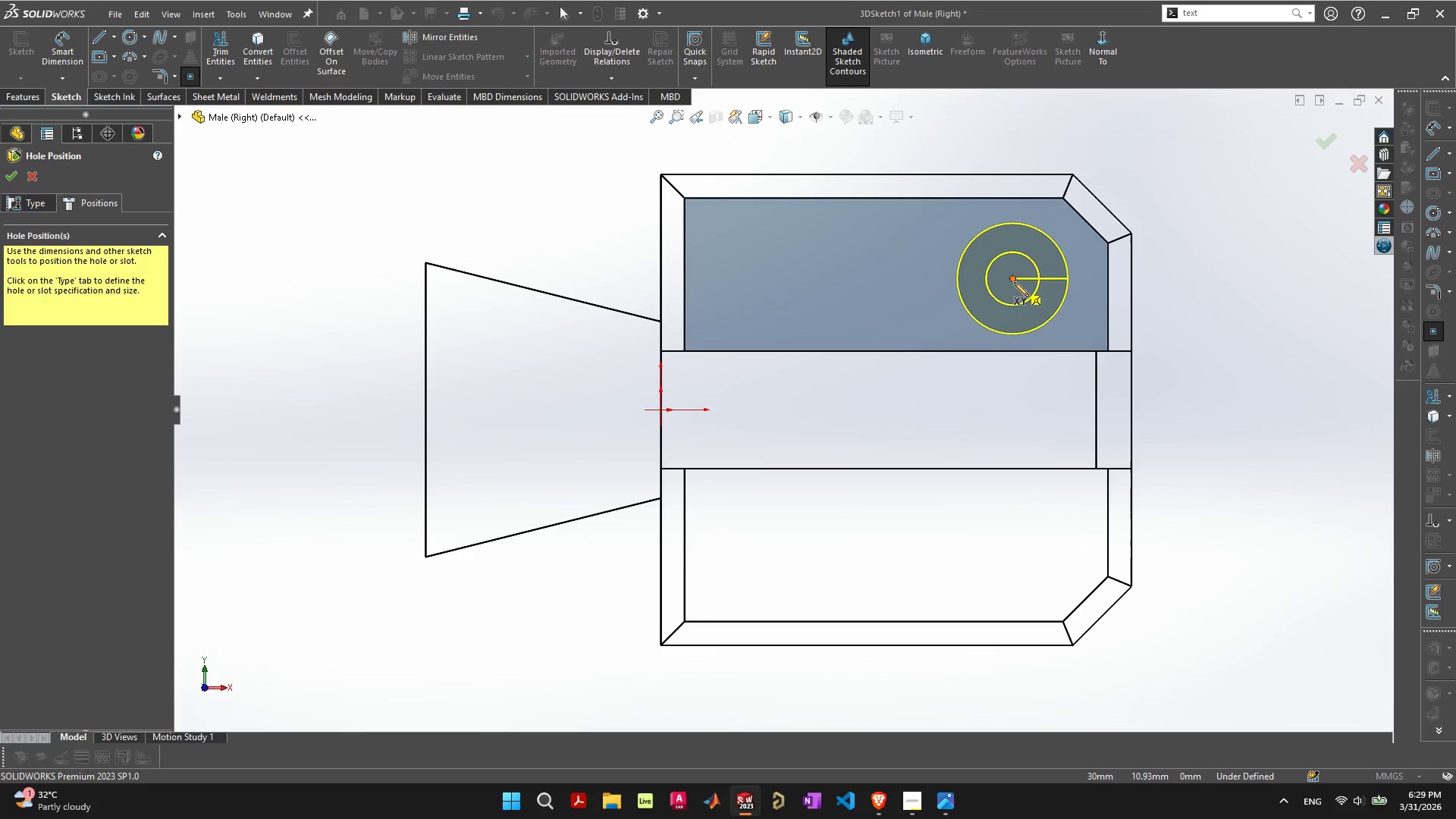 
left_click([1031, 539])
 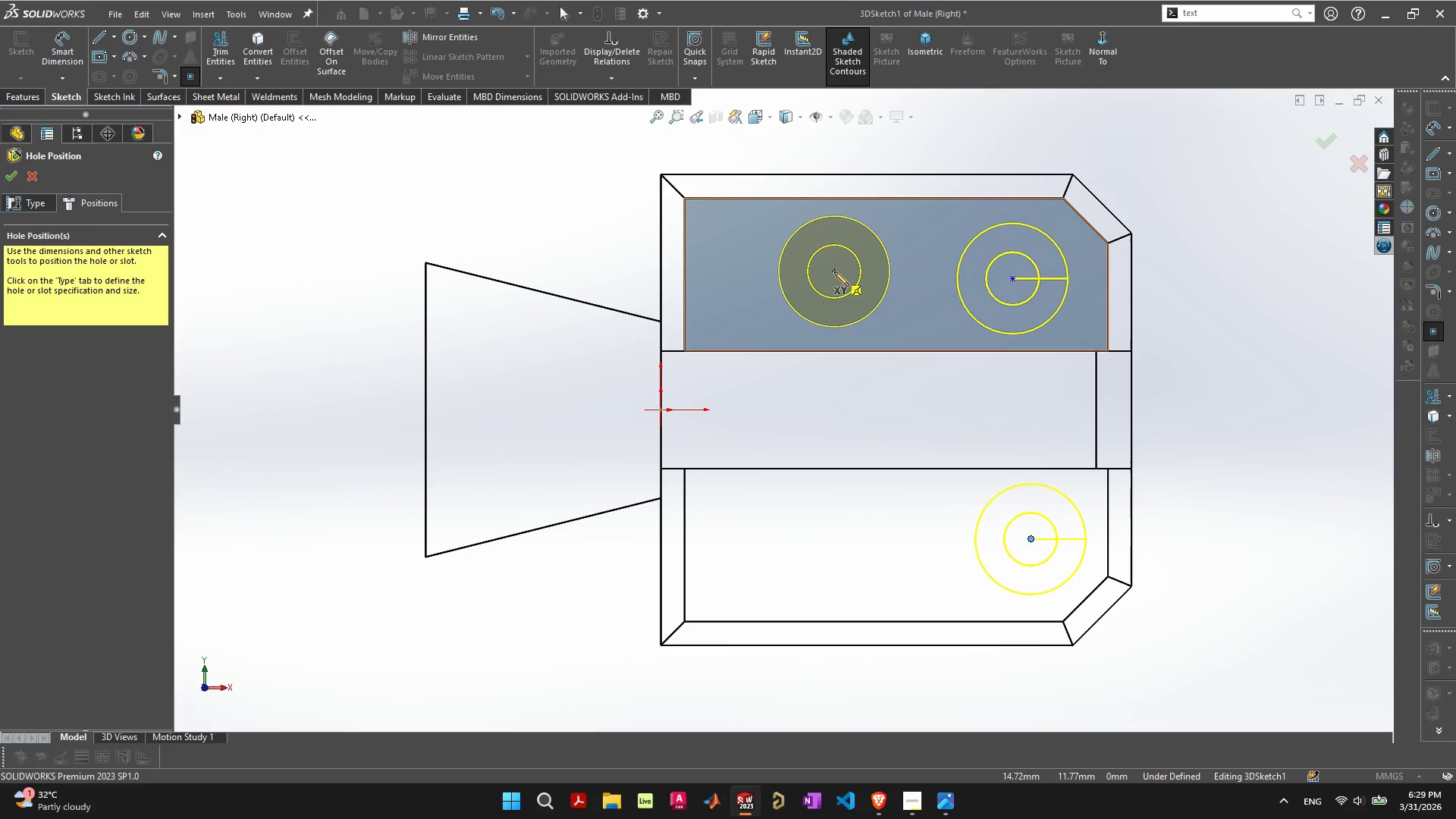 
left_click([834, 271])
 